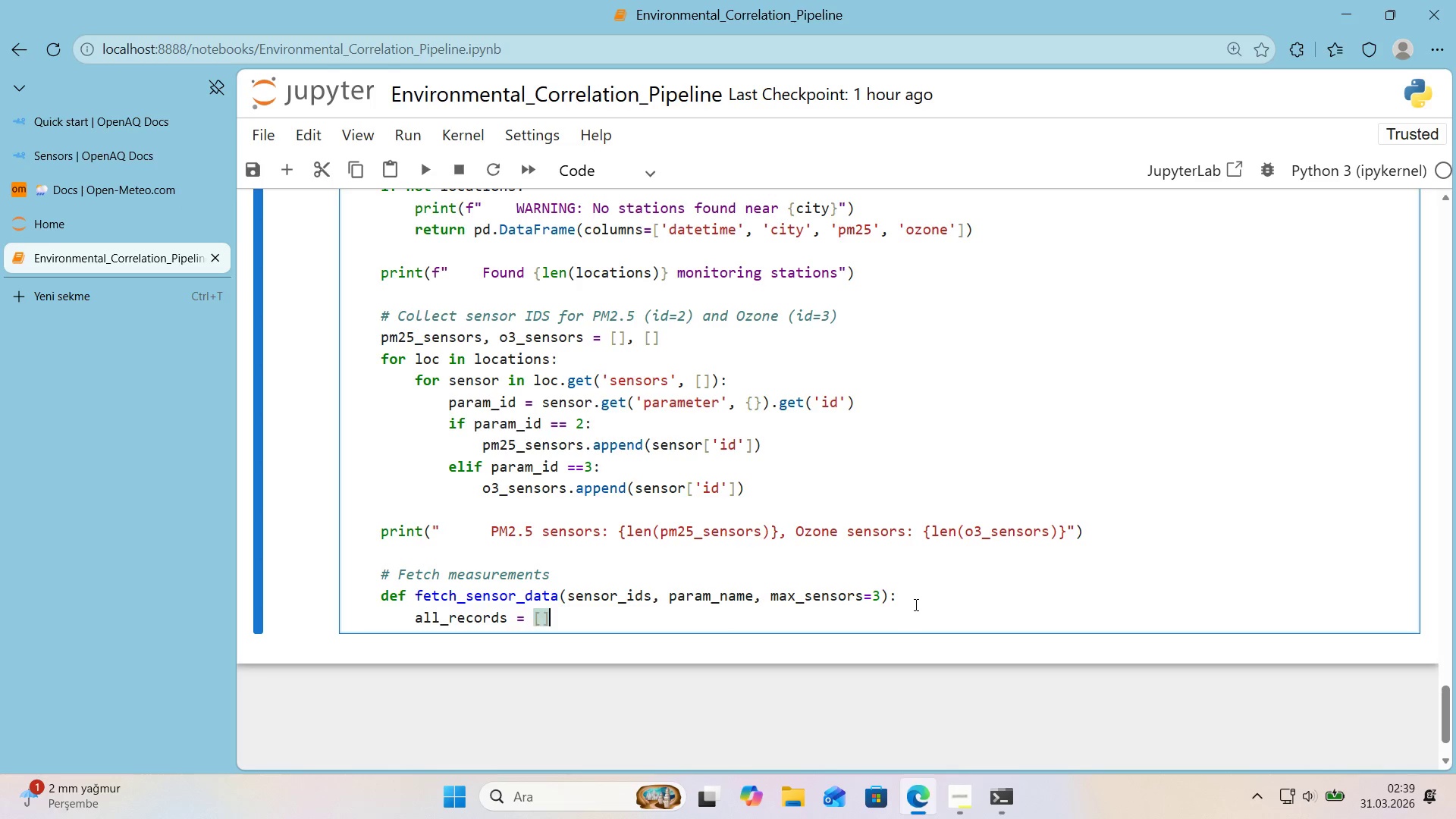 
key(Alt+Control+9)
 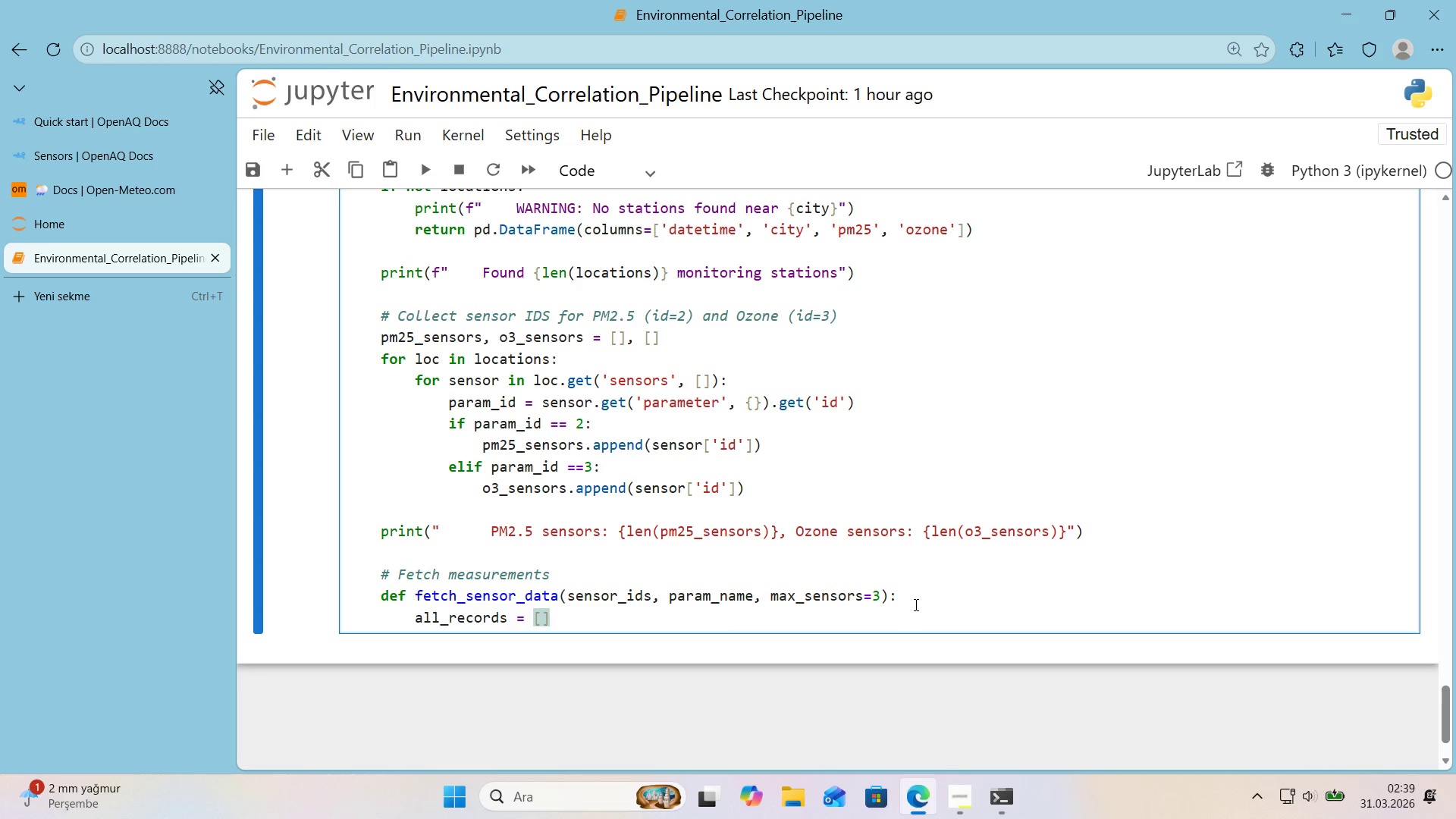 
key(Enter)
 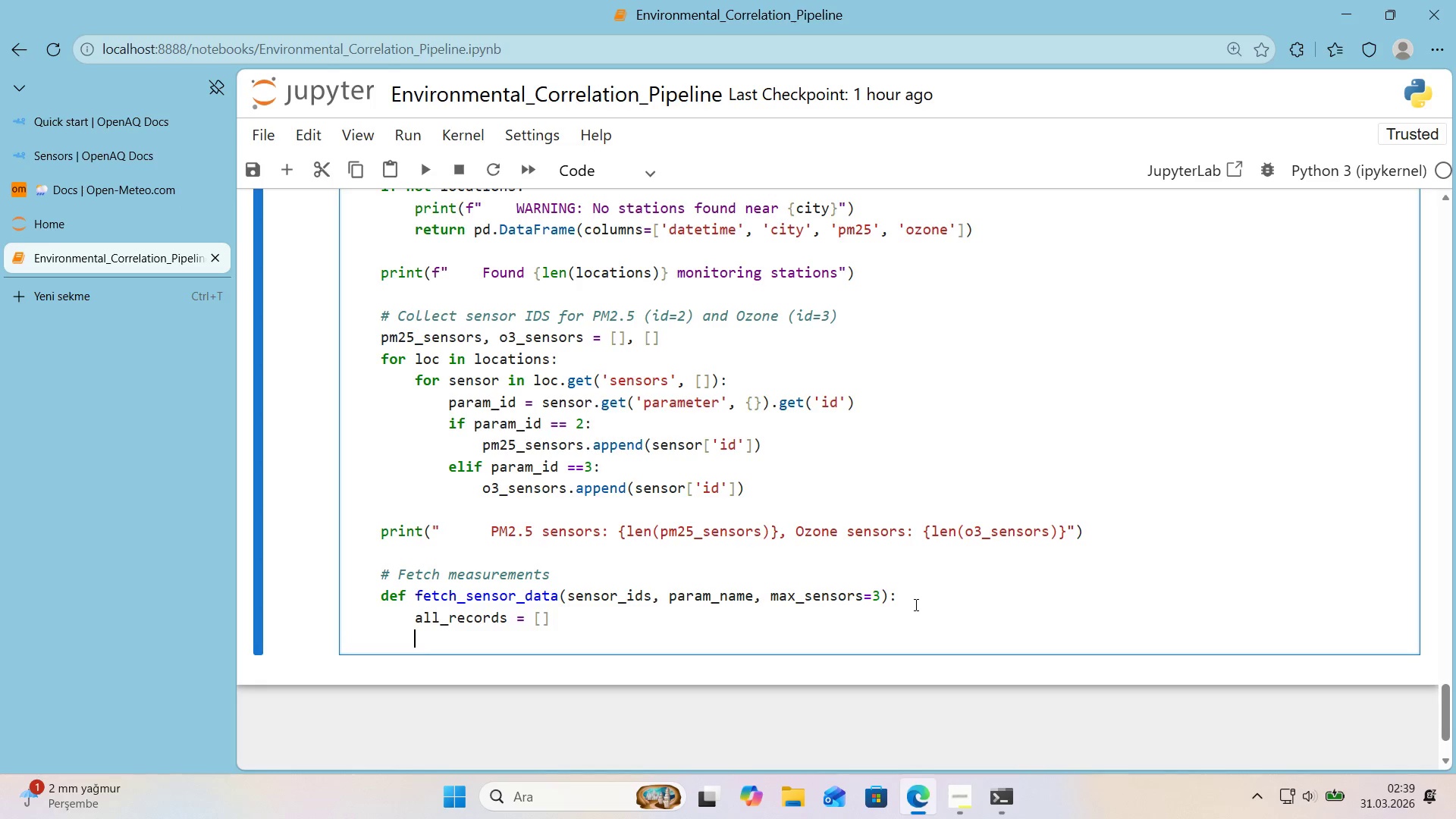 
type(for sensor_'d 'n sensor_'ds)
 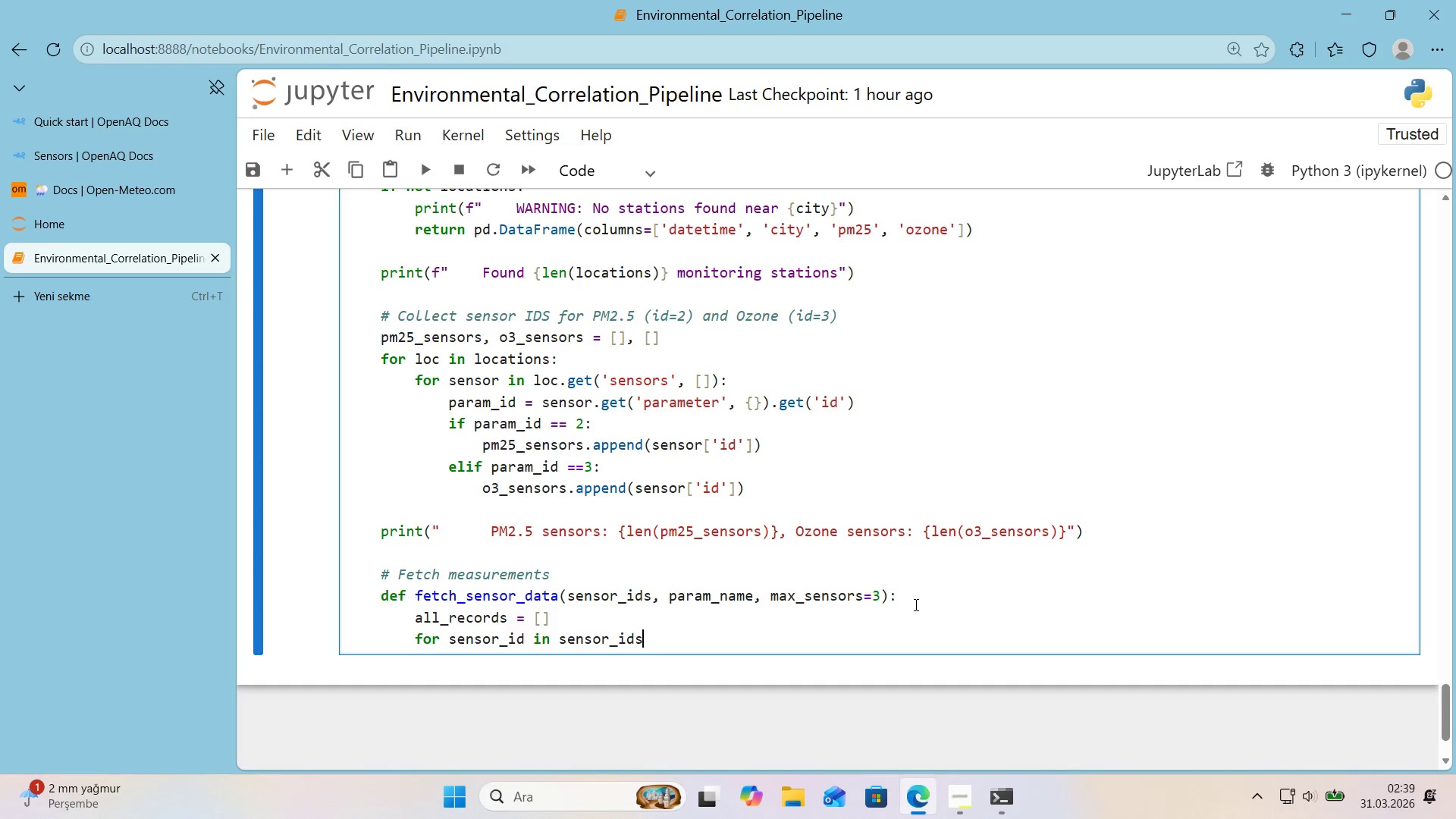 
key(Alt+Control+8)
 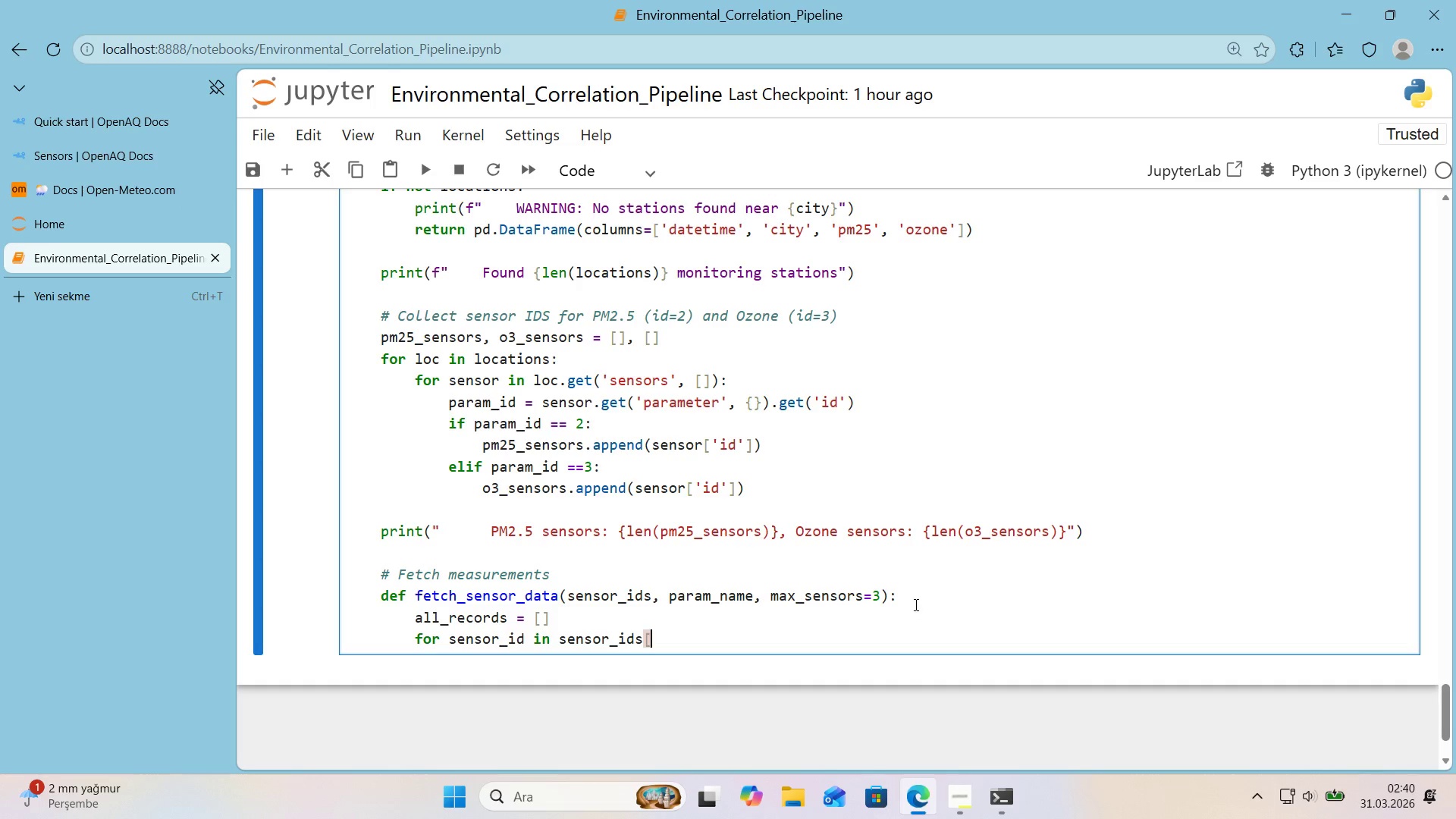 
key(Alt+Control+9)
 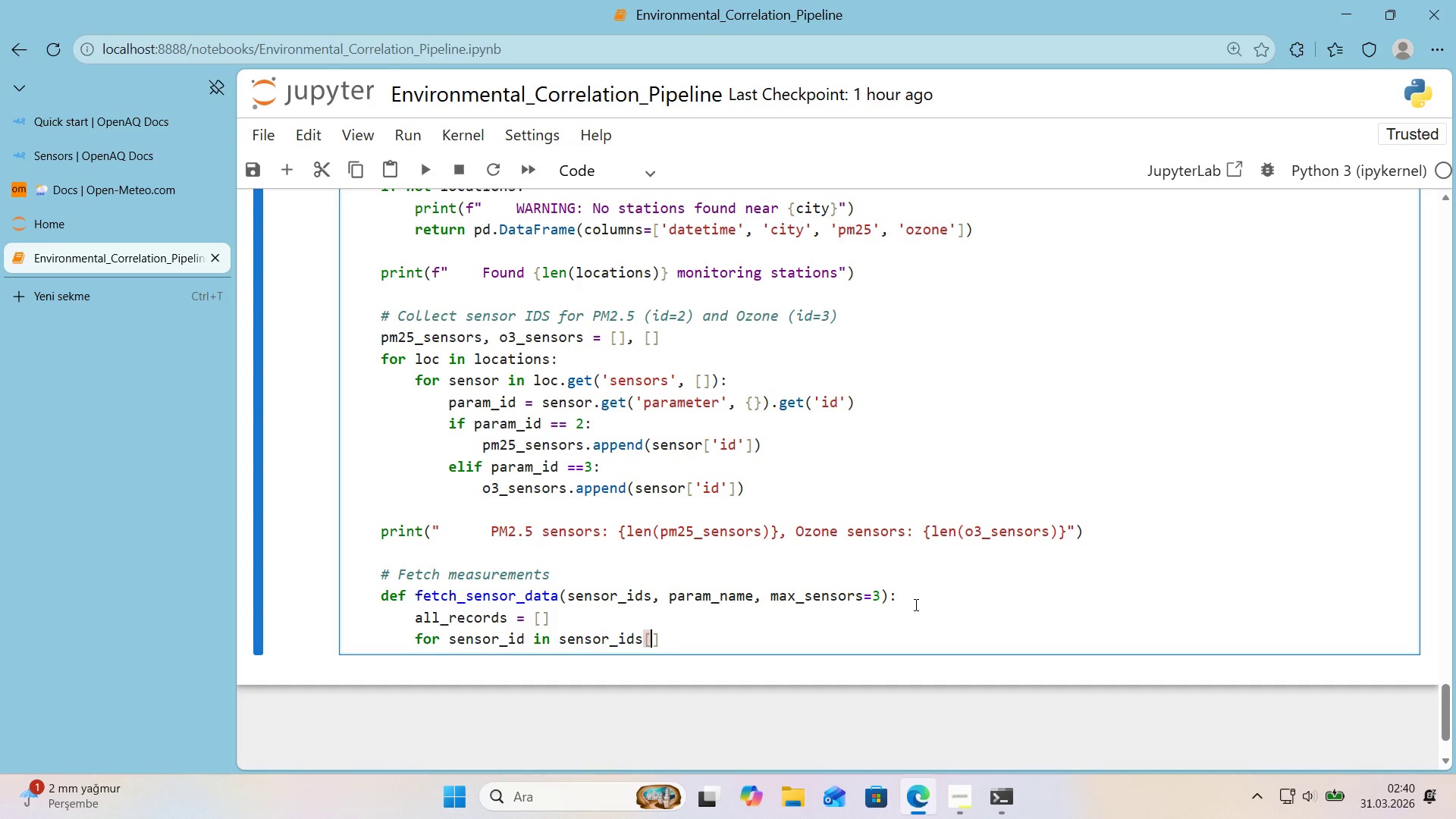 
key(ArrowLeft)
 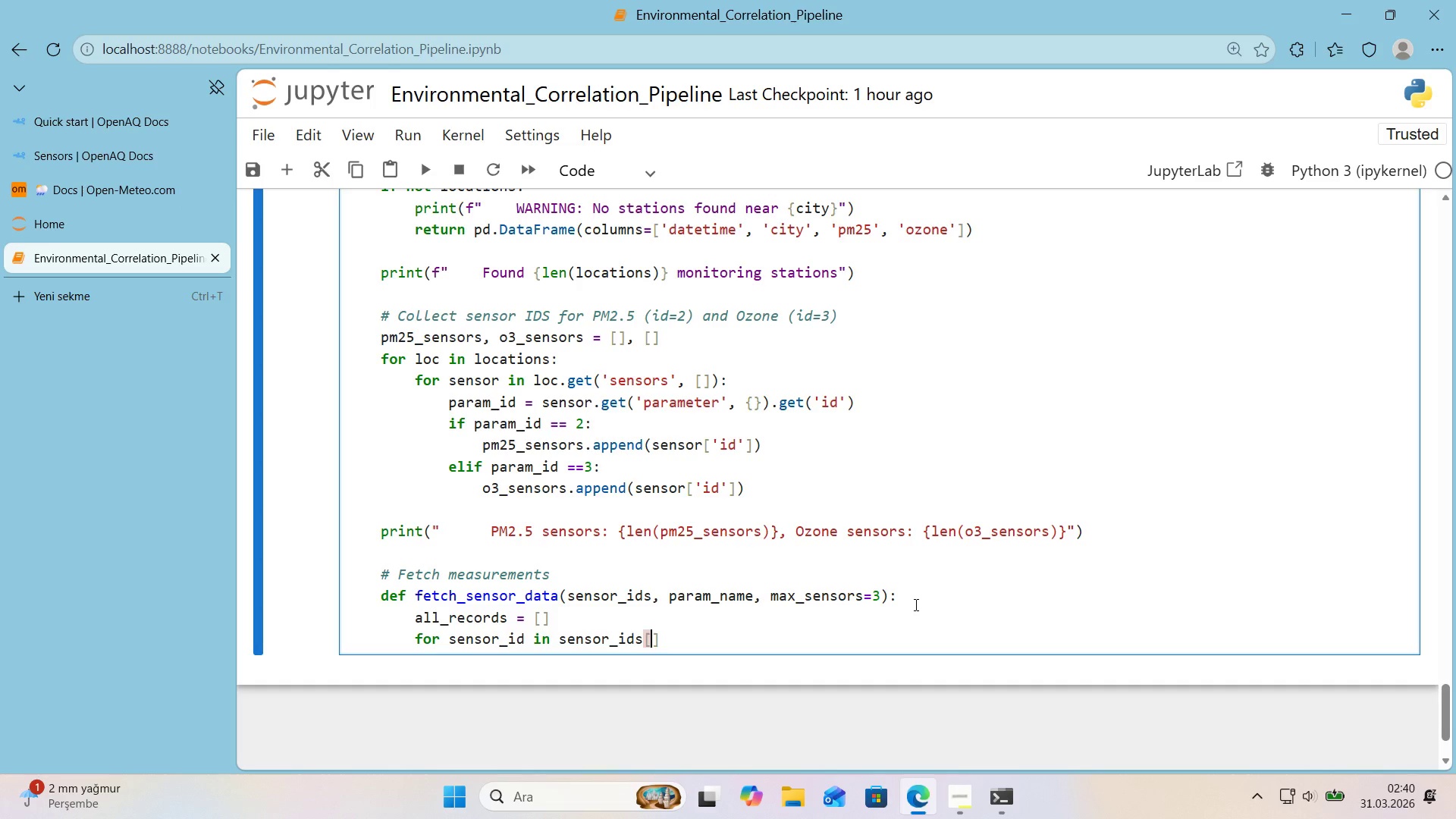 
type(@@)
 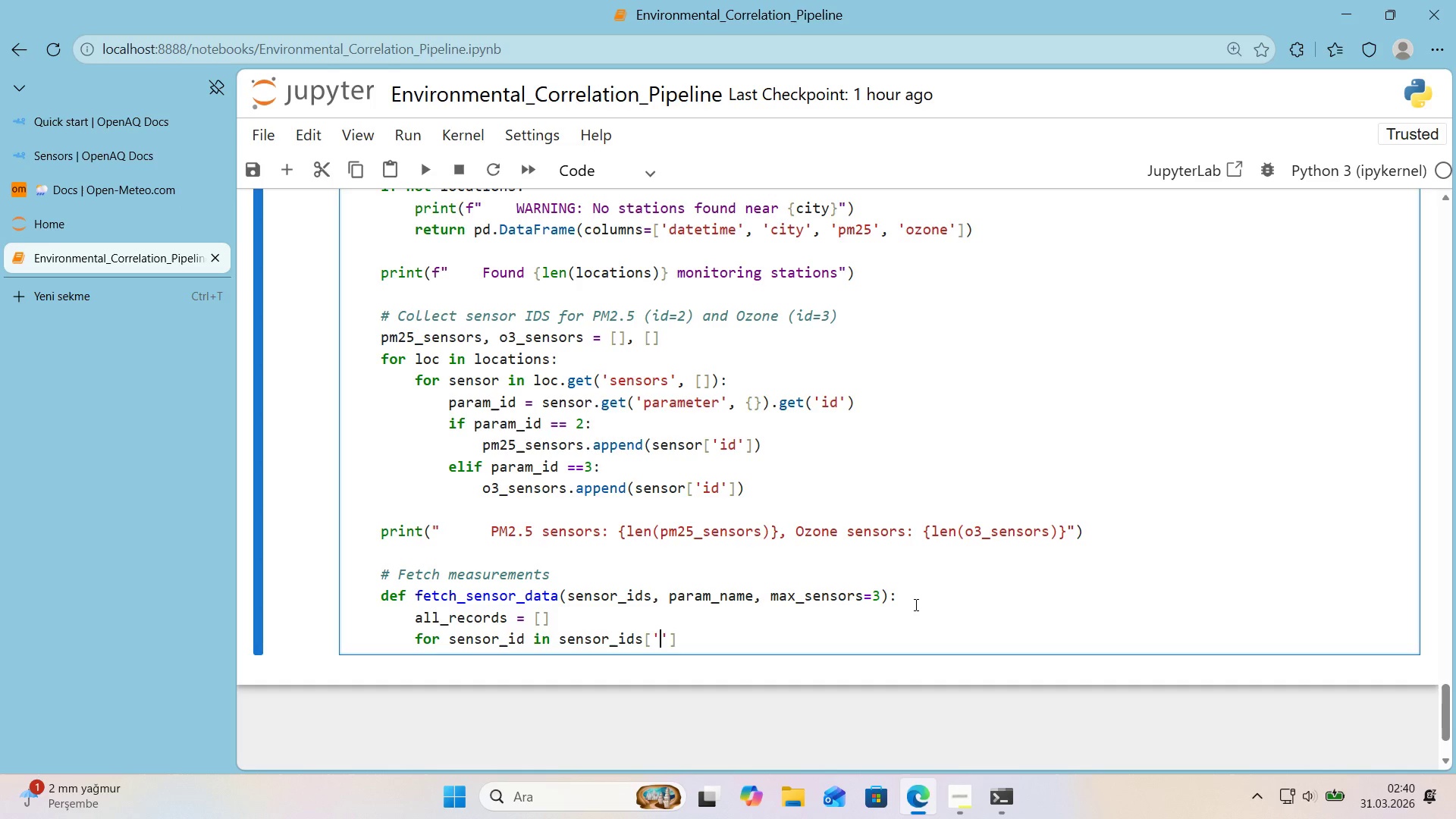 
key(ArrowLeft)
 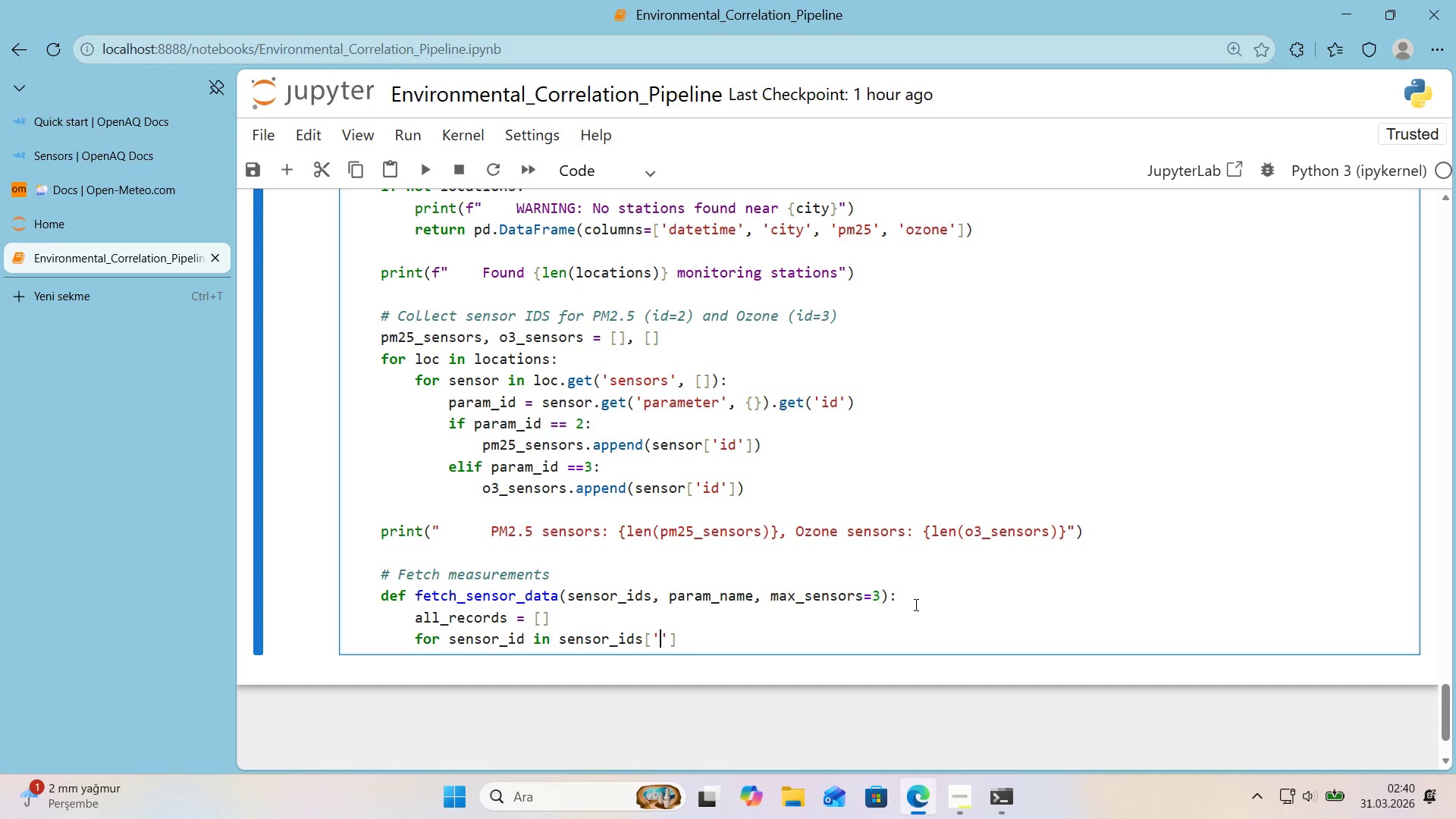 
type(max_sensors)
 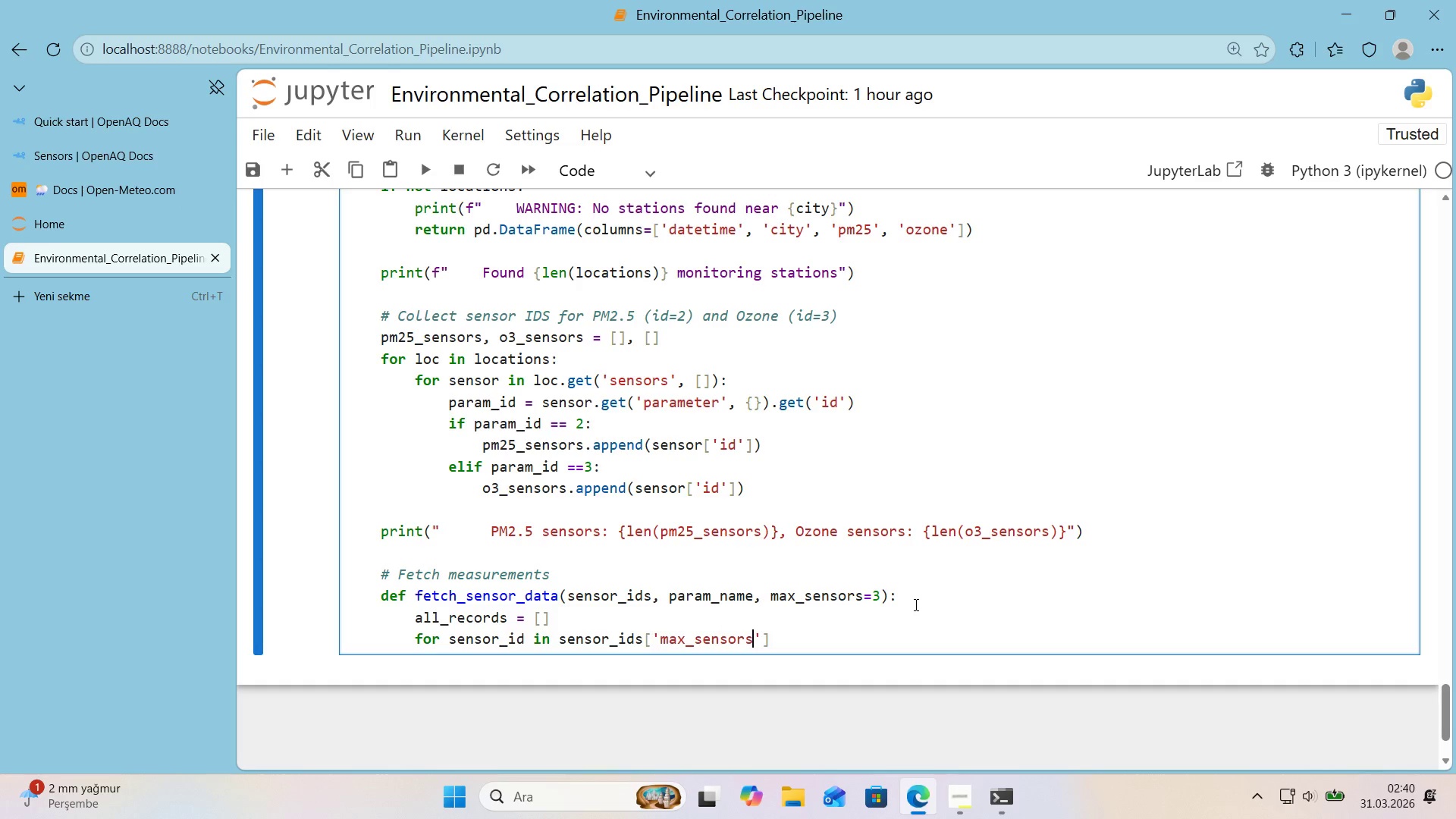 
key(ArrowRight)
 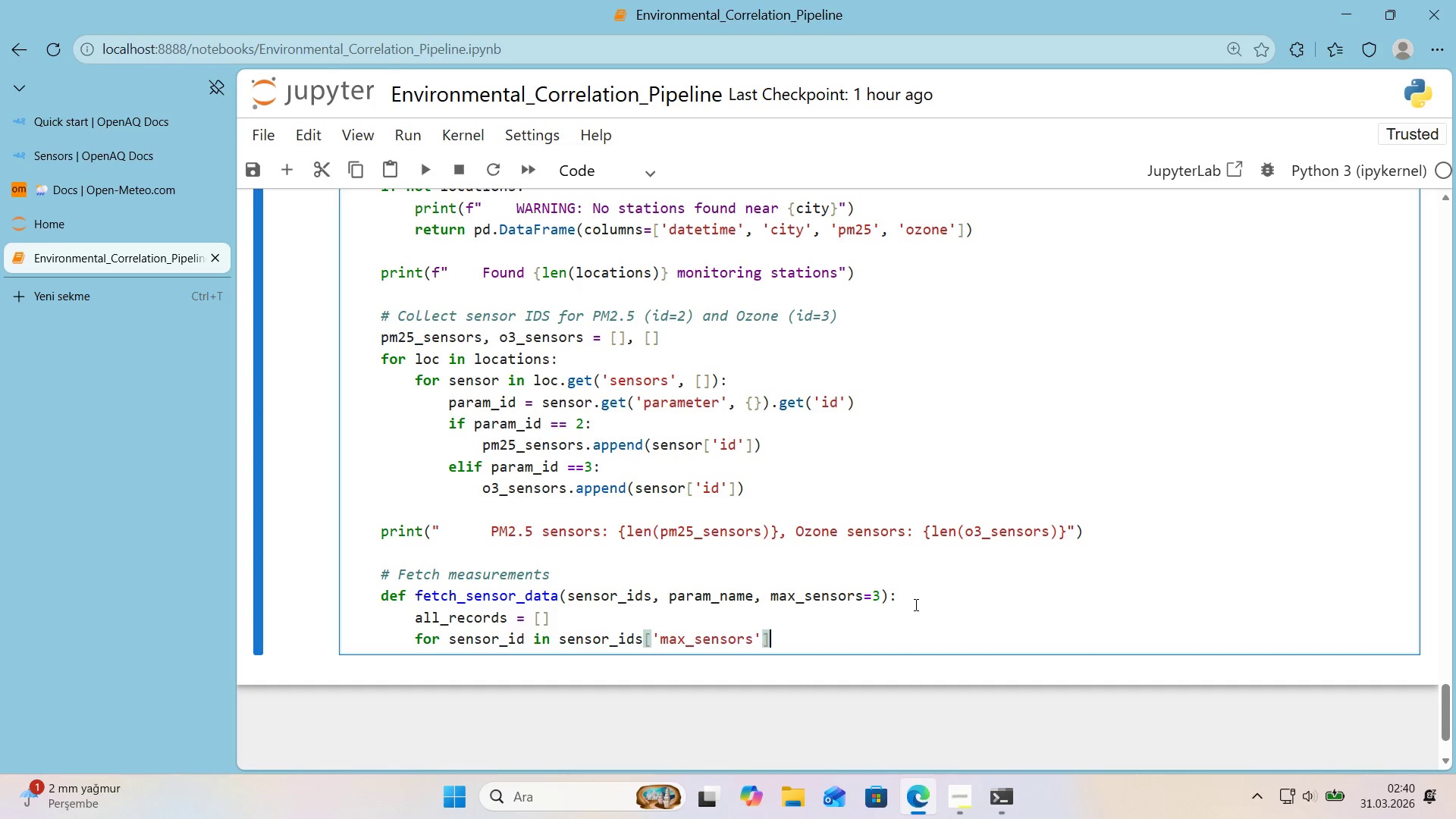 
key(ArrowRight)
 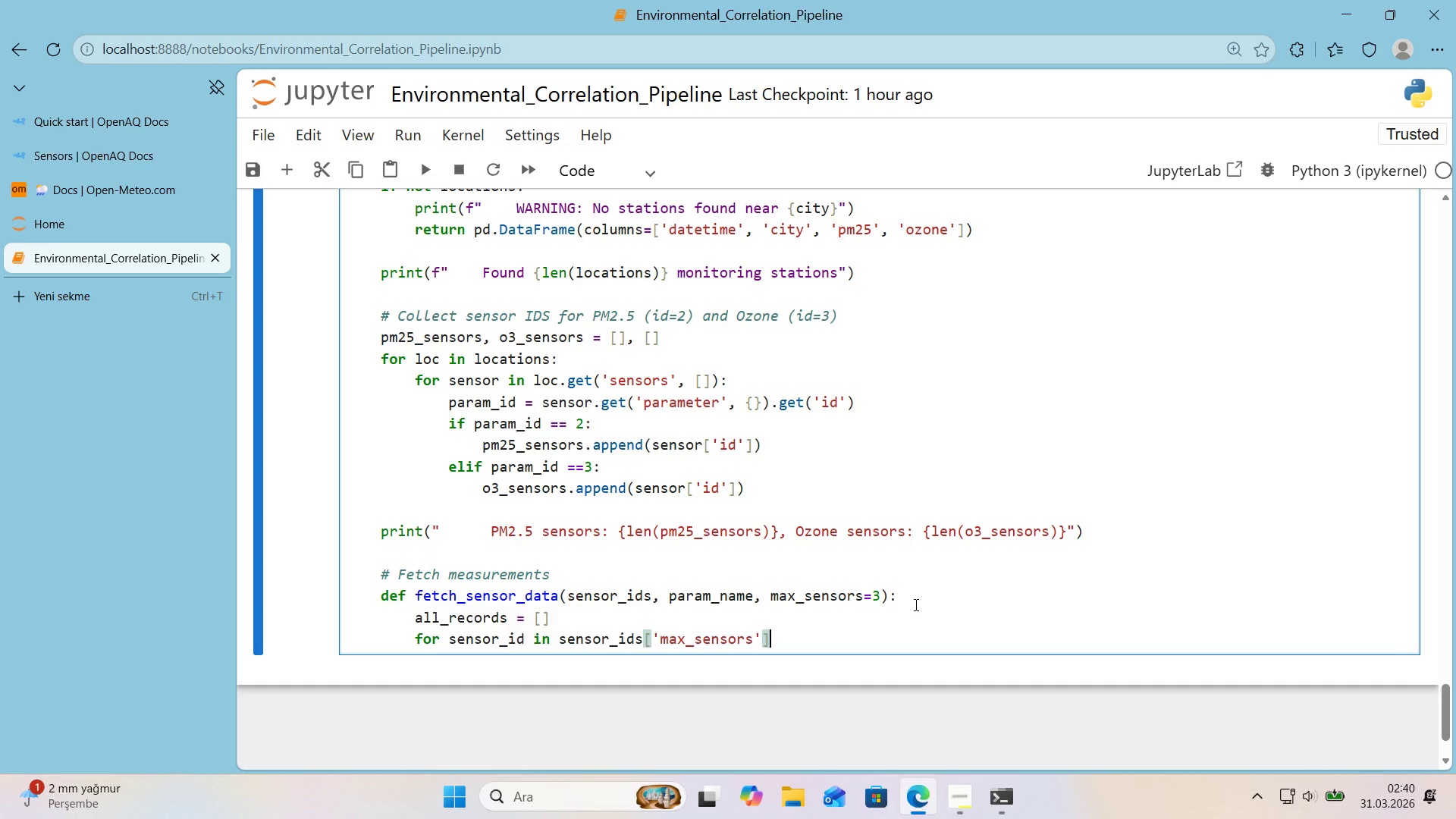 
key(Shift+Period)
 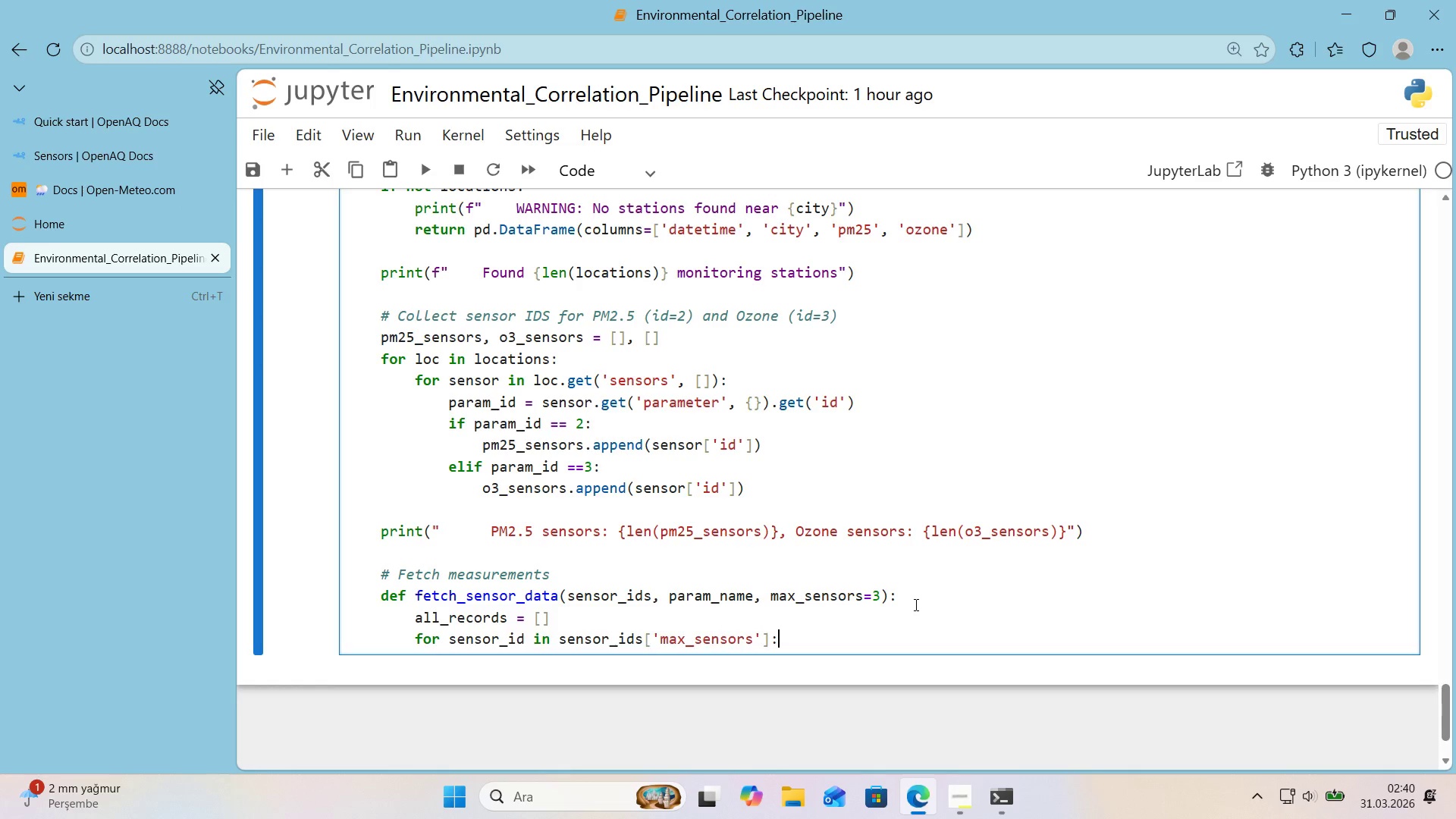 
key(Enter)
 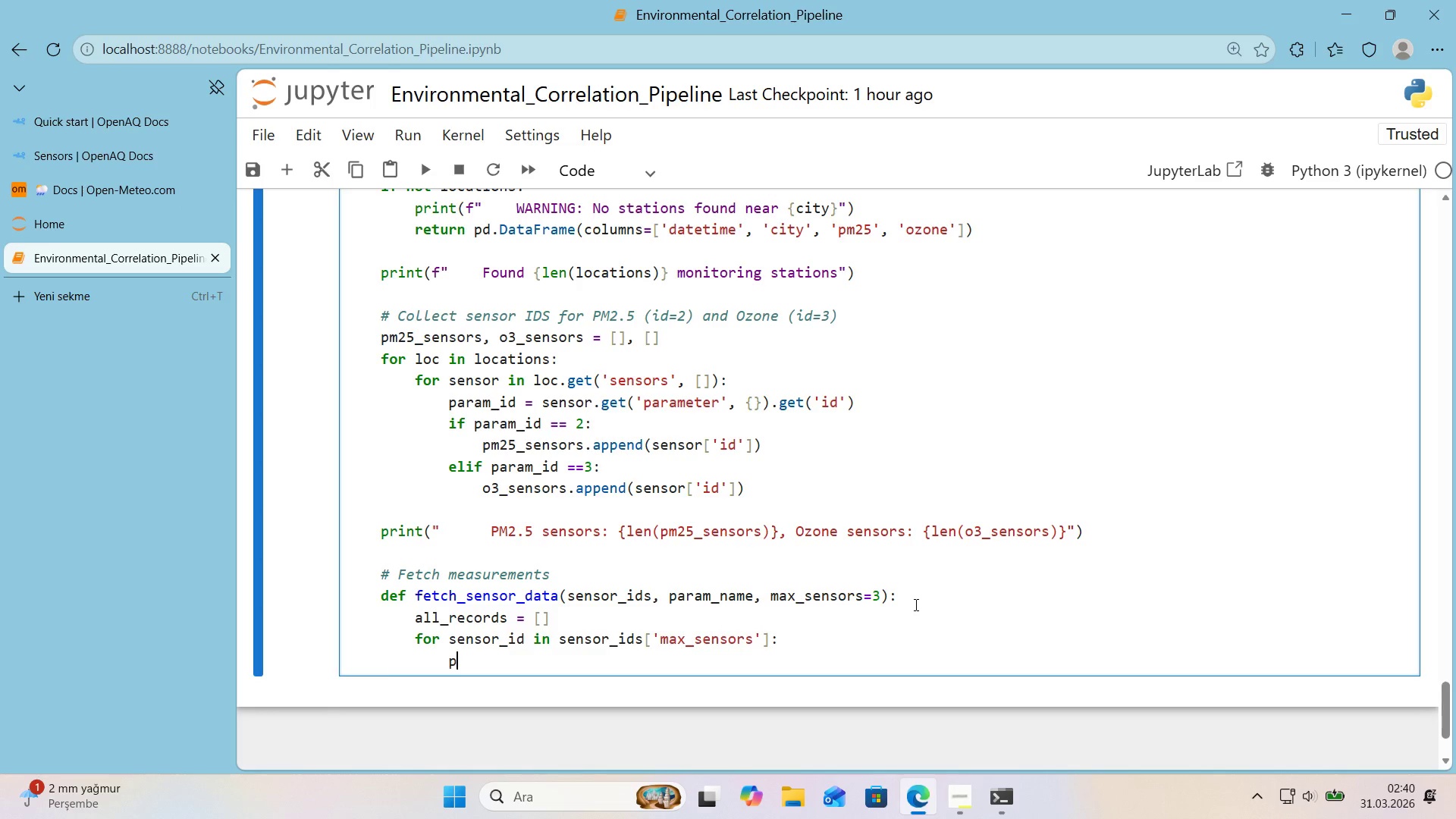 
type(page)1)
 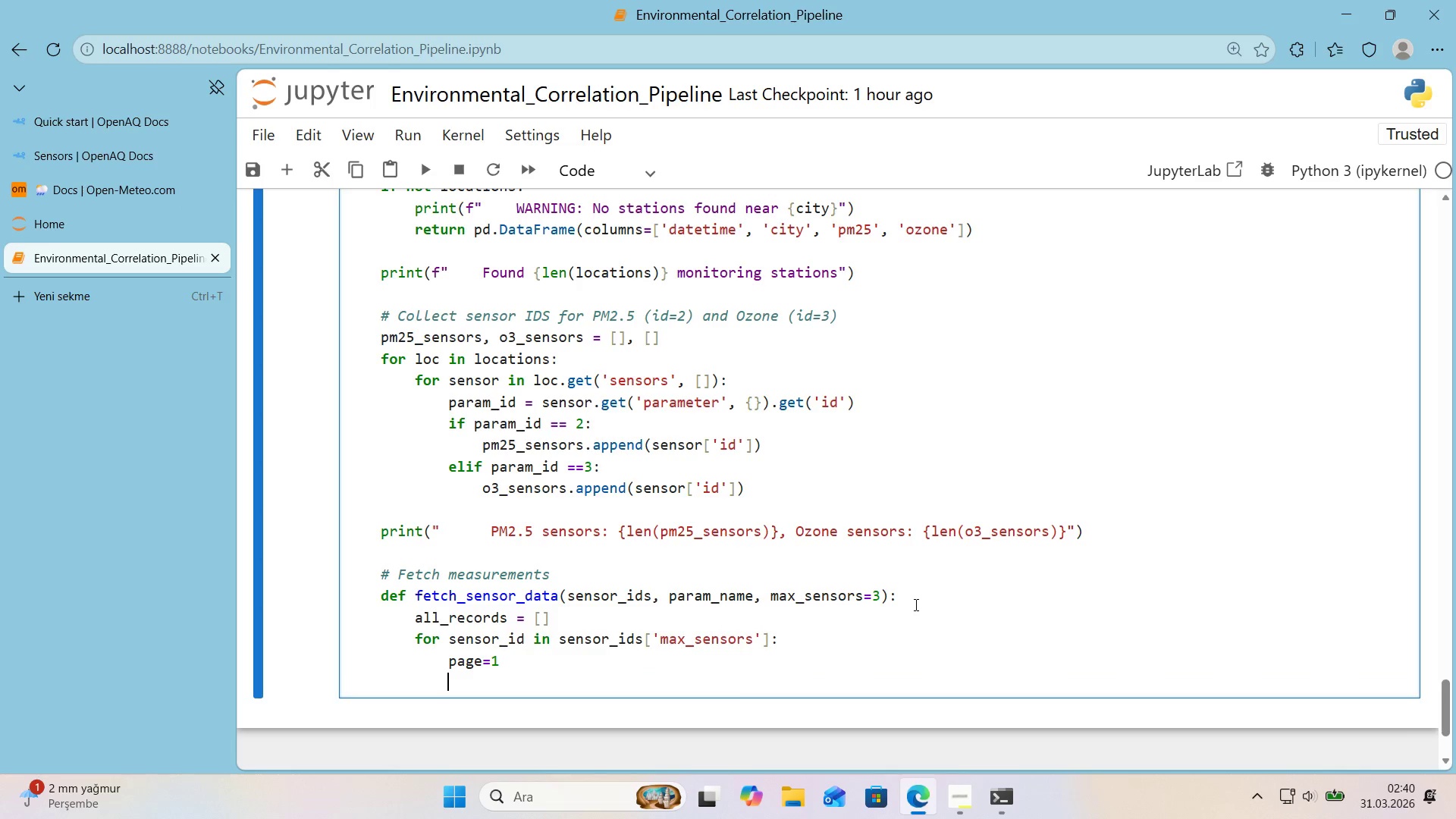 
 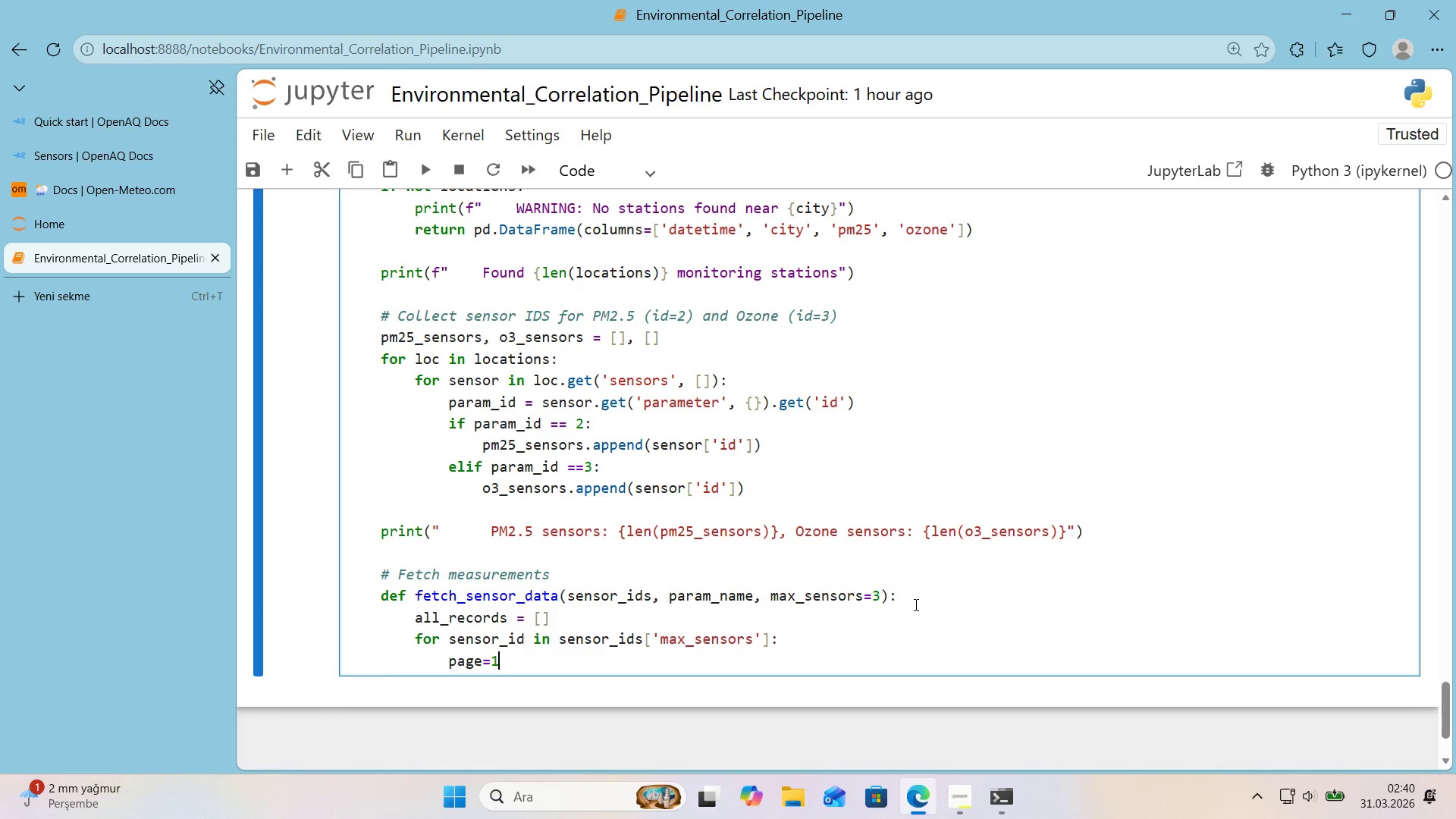 
key(Enter)
 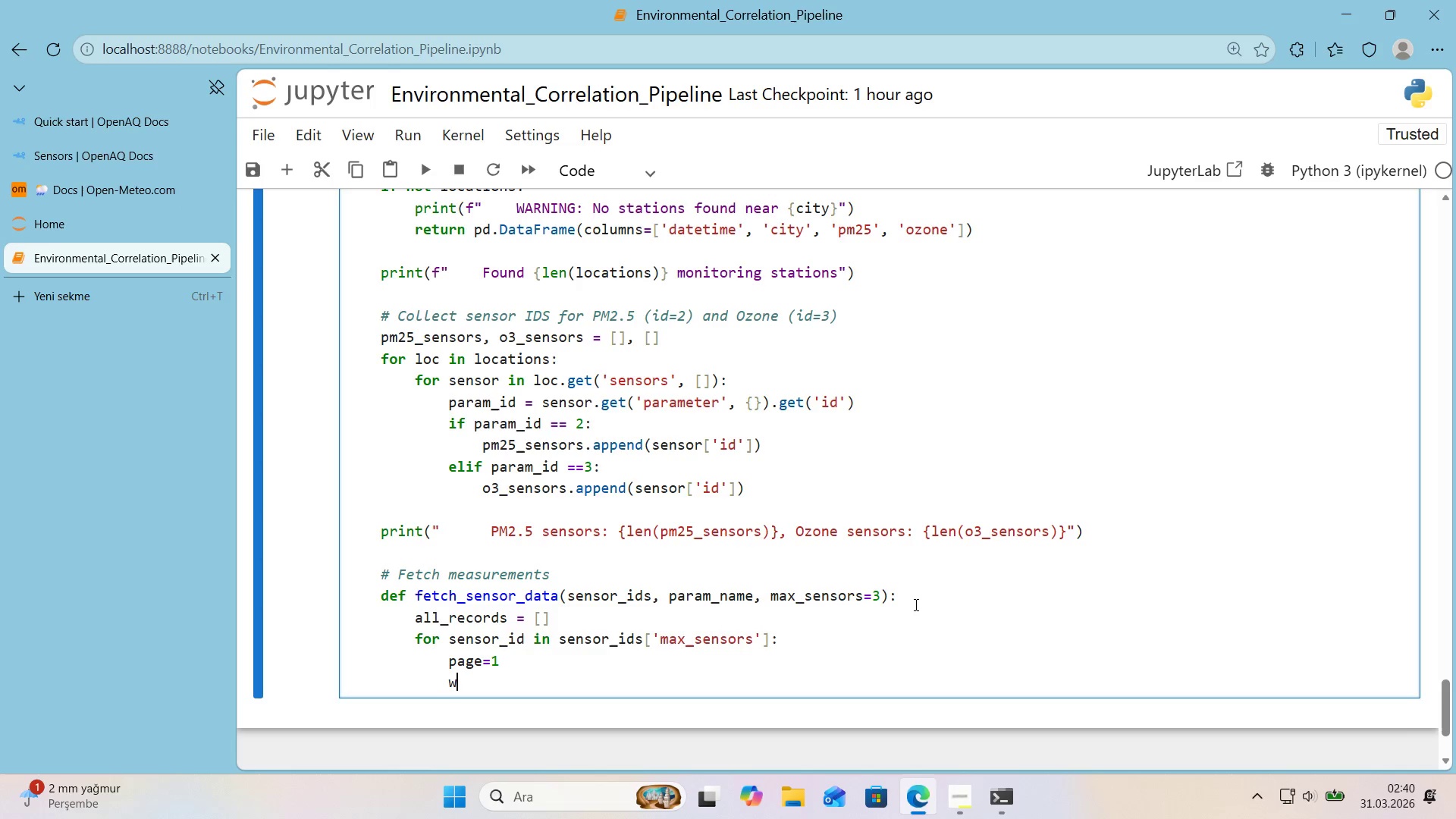 
type(wh'le True>)
 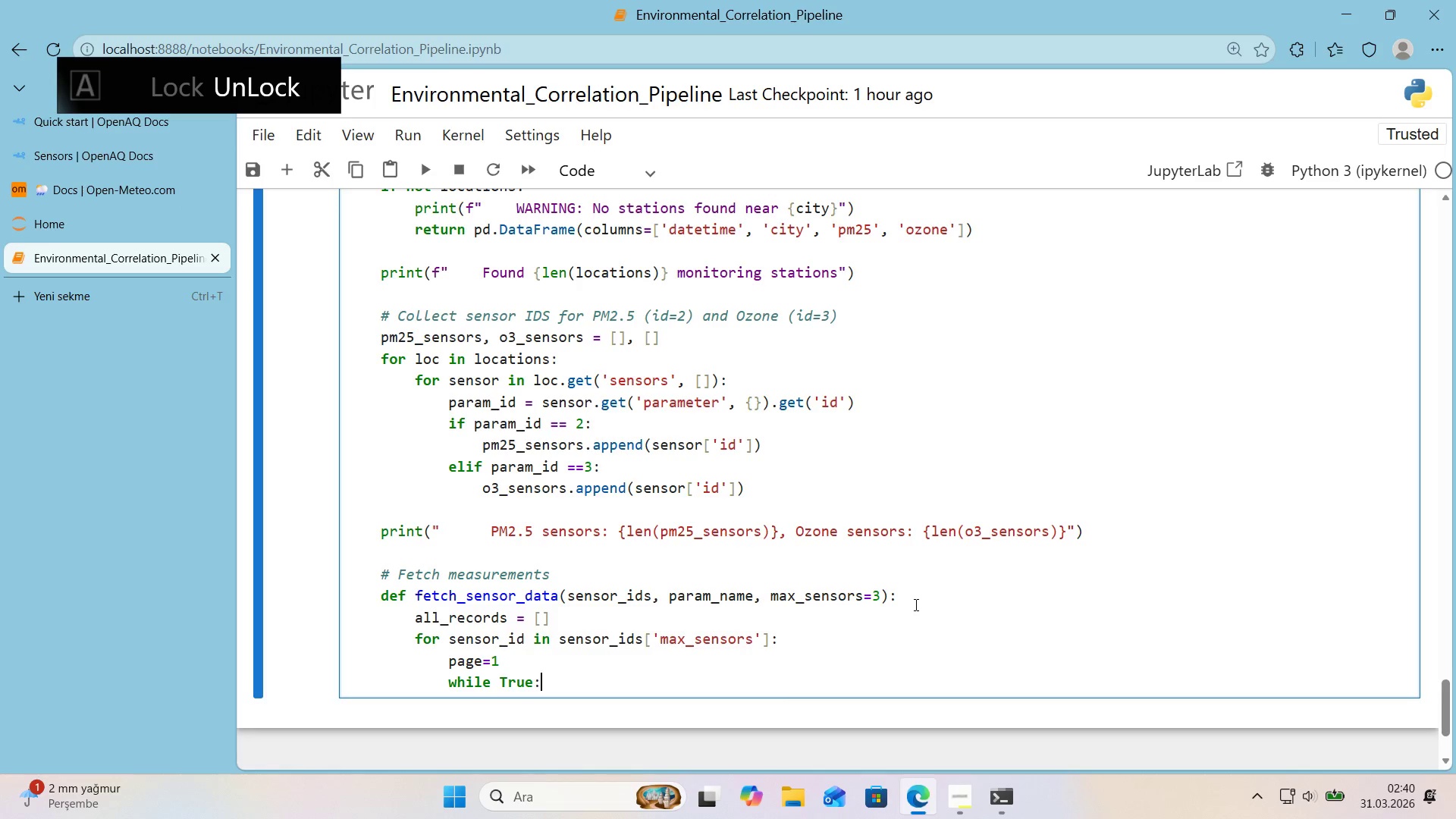 
key(Enter)
 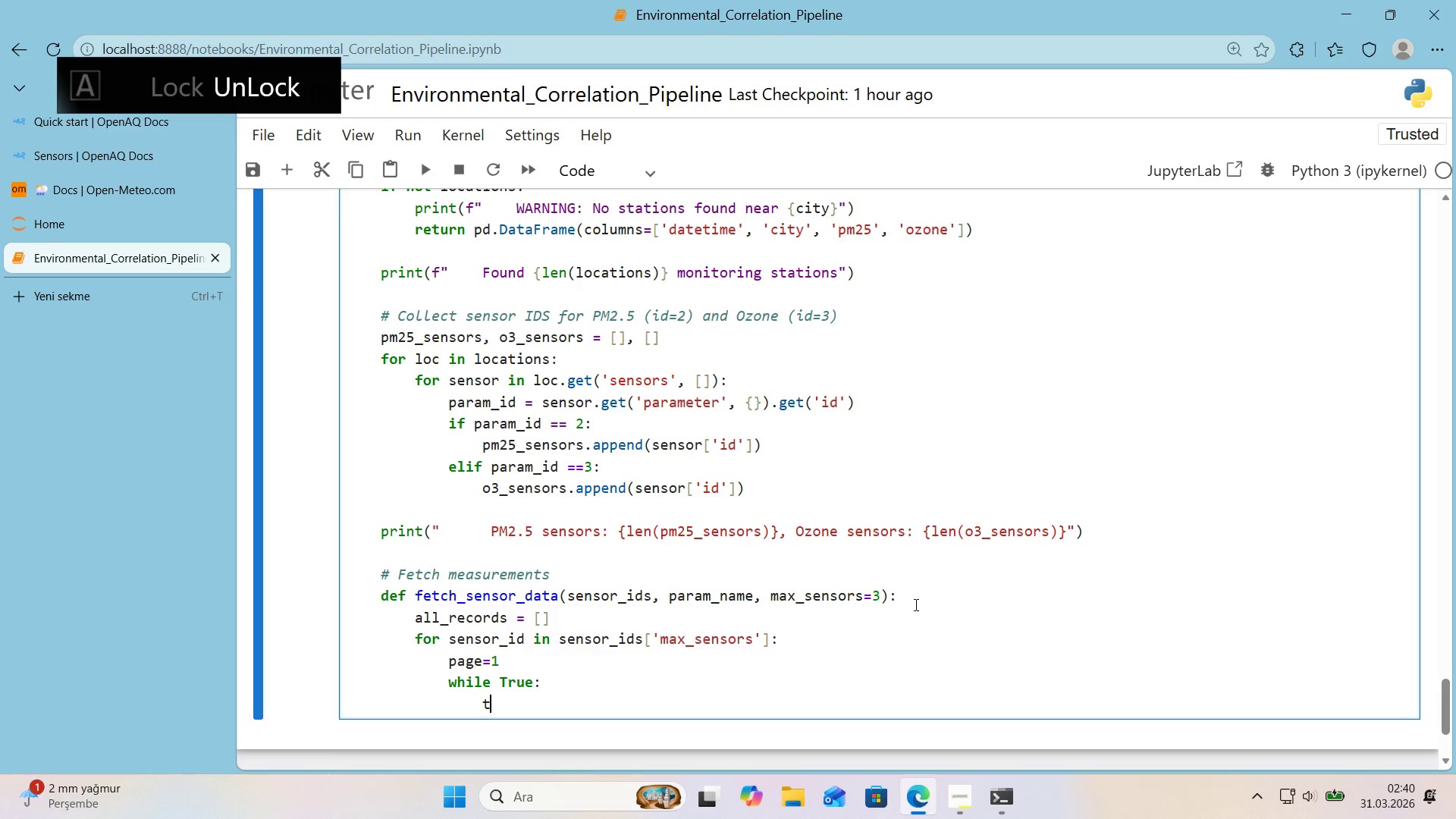 
type(try>)
 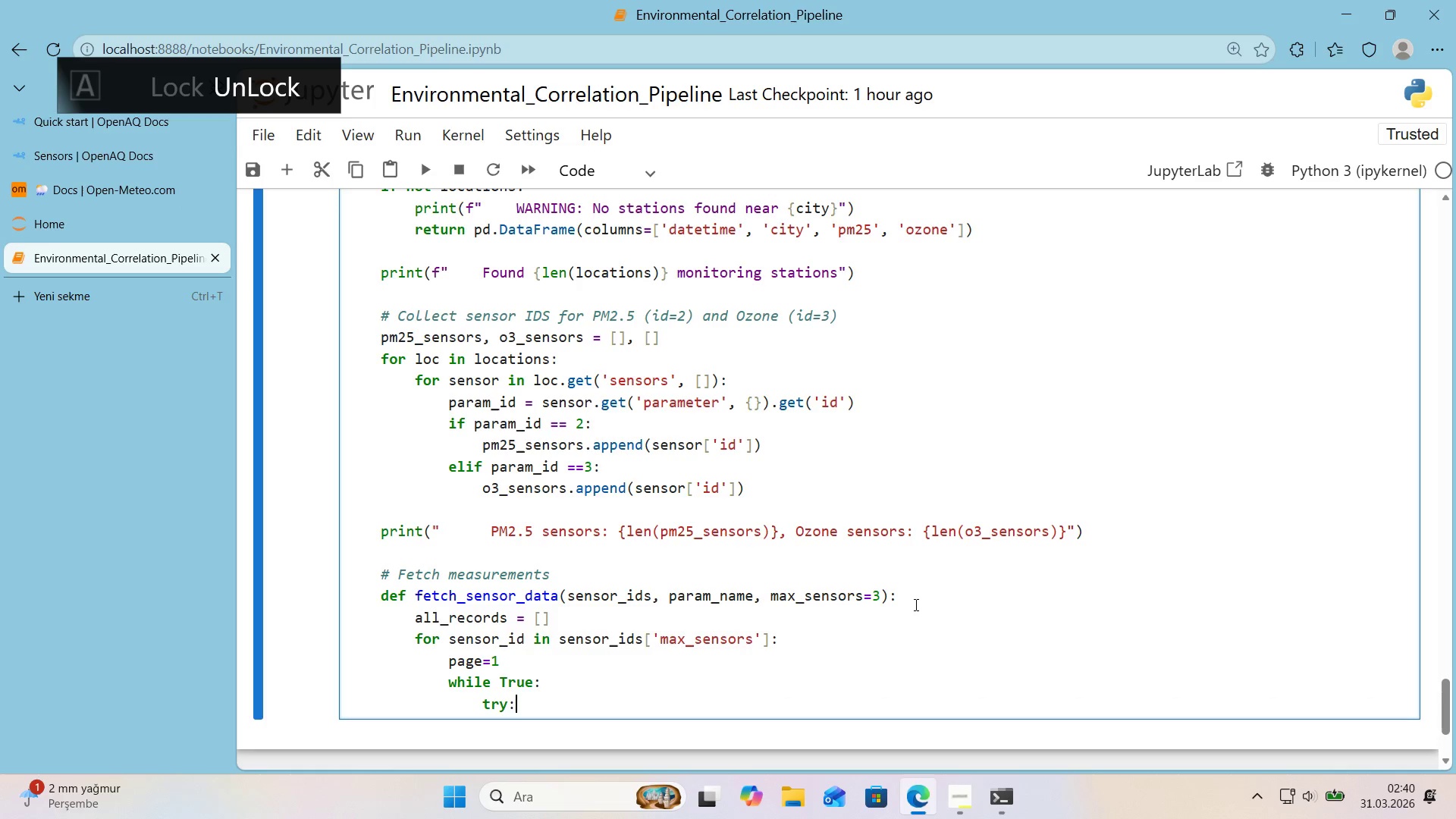 
scroll: coordinate [1009, 491], scroll_direction: down, amount: 2.0
 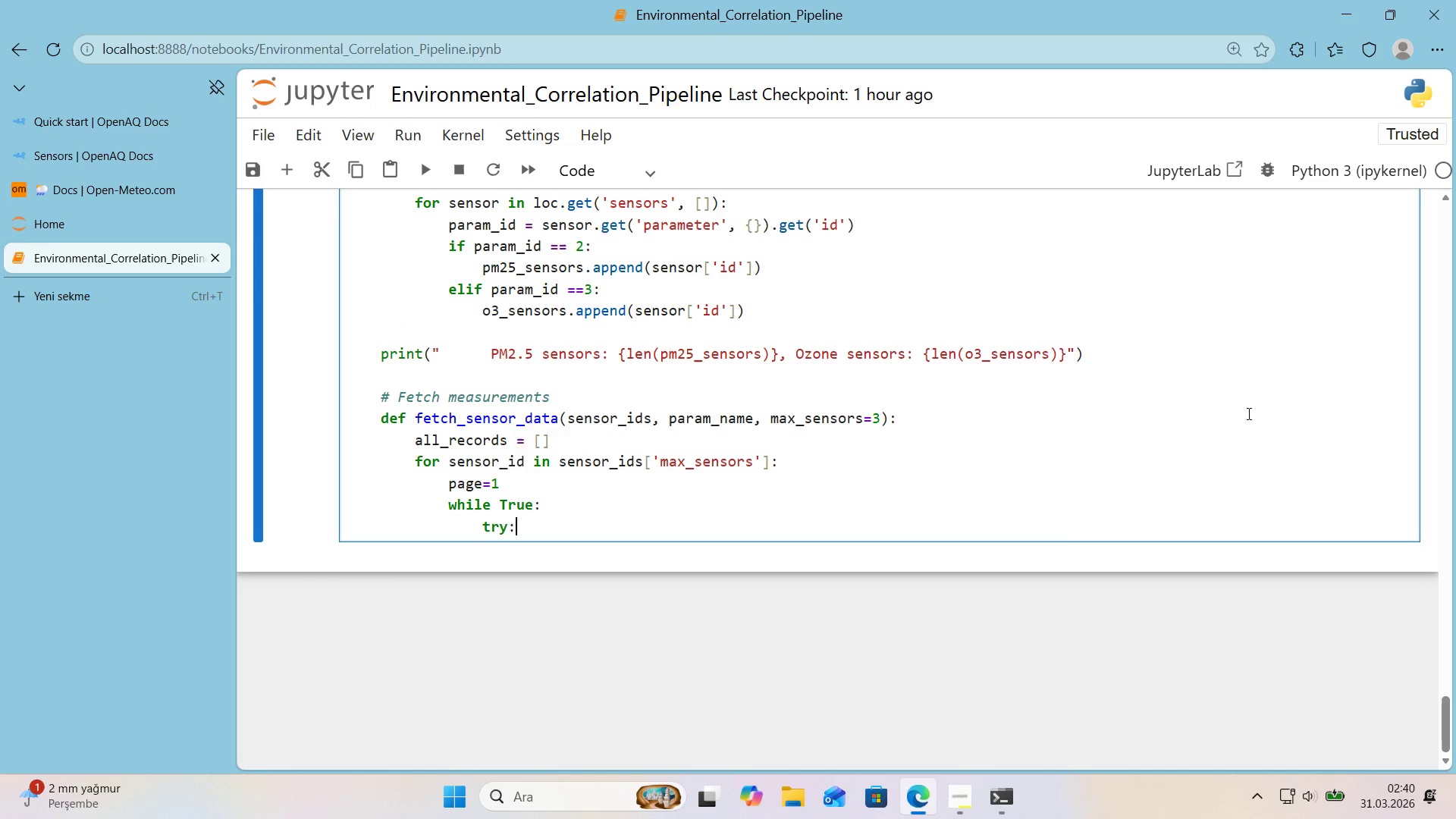 
key(Enter)
 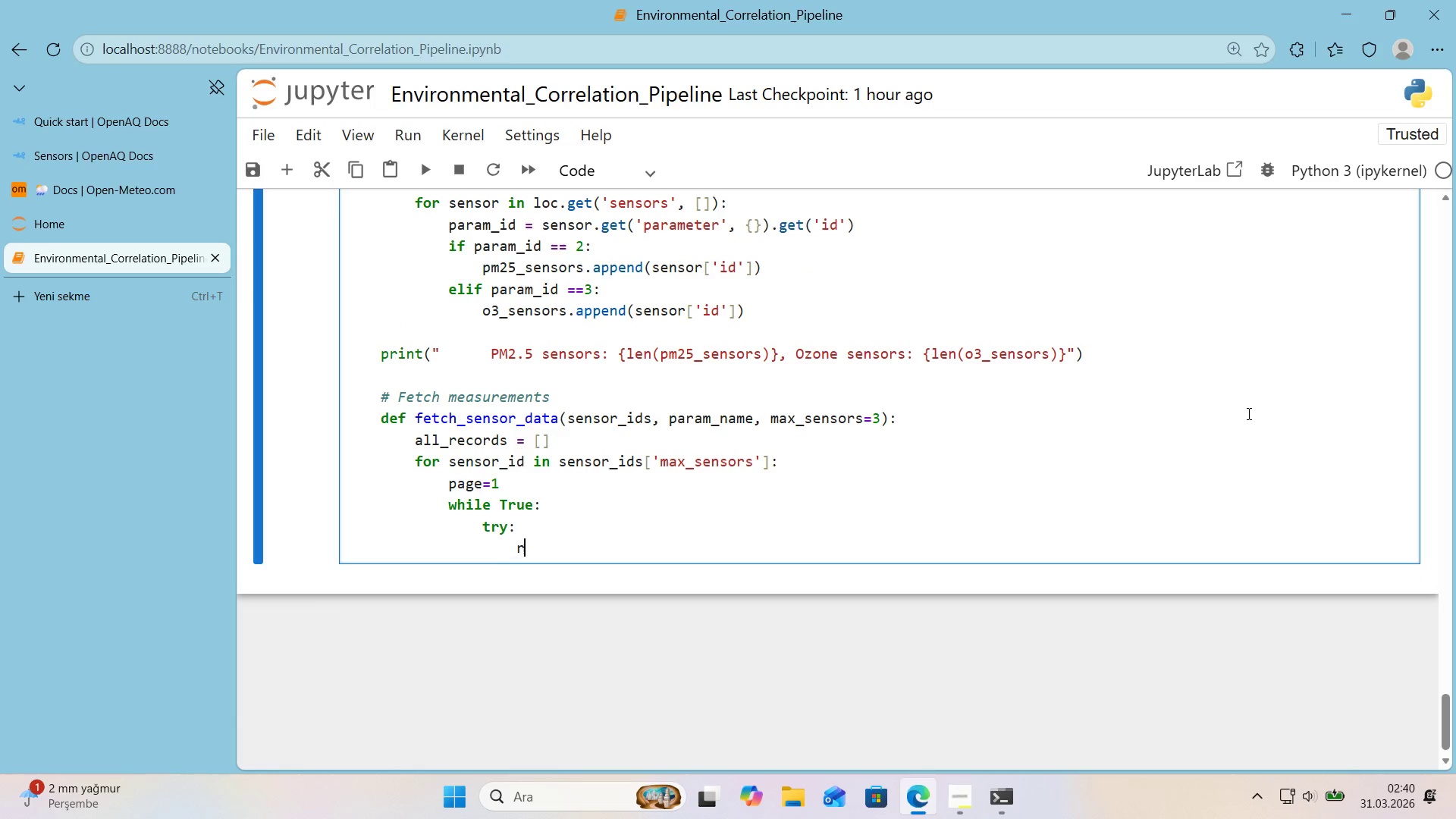 
type(resp ) requests.get*()
 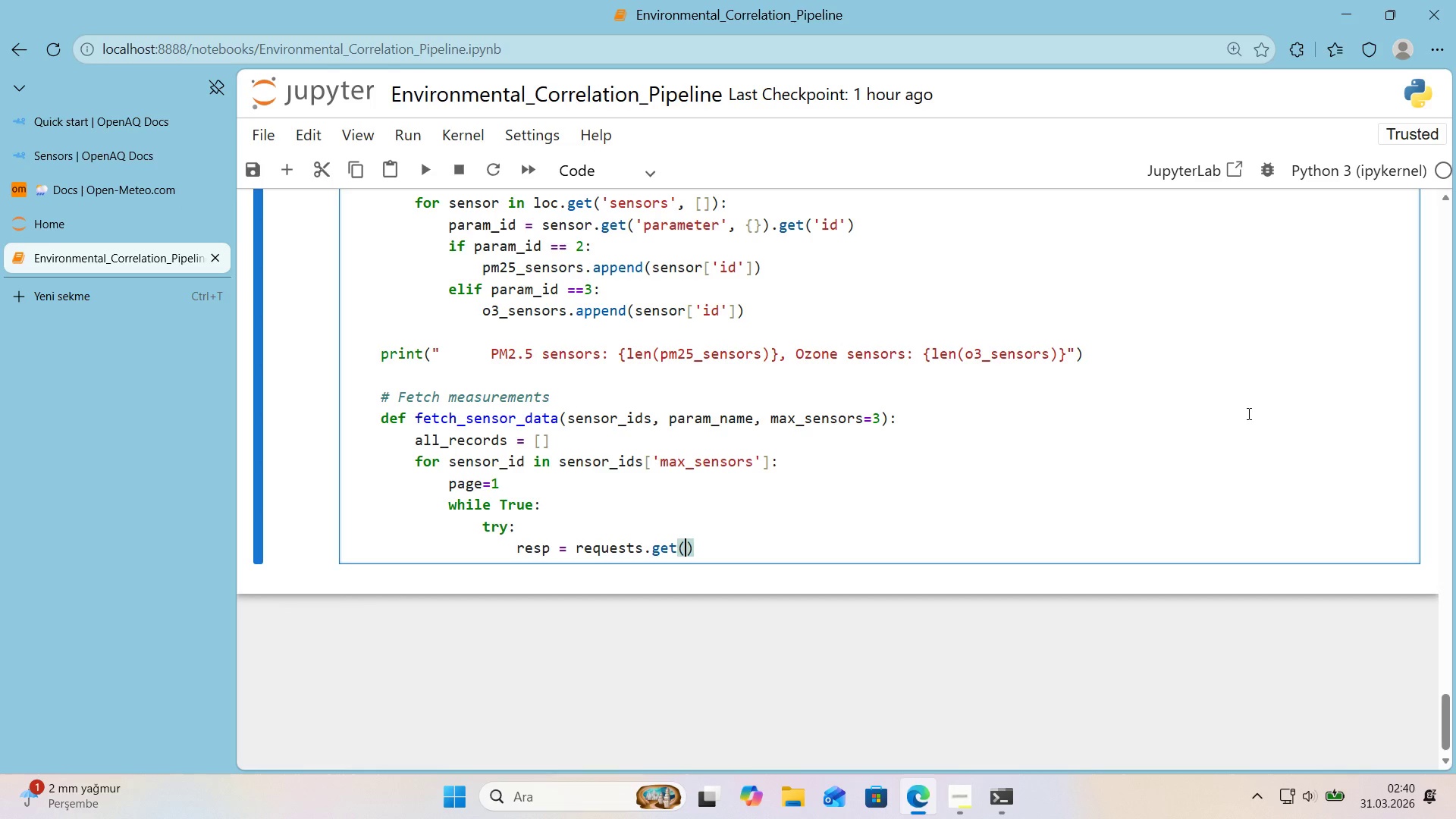 
 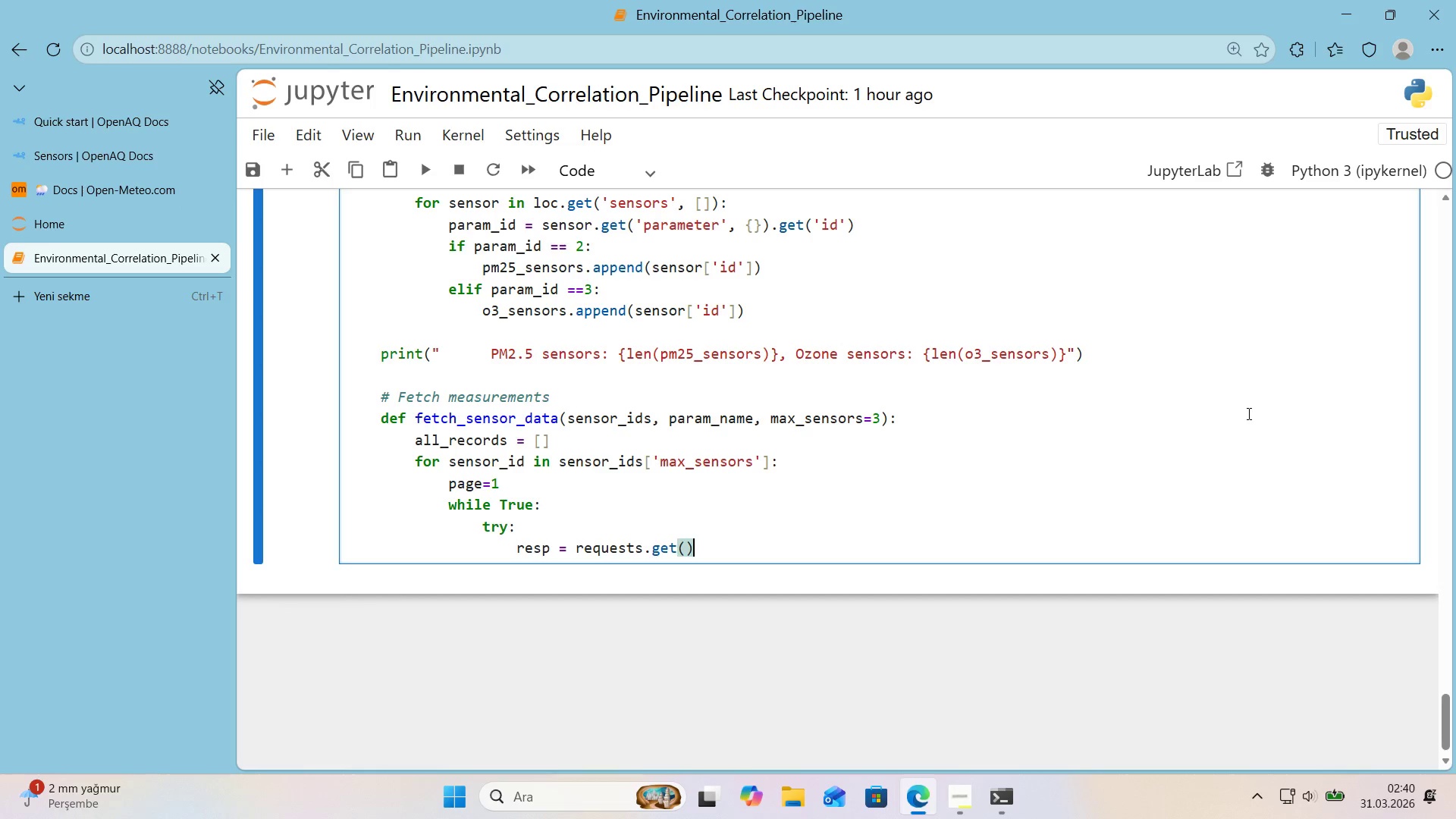 
key(ArrowLeft)
 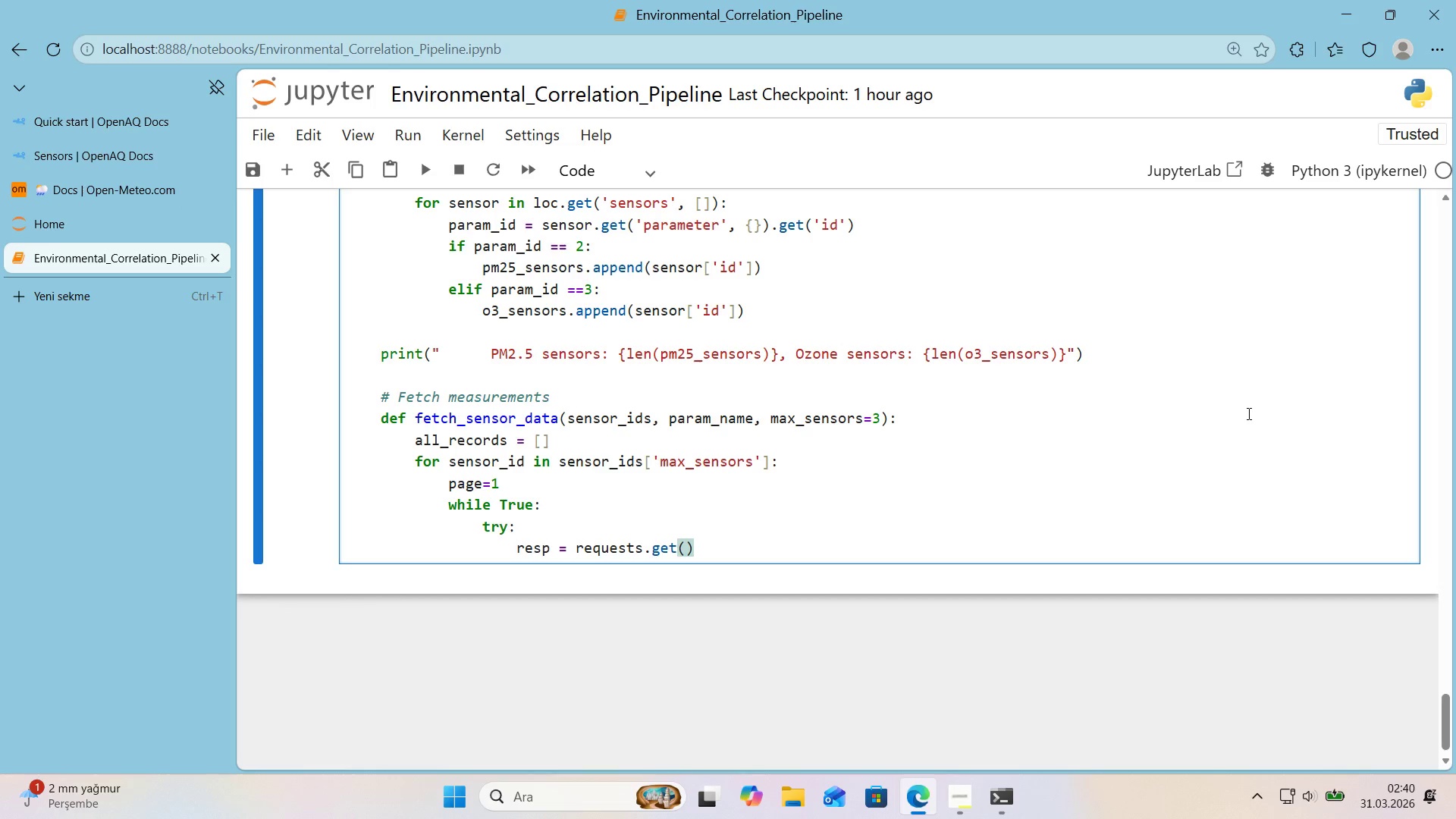 
key(Enter)
 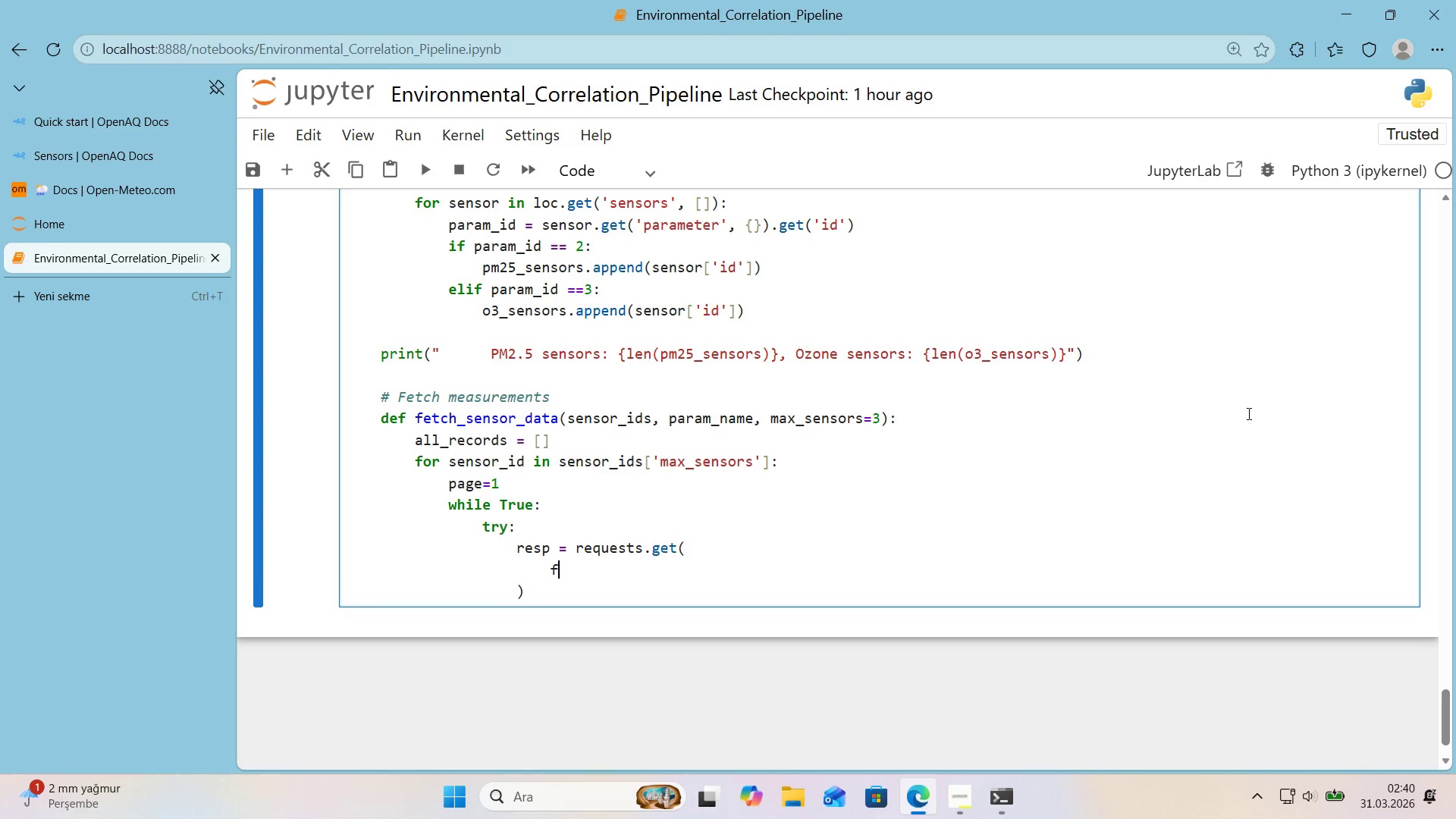 
type(f@@)
 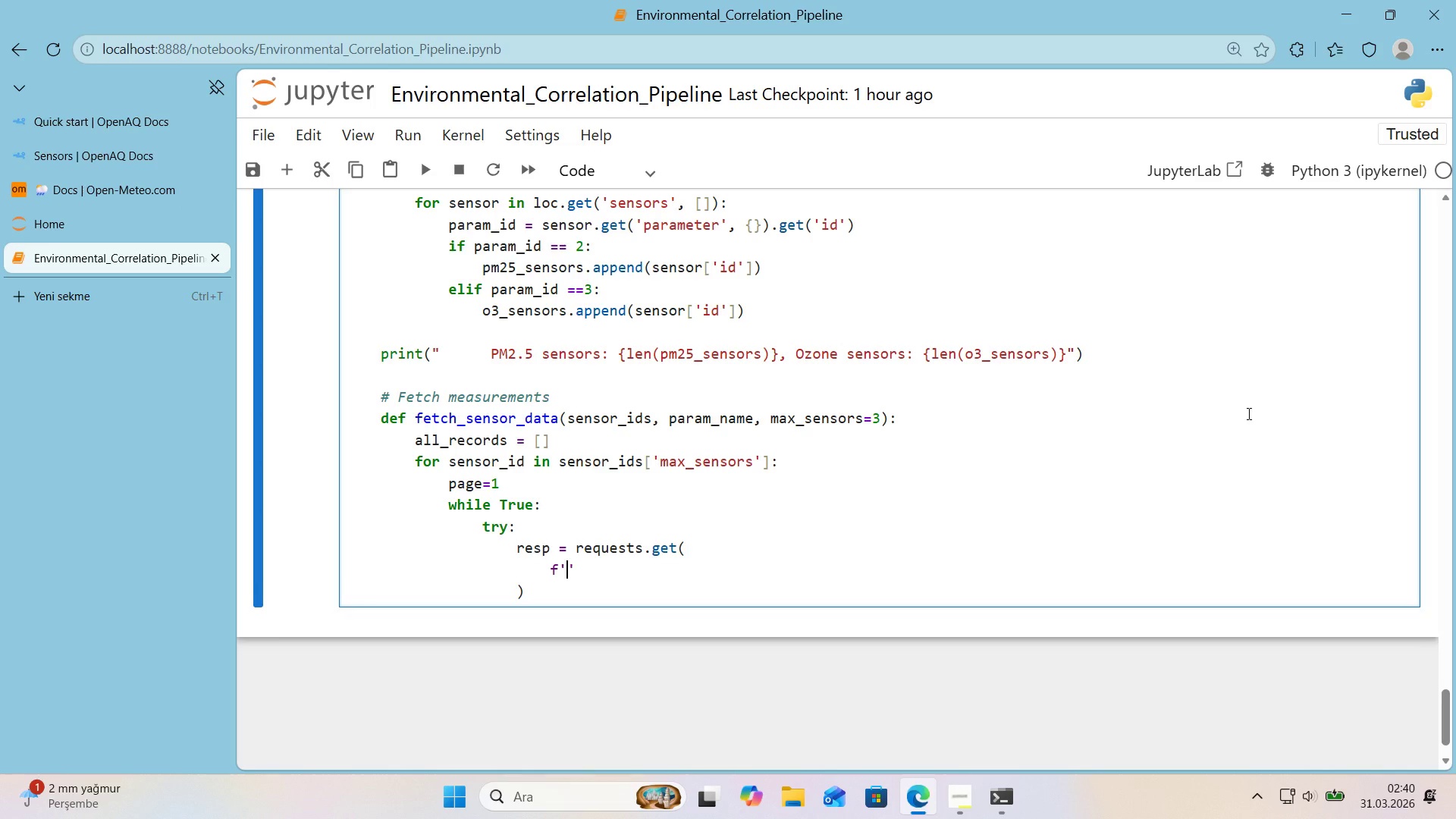 
 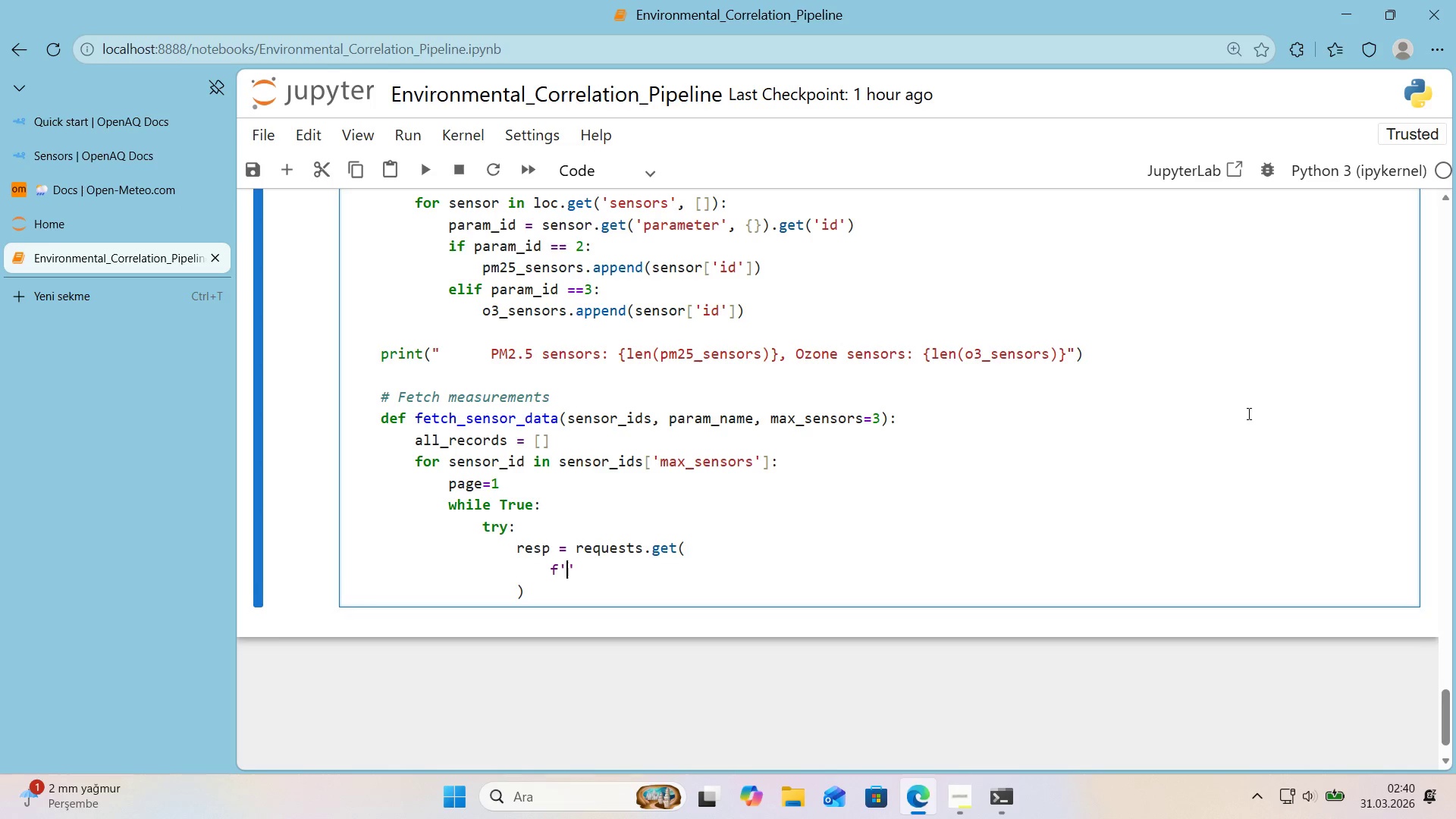 
key(ArrowLeft)
 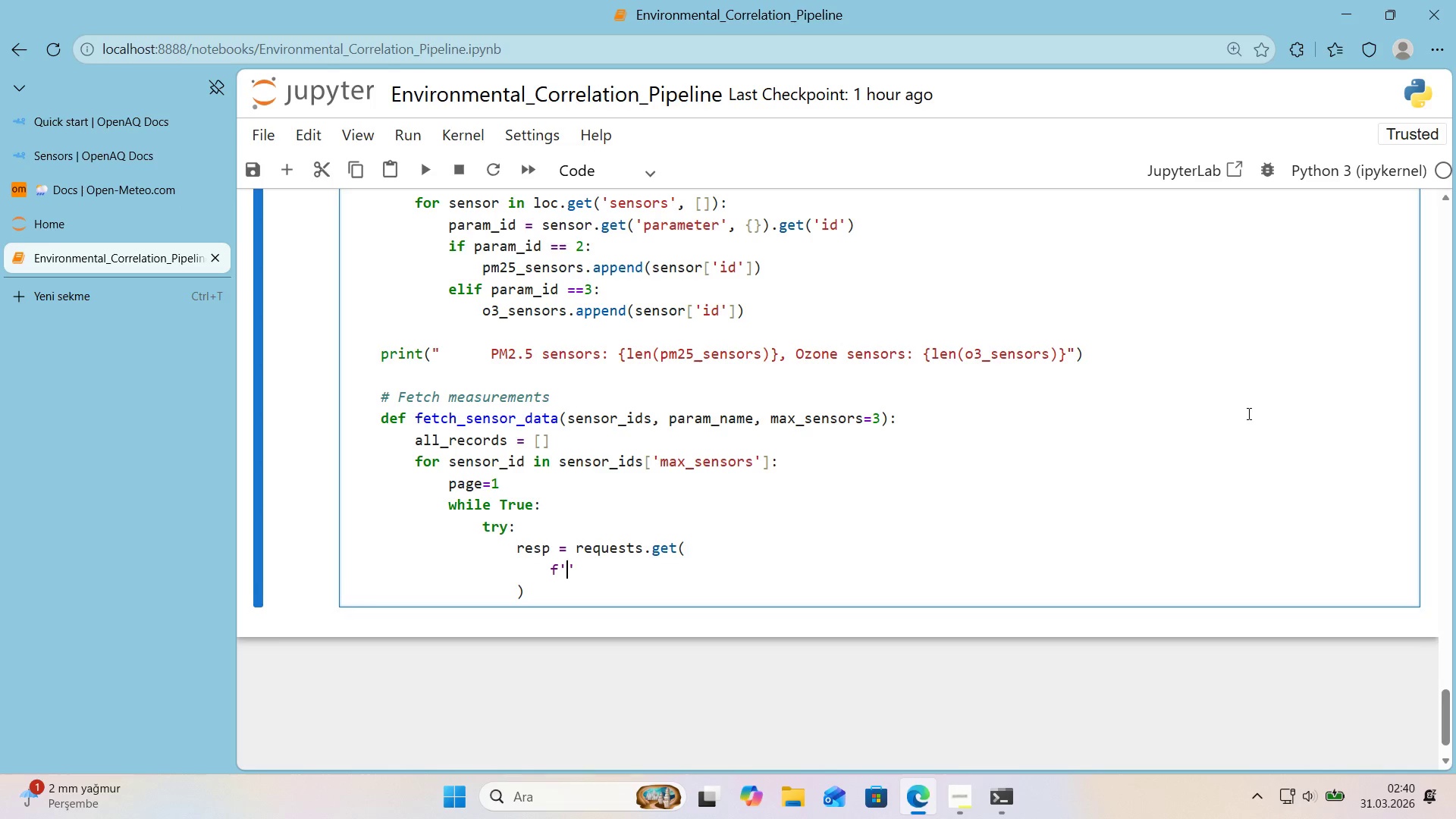 
key(Alt+Control+7)
 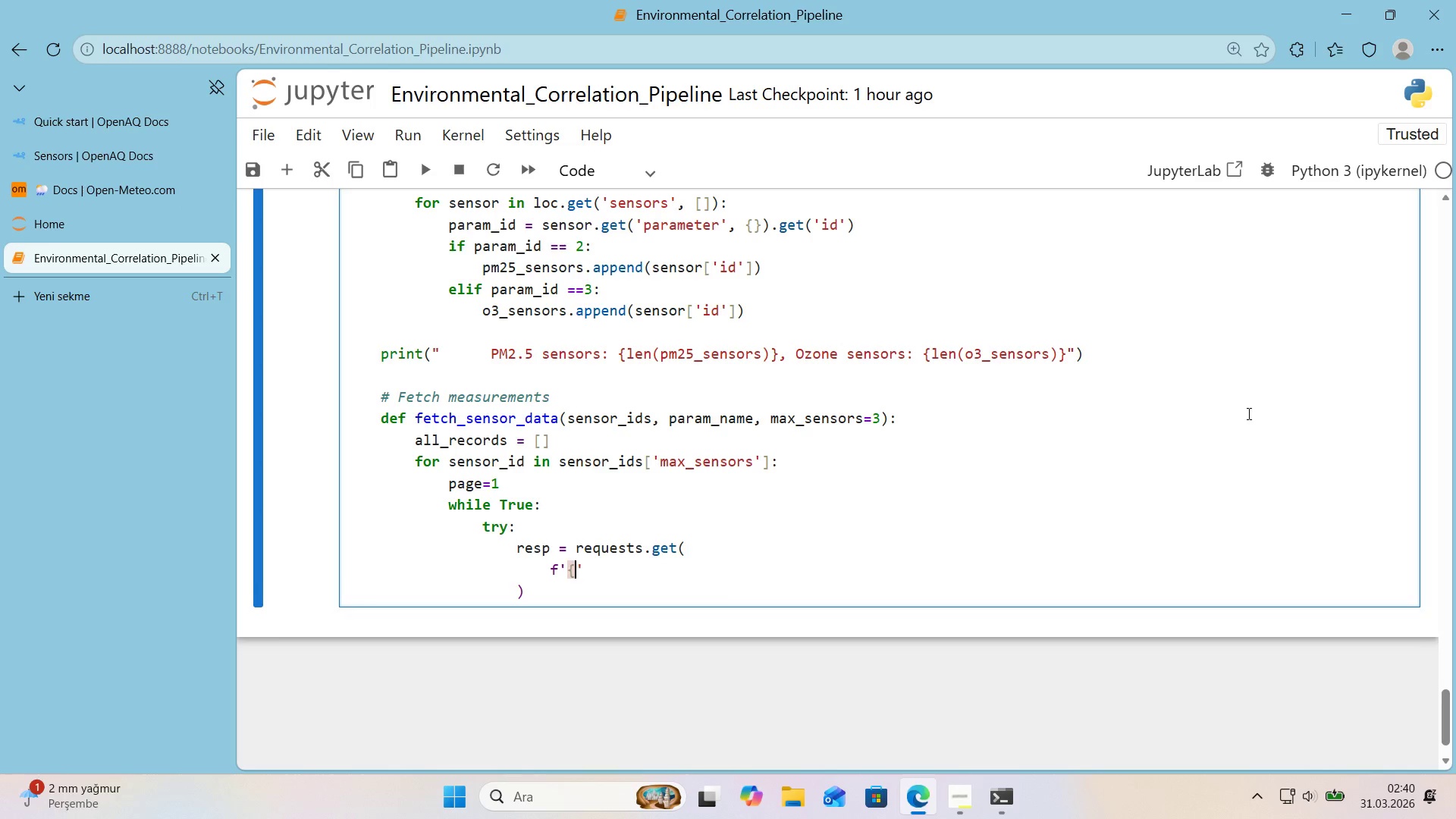 
key(Alt+Control+0)
 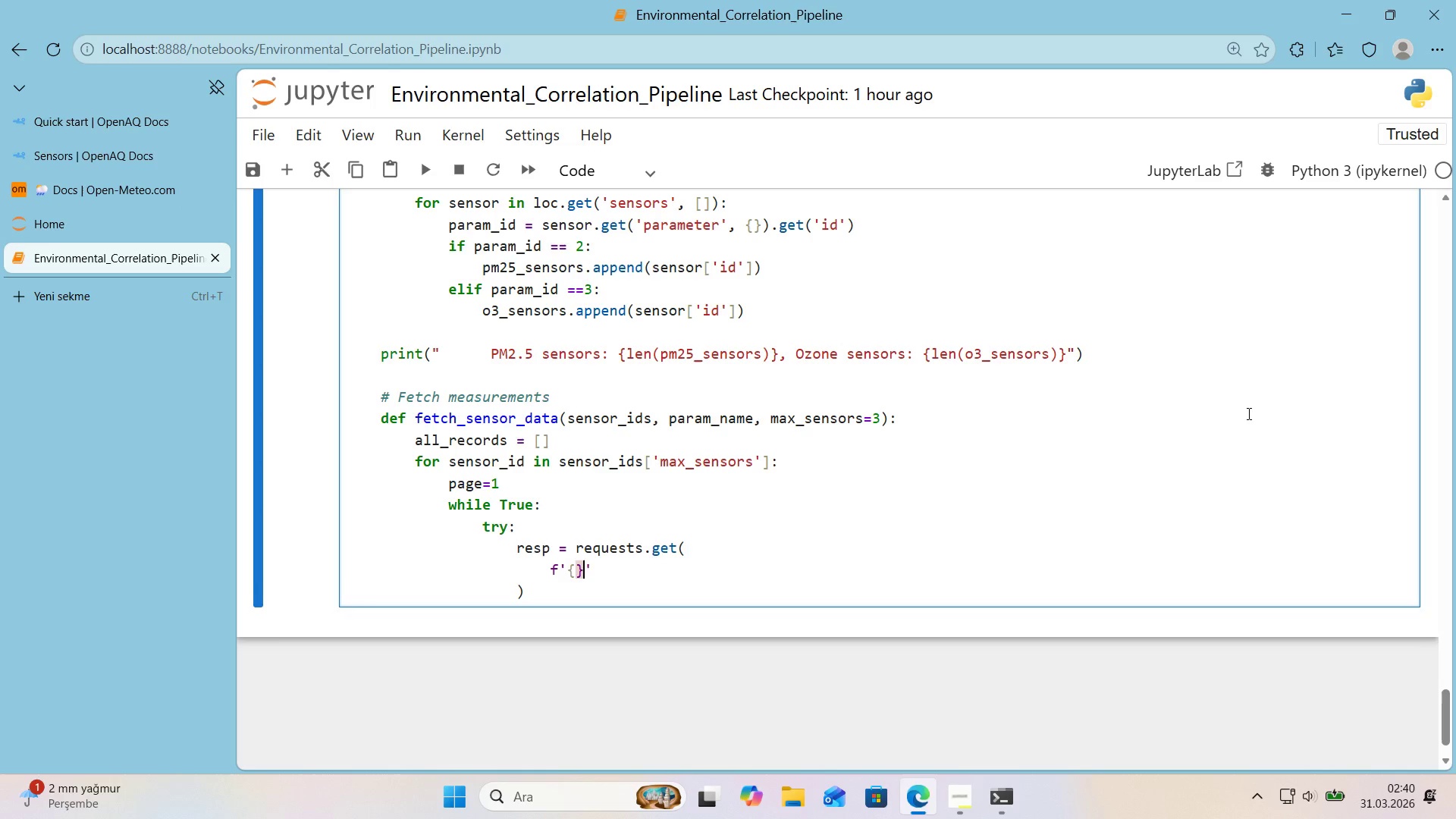 
key(ArrowLeft)
 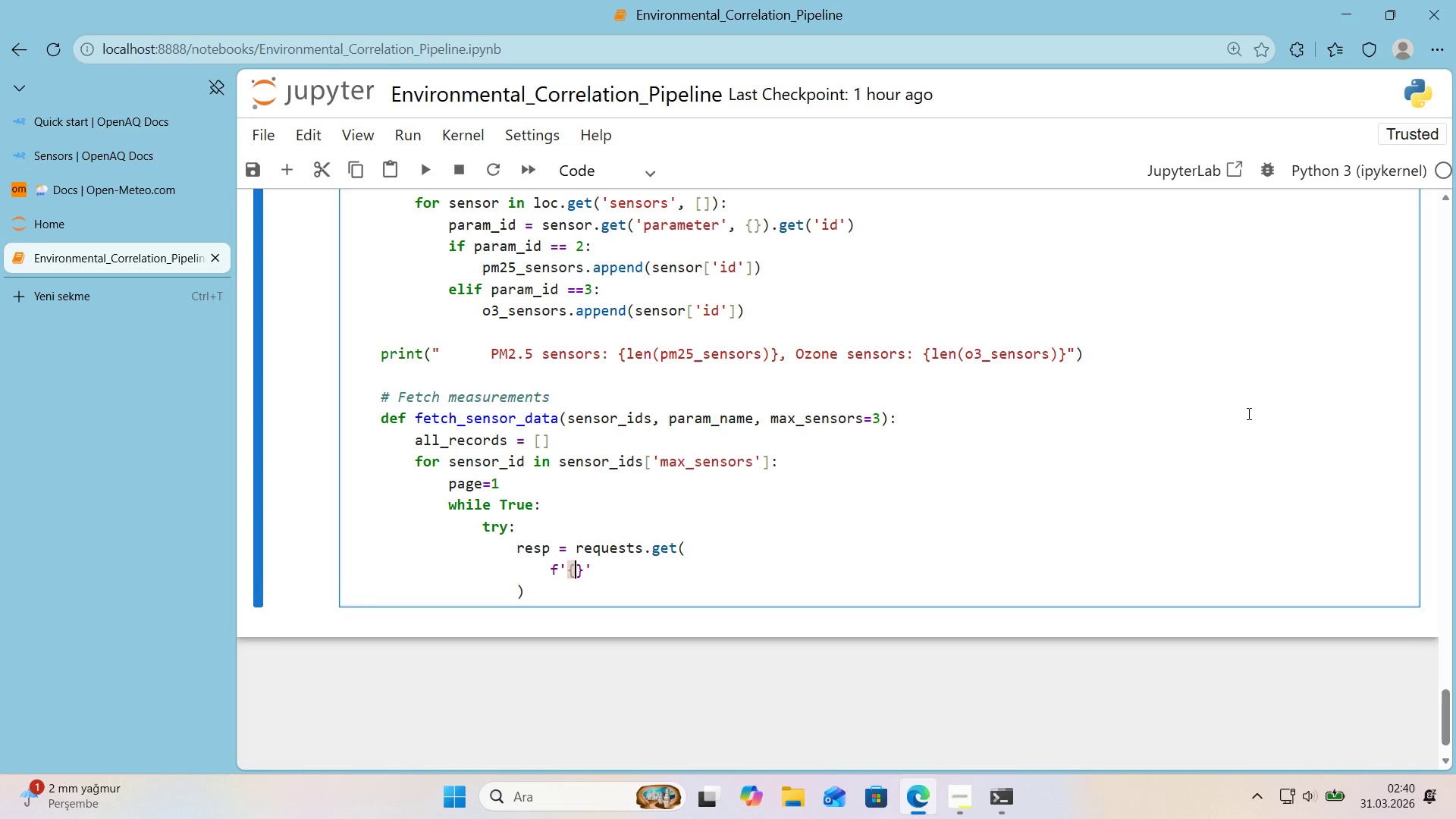 
type(@)
key(Backspace)
type(base_url)
 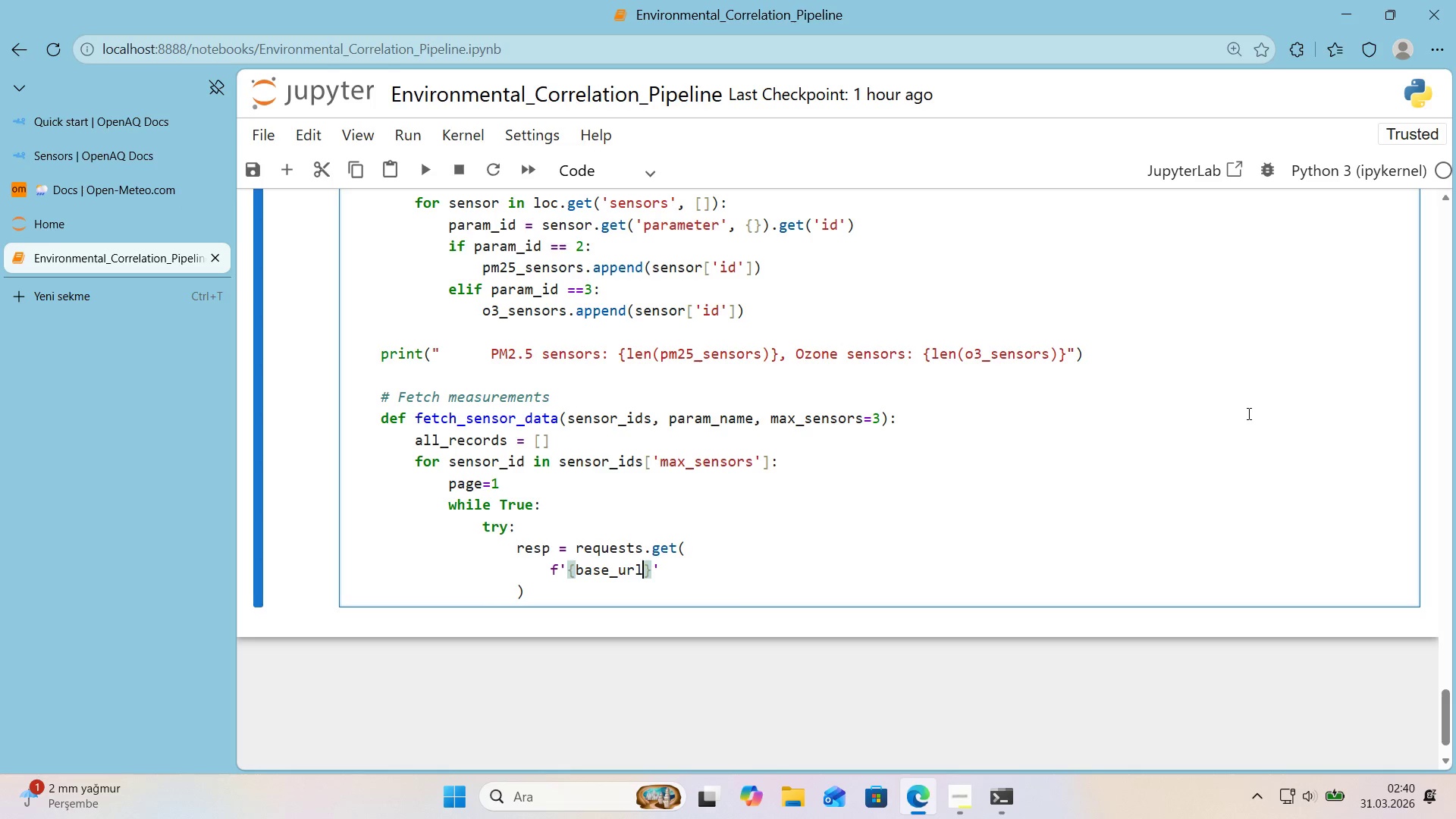 
key(ArrowRight)
 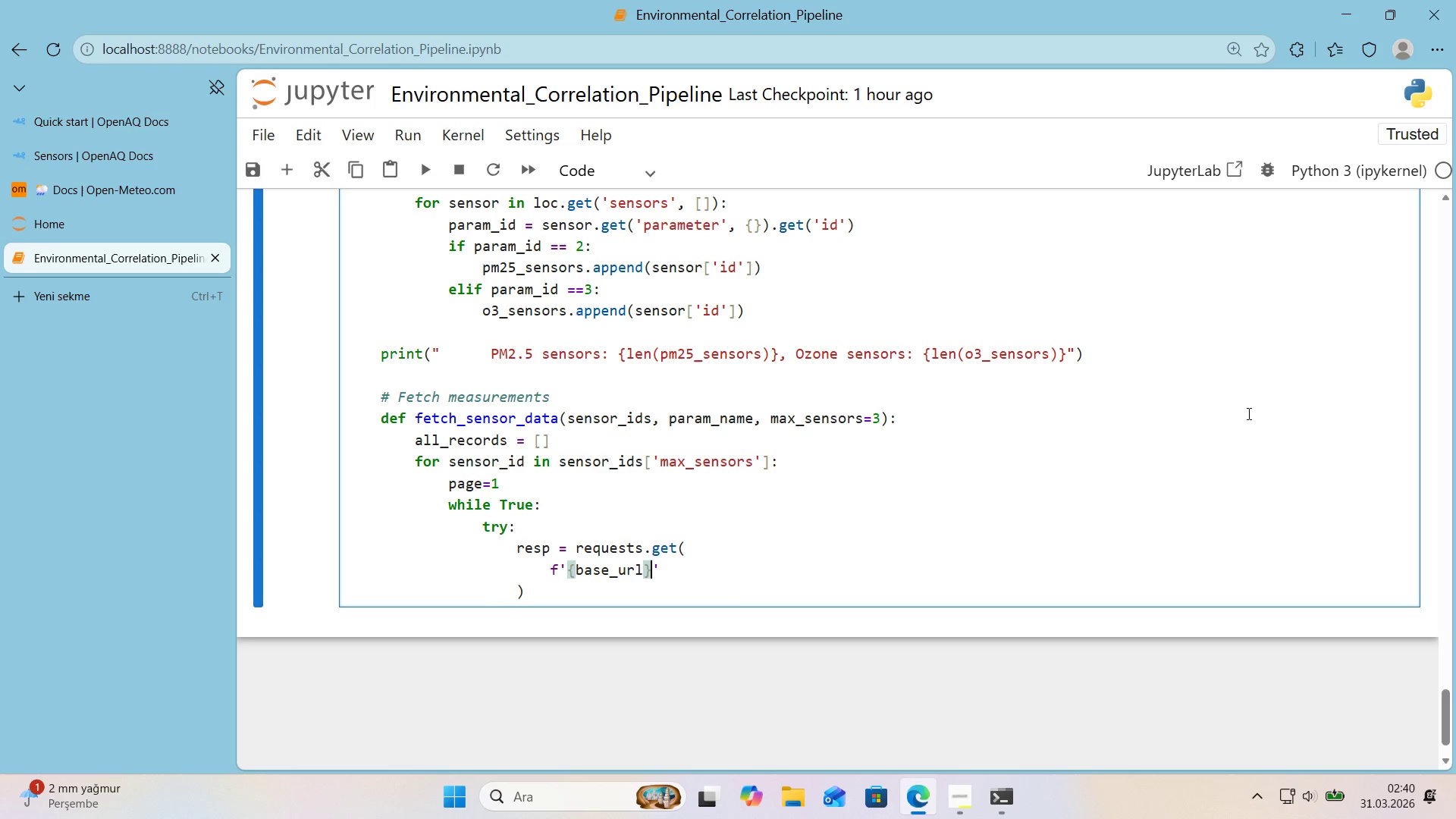 
type(&sensors&)
 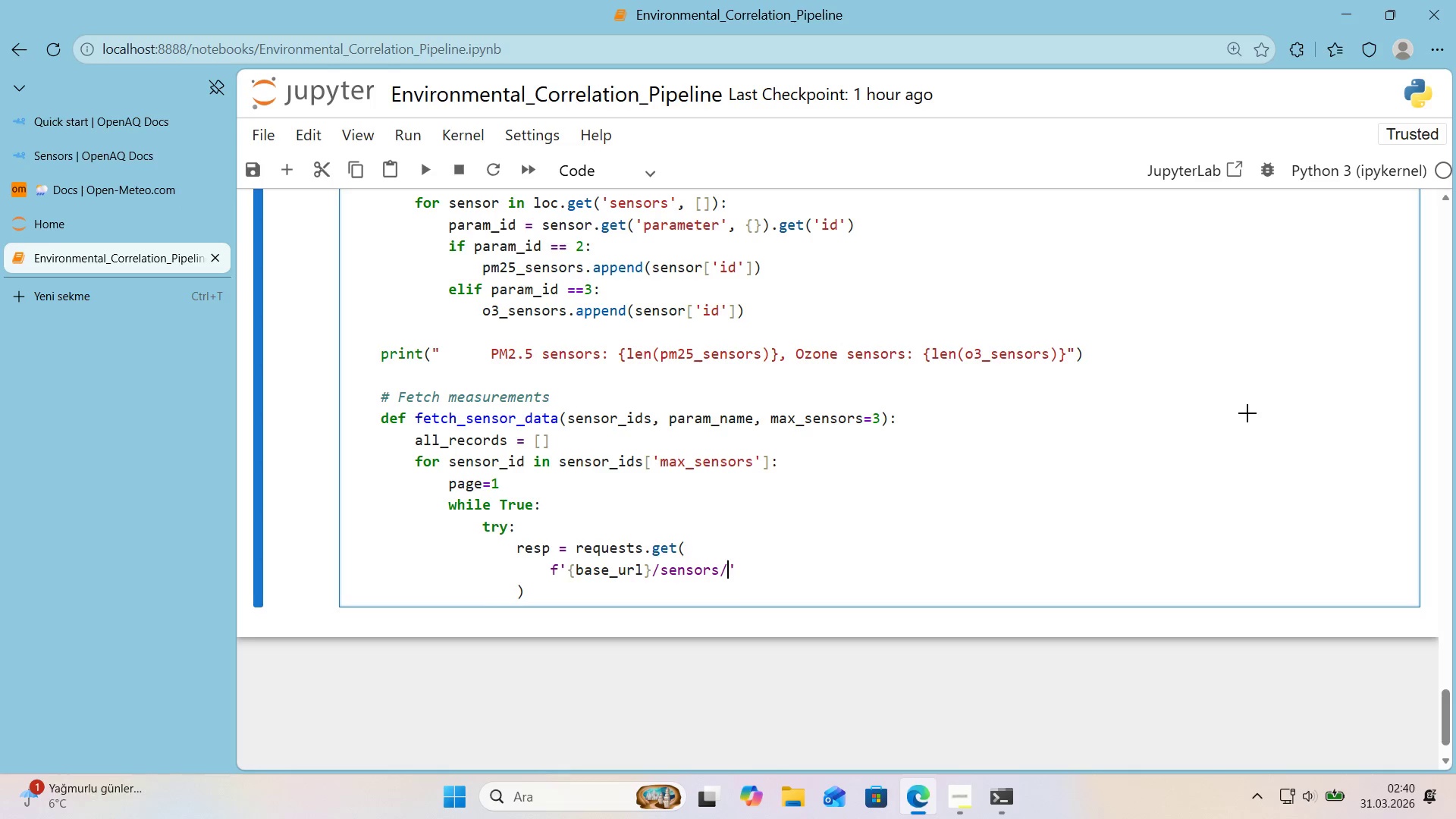 
key(Alt+Control+7)
 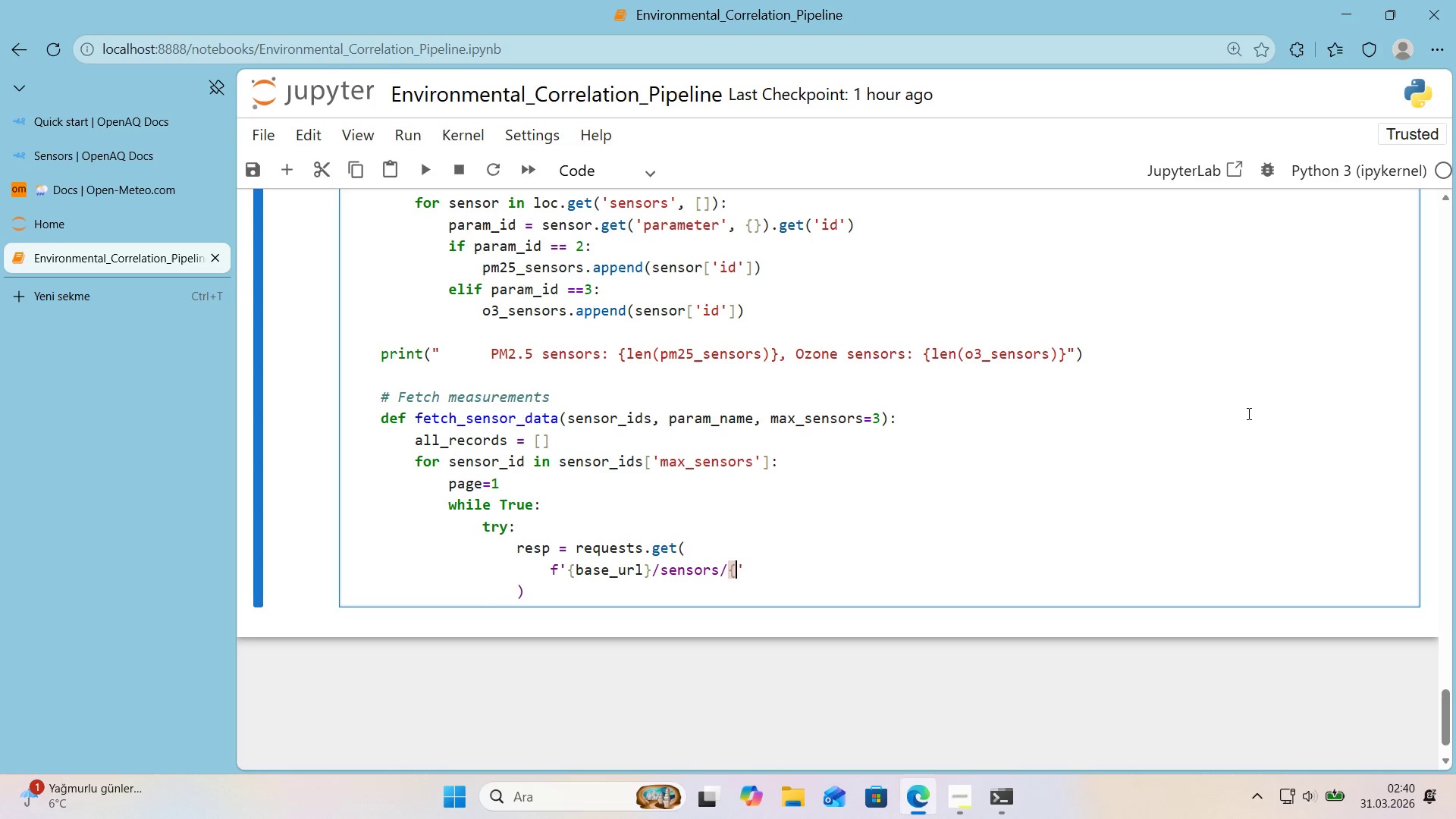 
key(Alt+Control+0)
 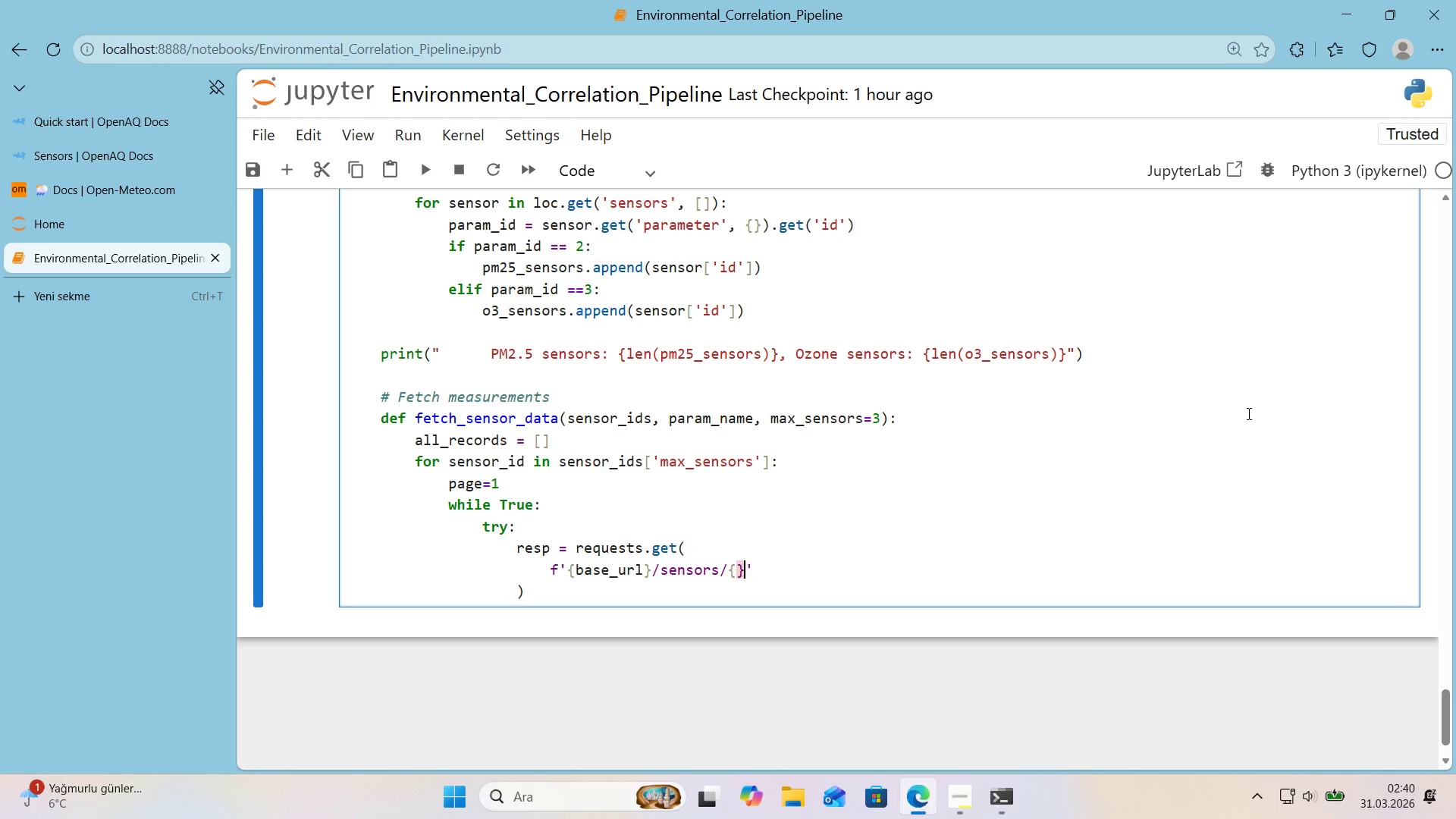 
key(ArrowLeft)
 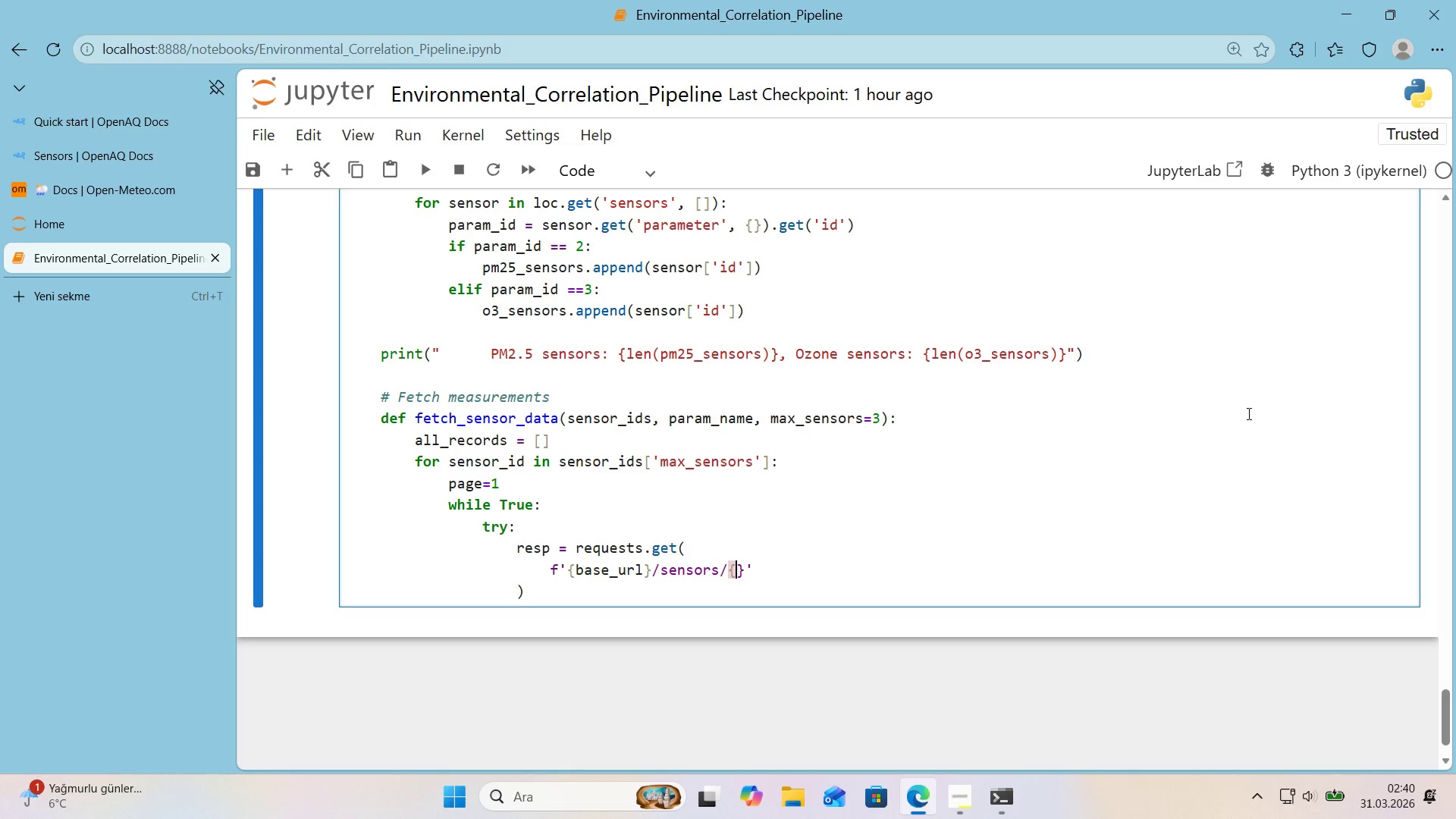 
type(senor)
key(Backspace)
key(Backspace)
type(sor_'d)
 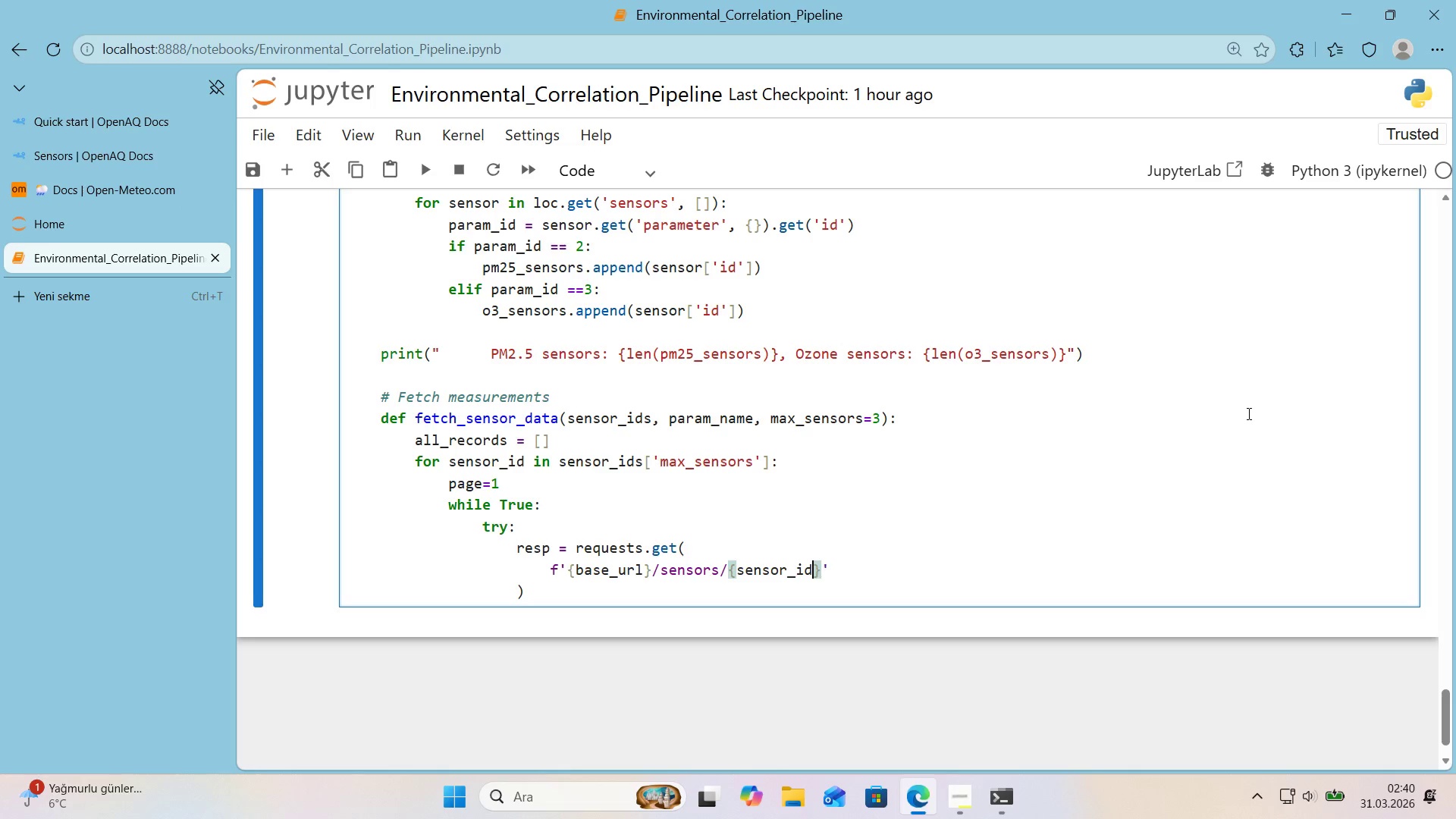 
key(ArrowRight)
 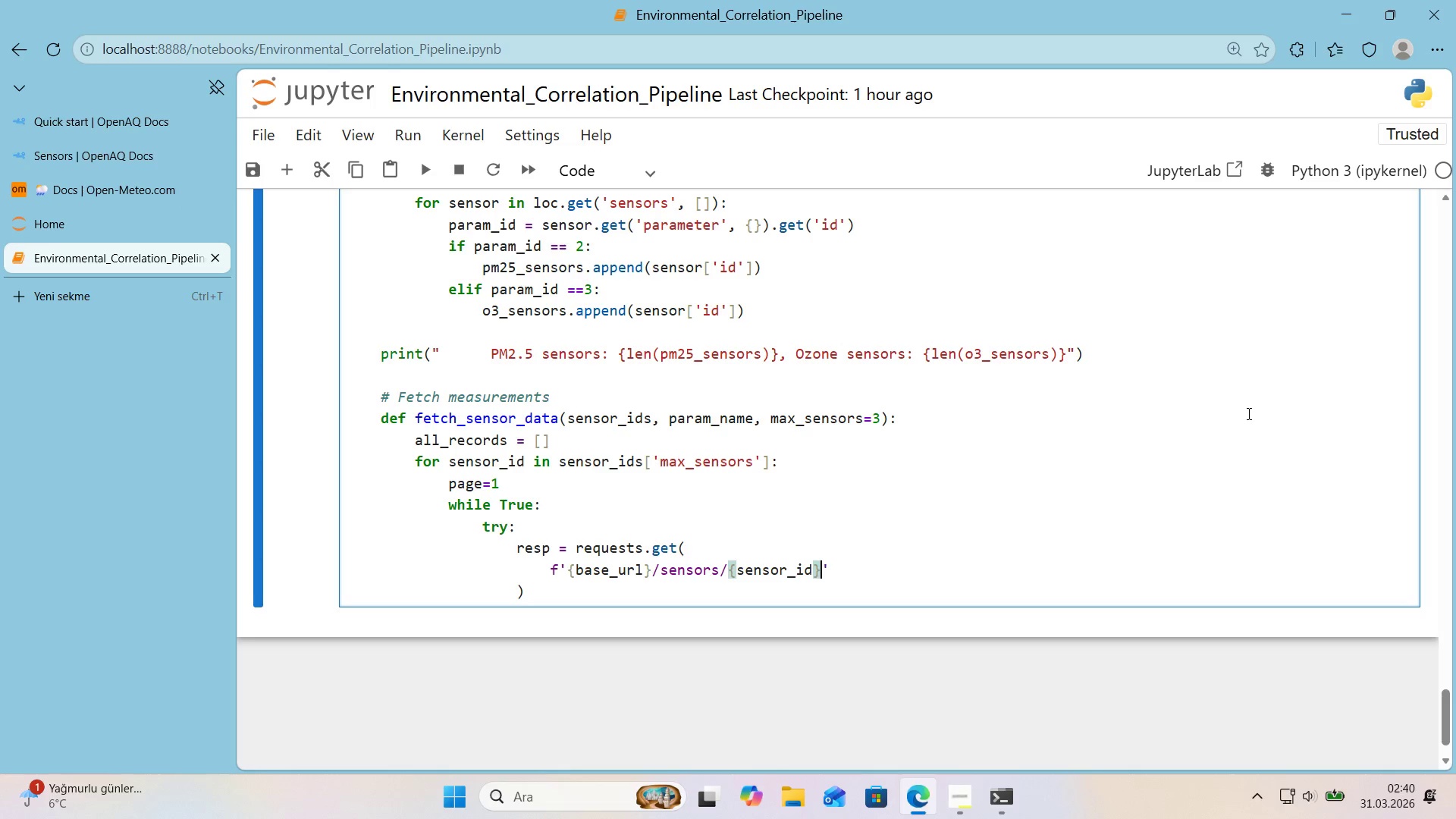 
key(Shift+7)
 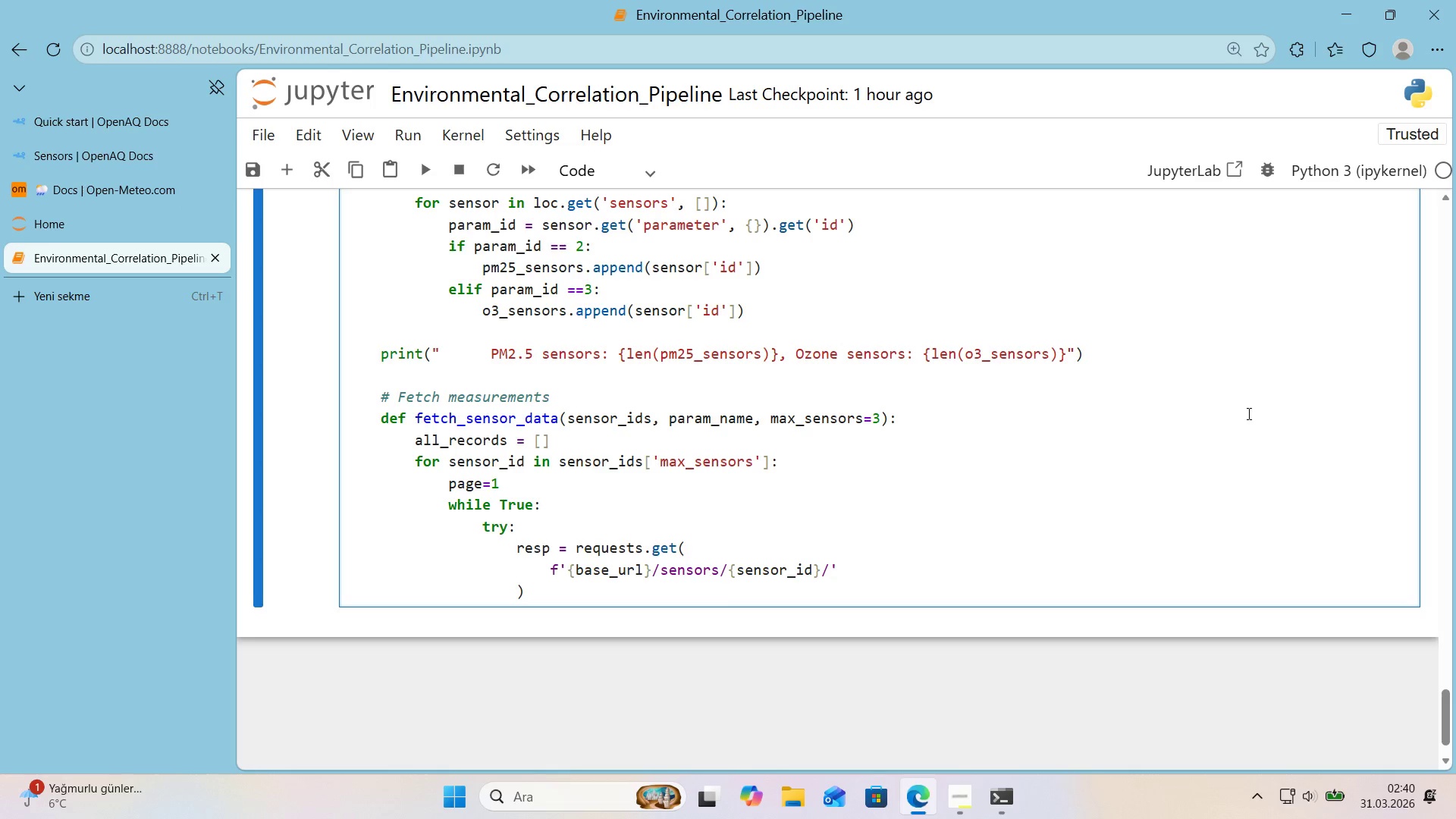 
wait(5.69)
 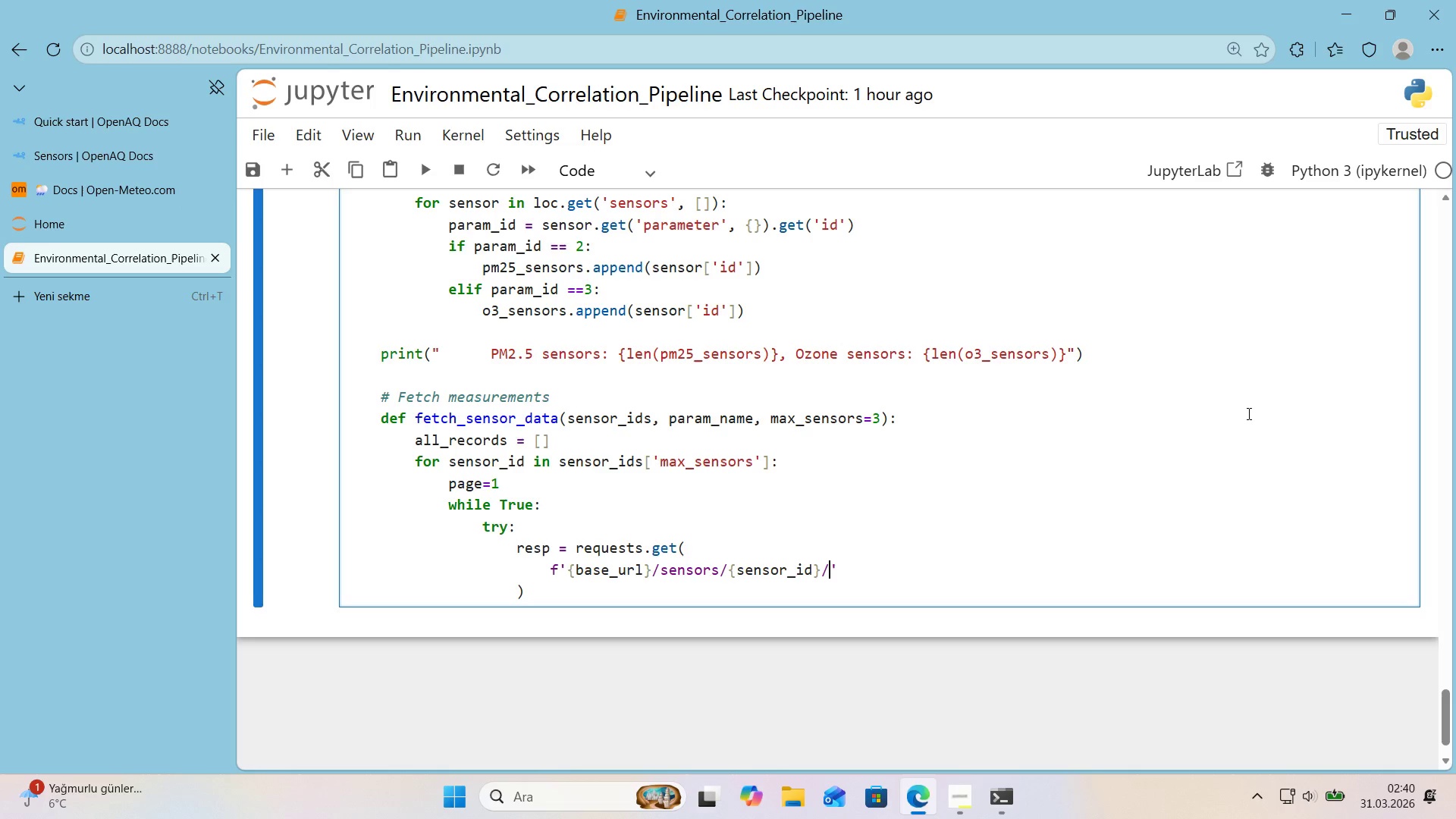 
type(measurements)
 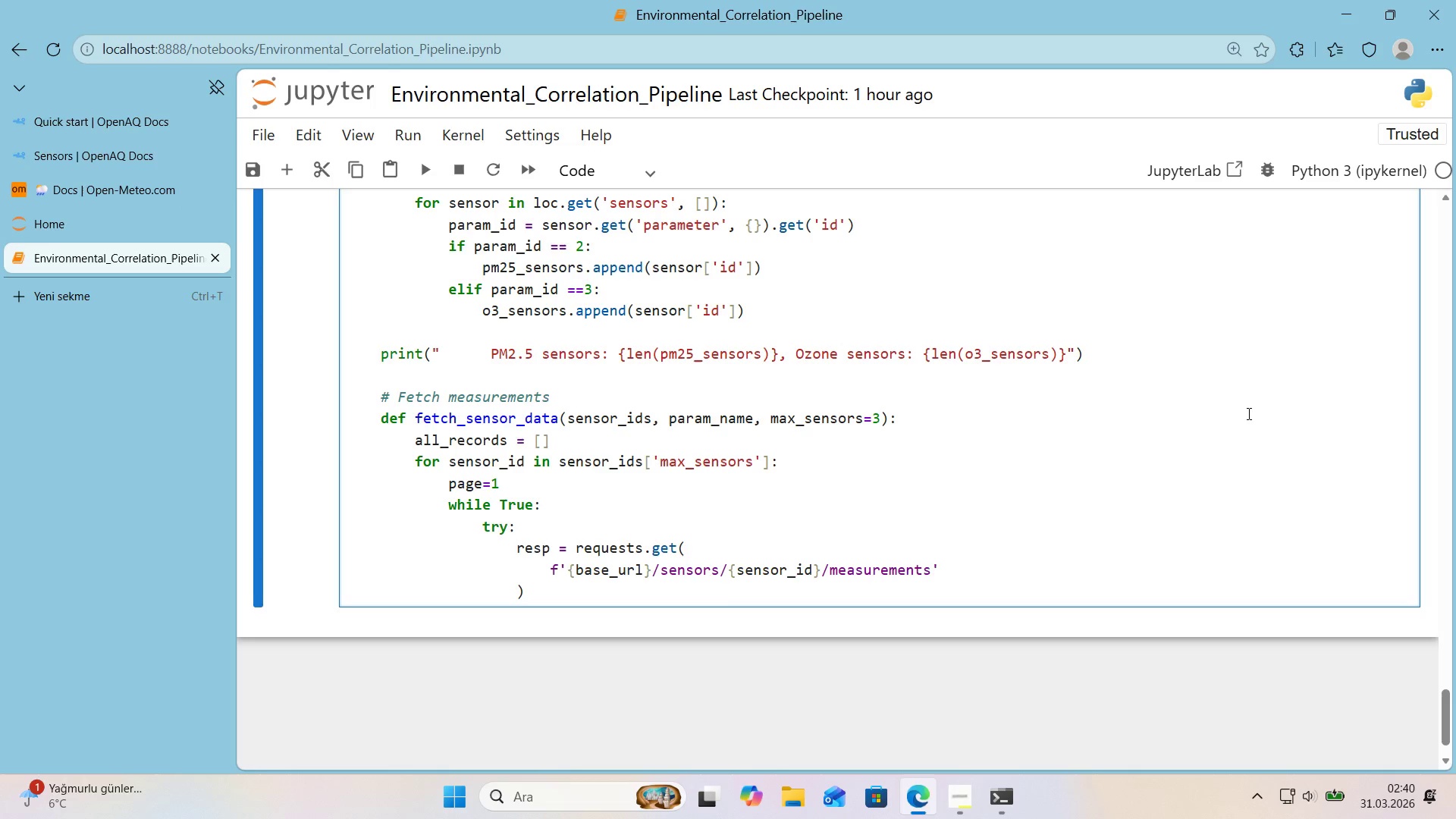 
key(ArrowRight)
 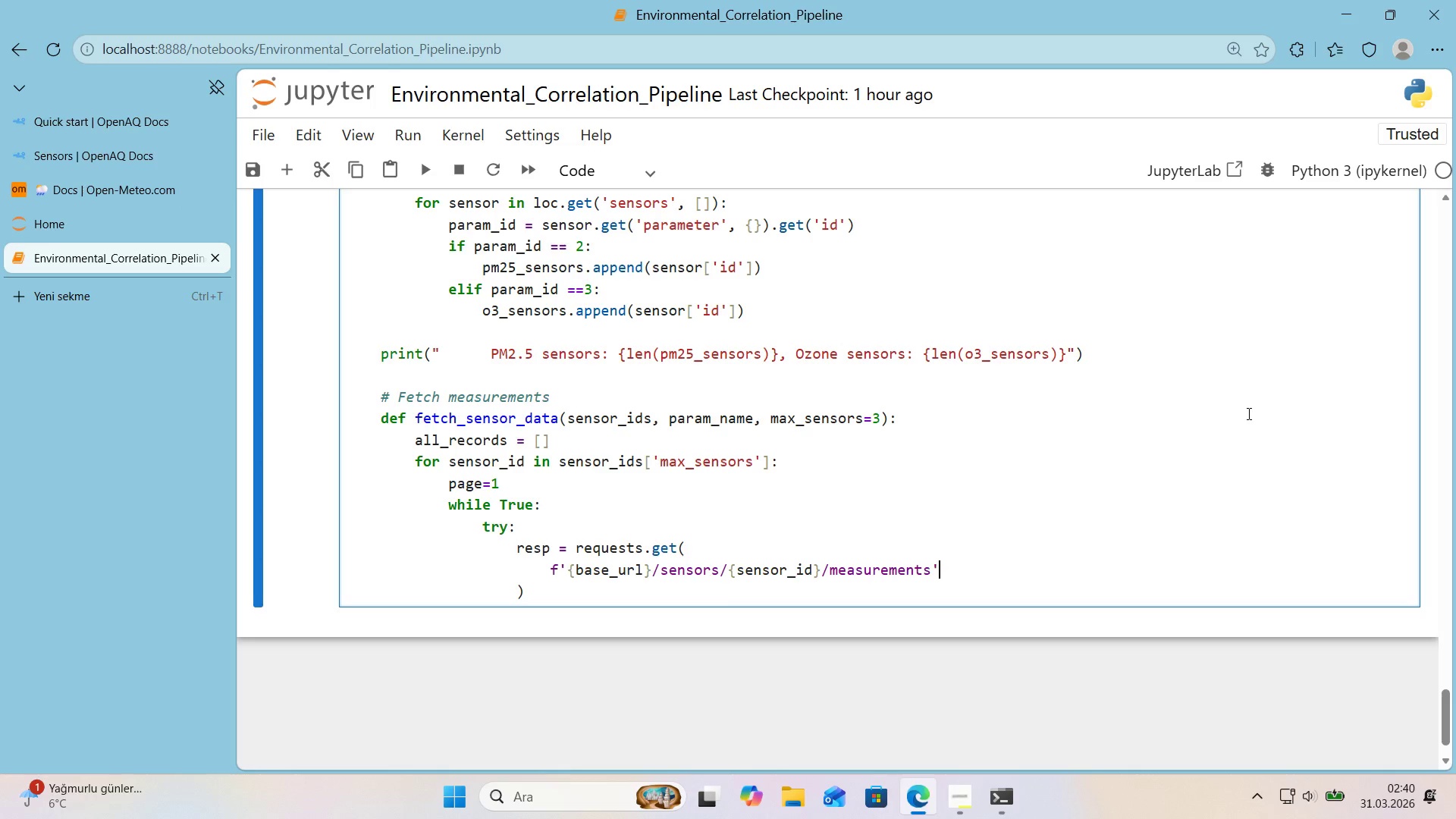 
key(Comma)
 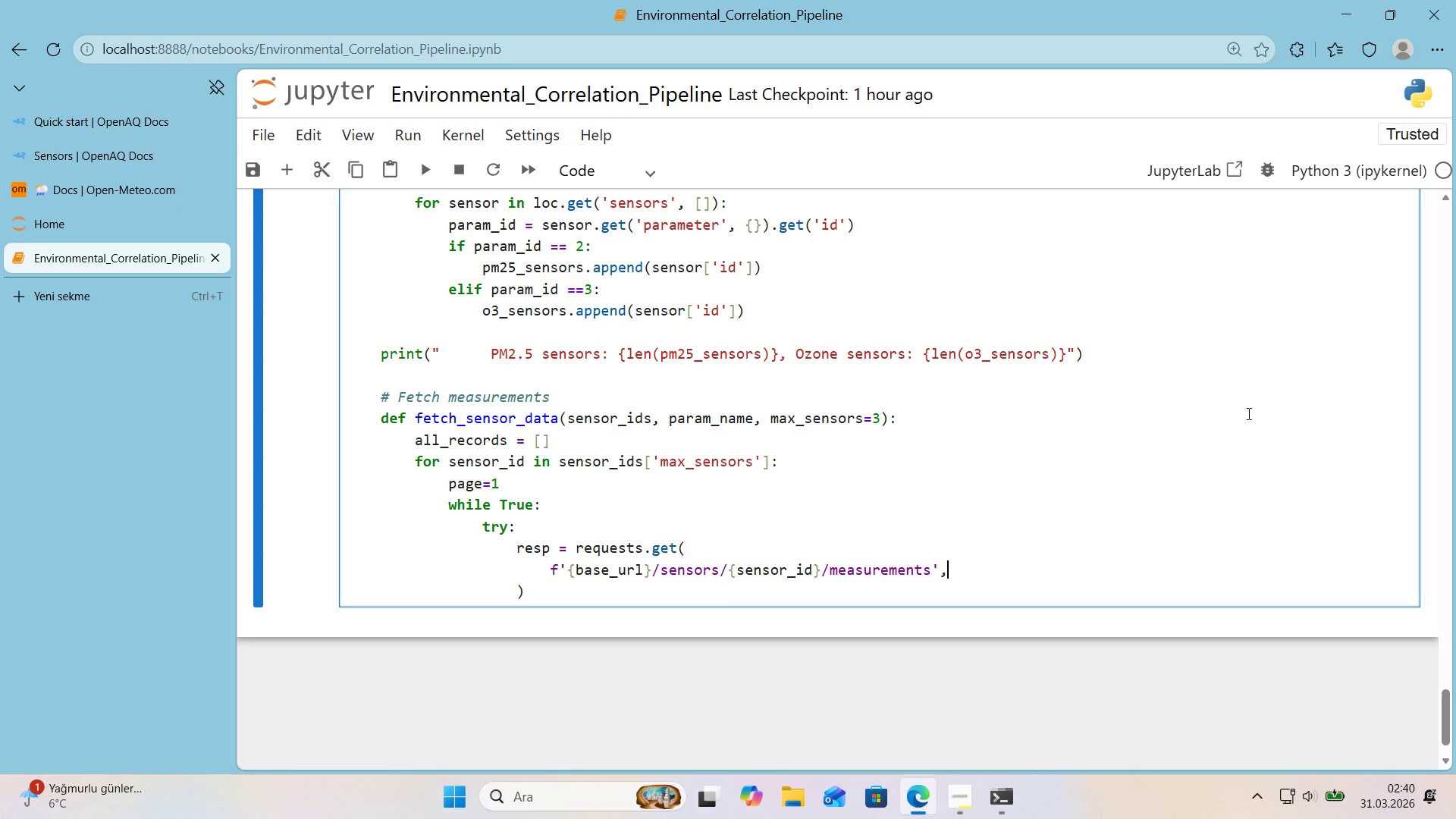 
key(Enter)
 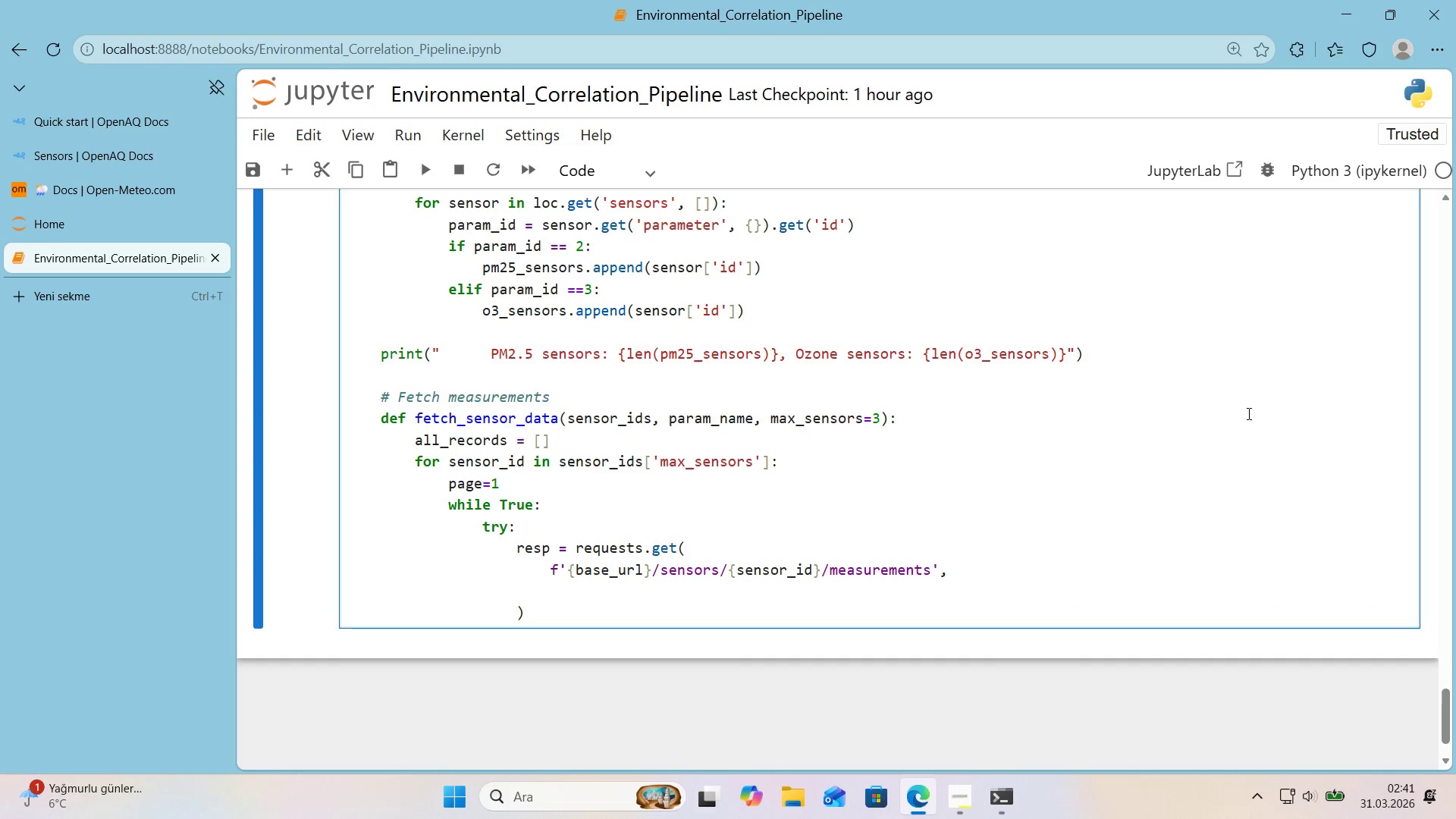 
type(e)
key(Backspace)
type(headers)headers,)
 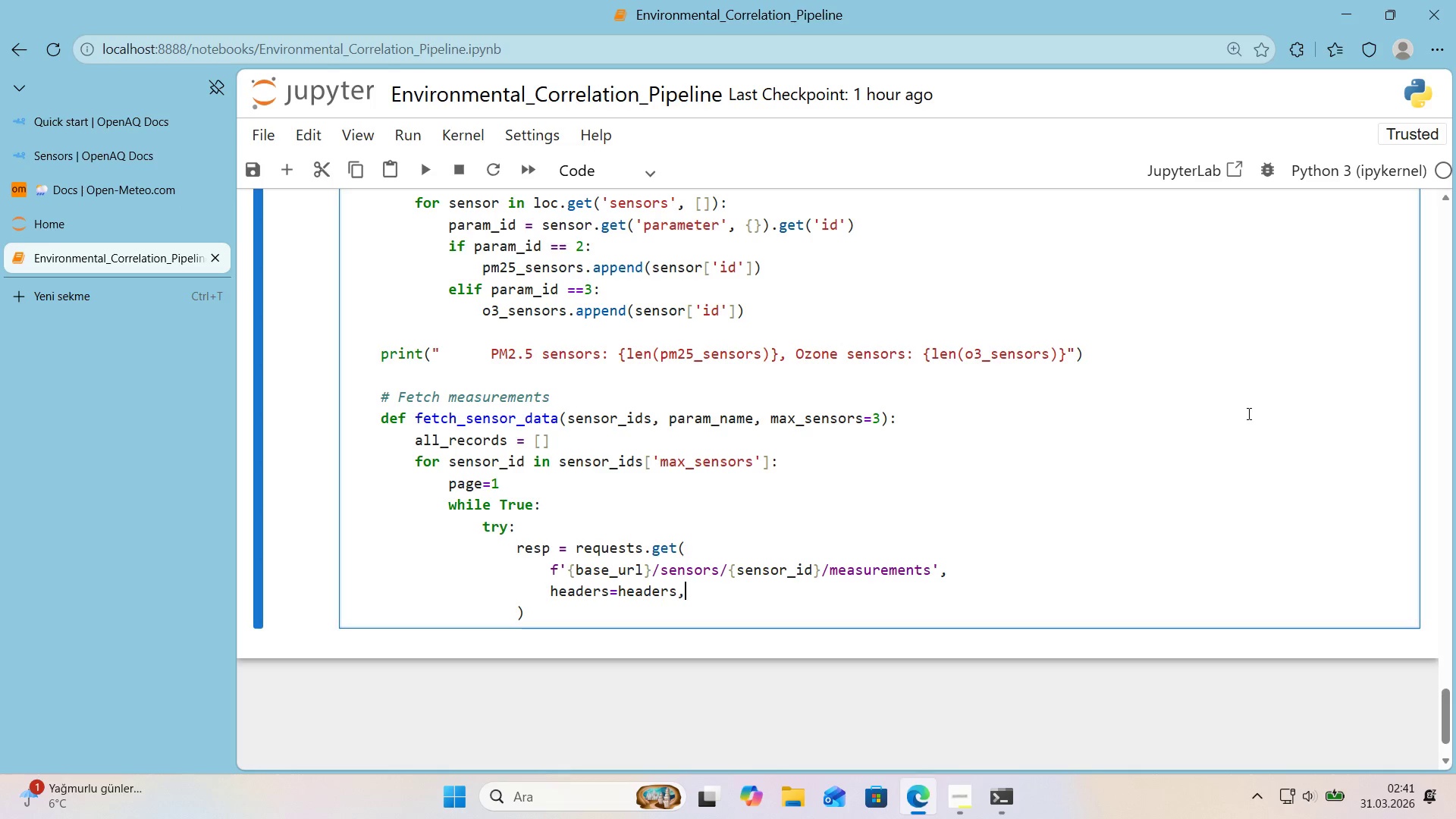 
key(Enter)
 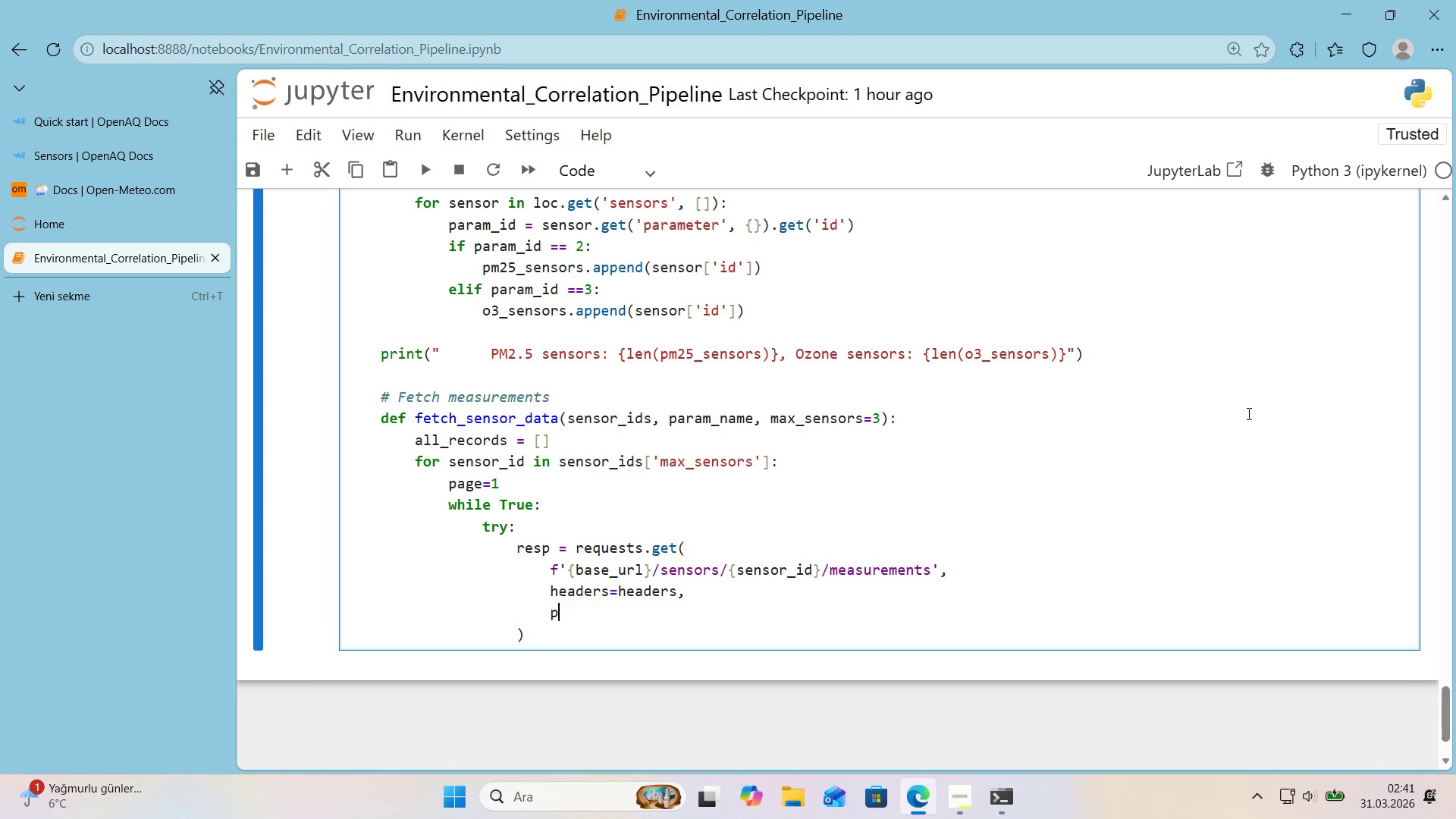 
type(params))
 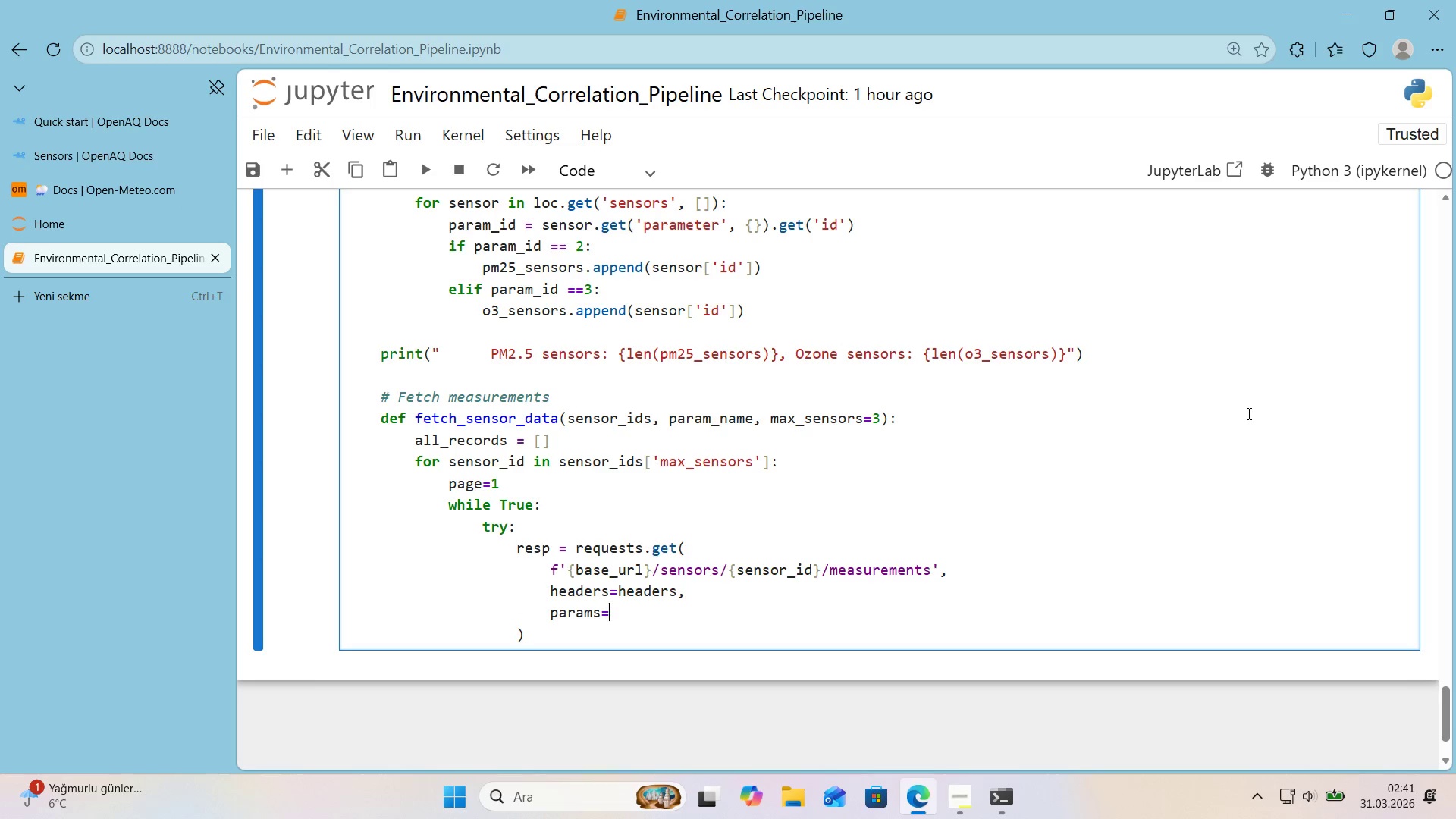 
key(Alt+Control+7)
 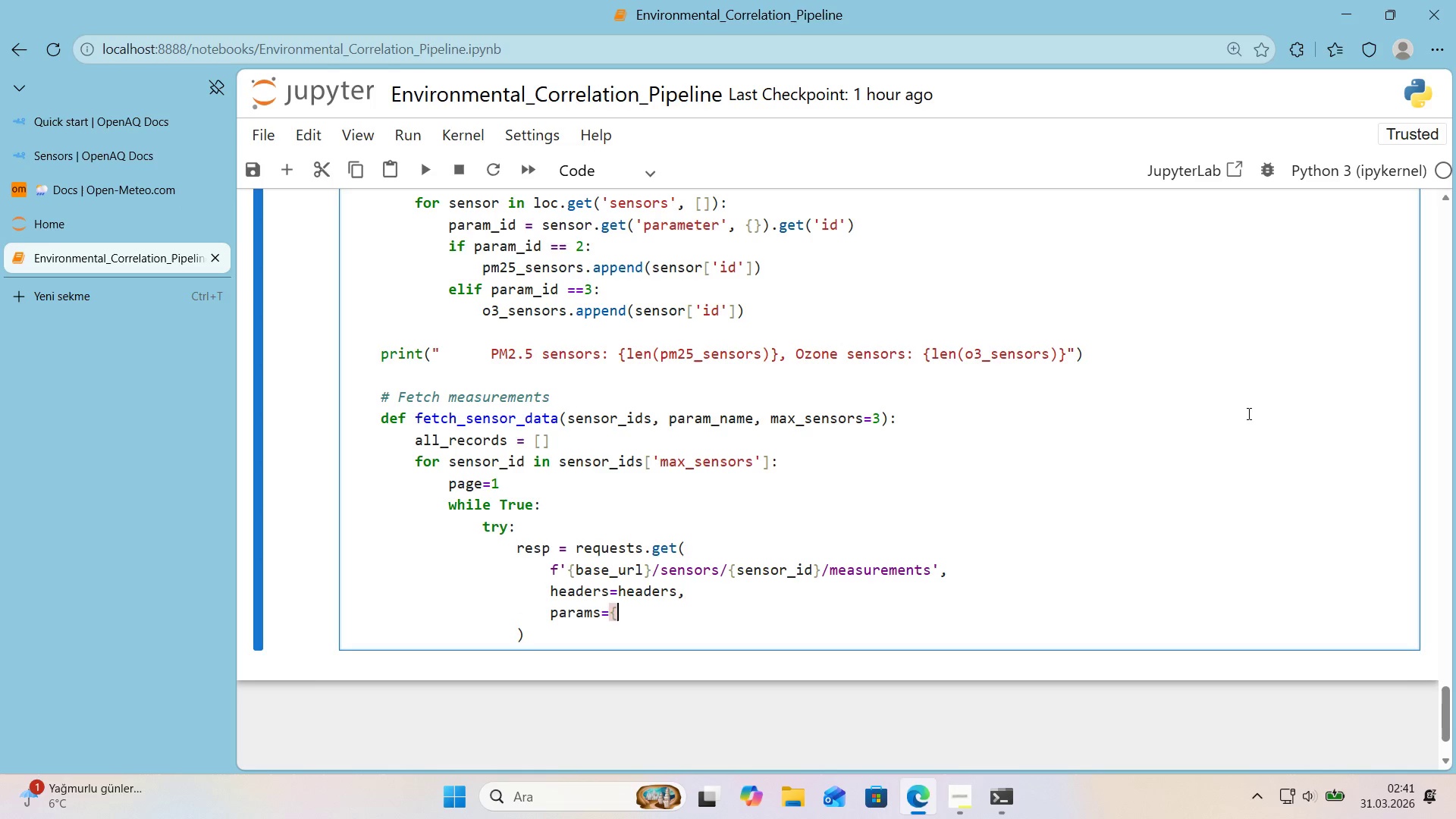 
key(Alt+Control+0)
 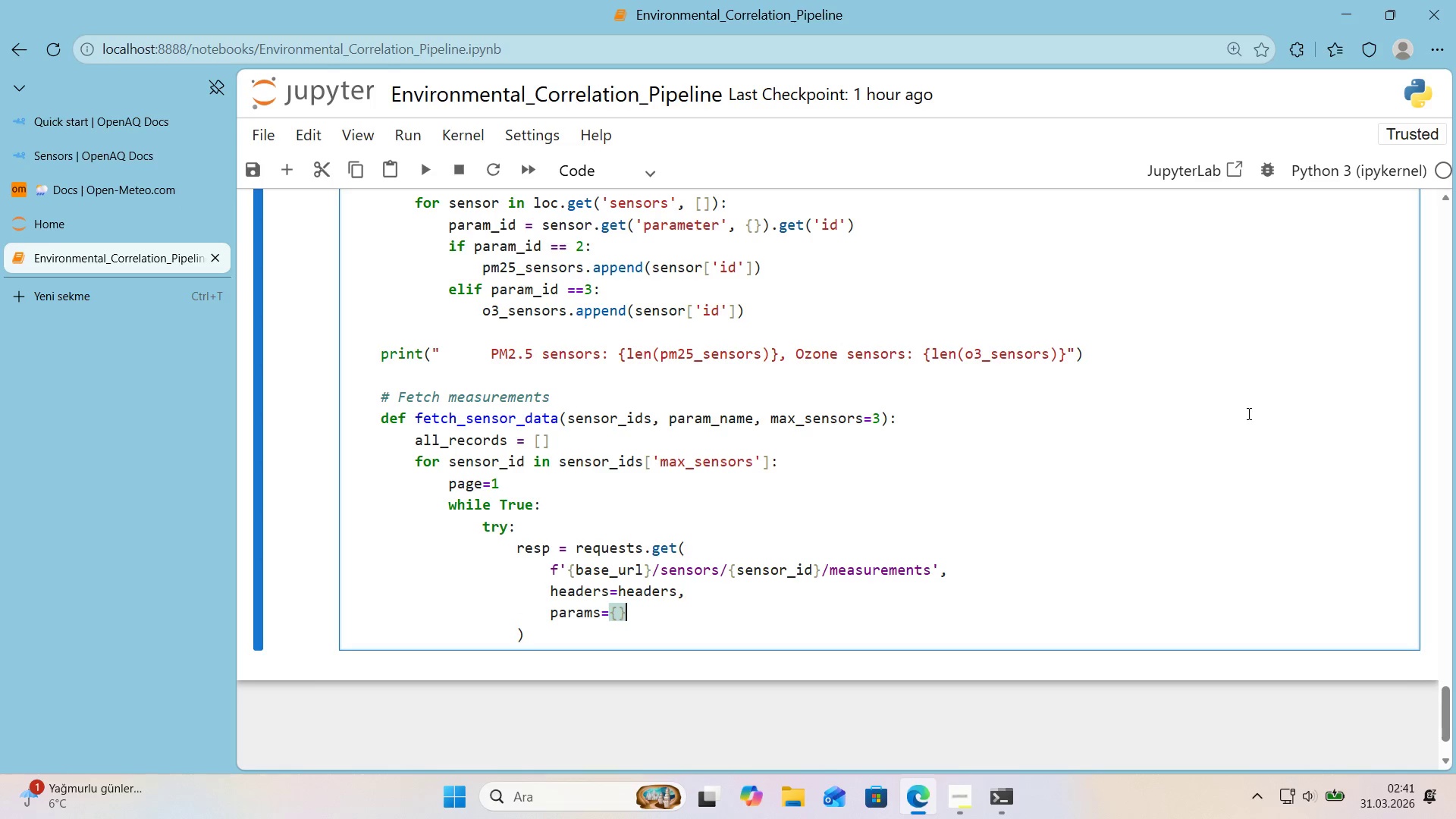 
key(ArrowLeft)
 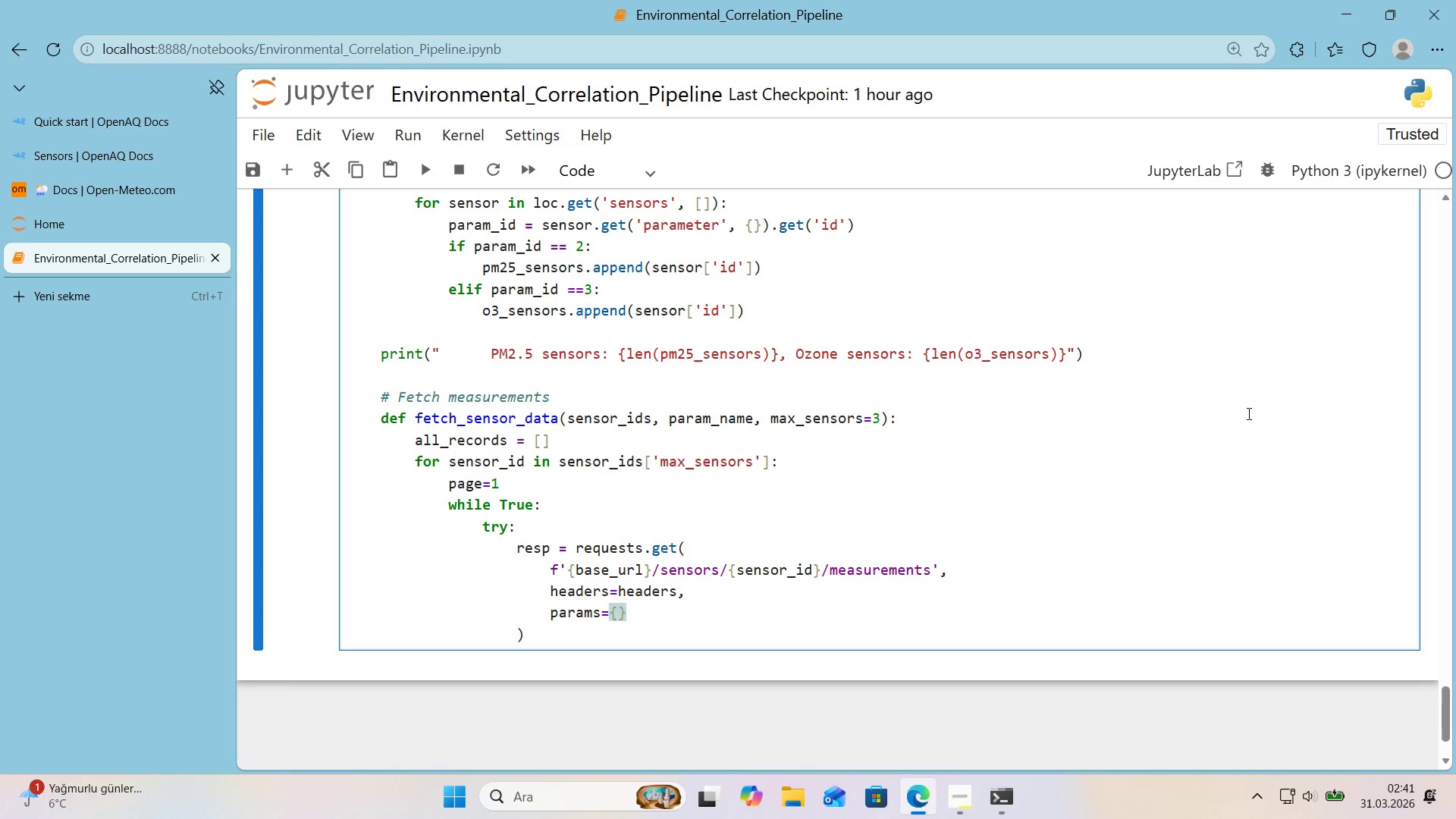 
wait(5.62)
 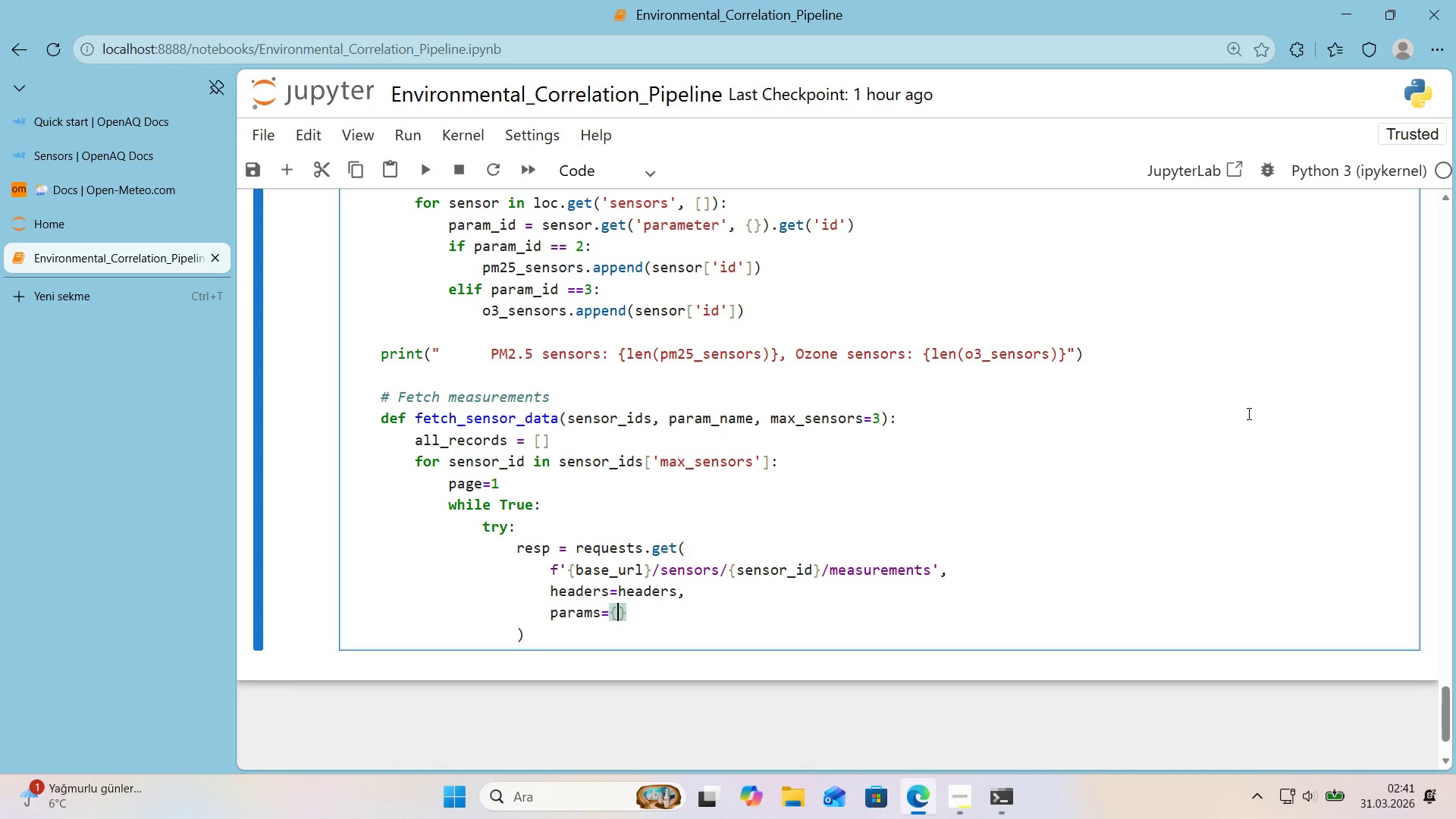 
key(Enter)
 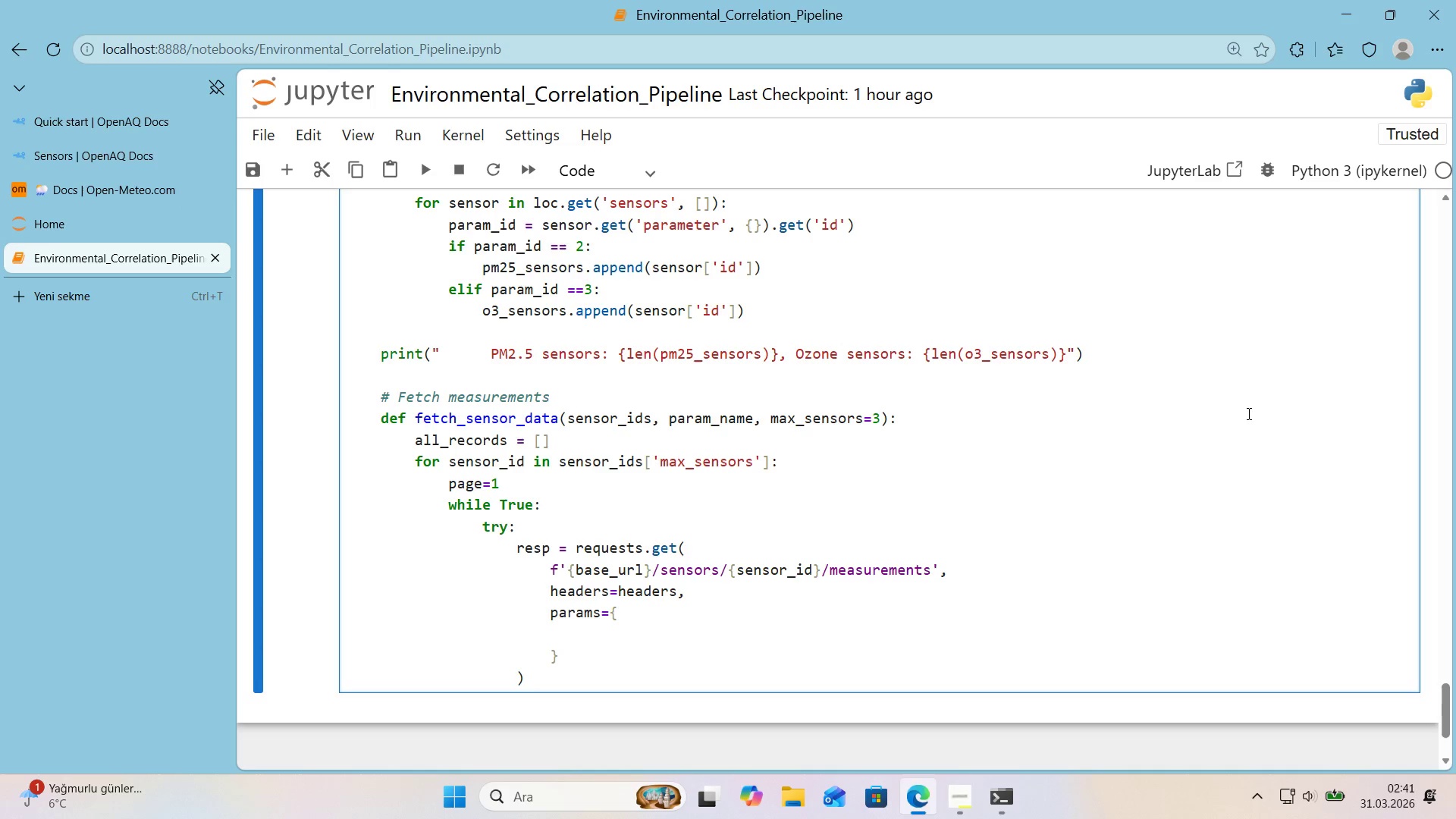 
type(@@)
 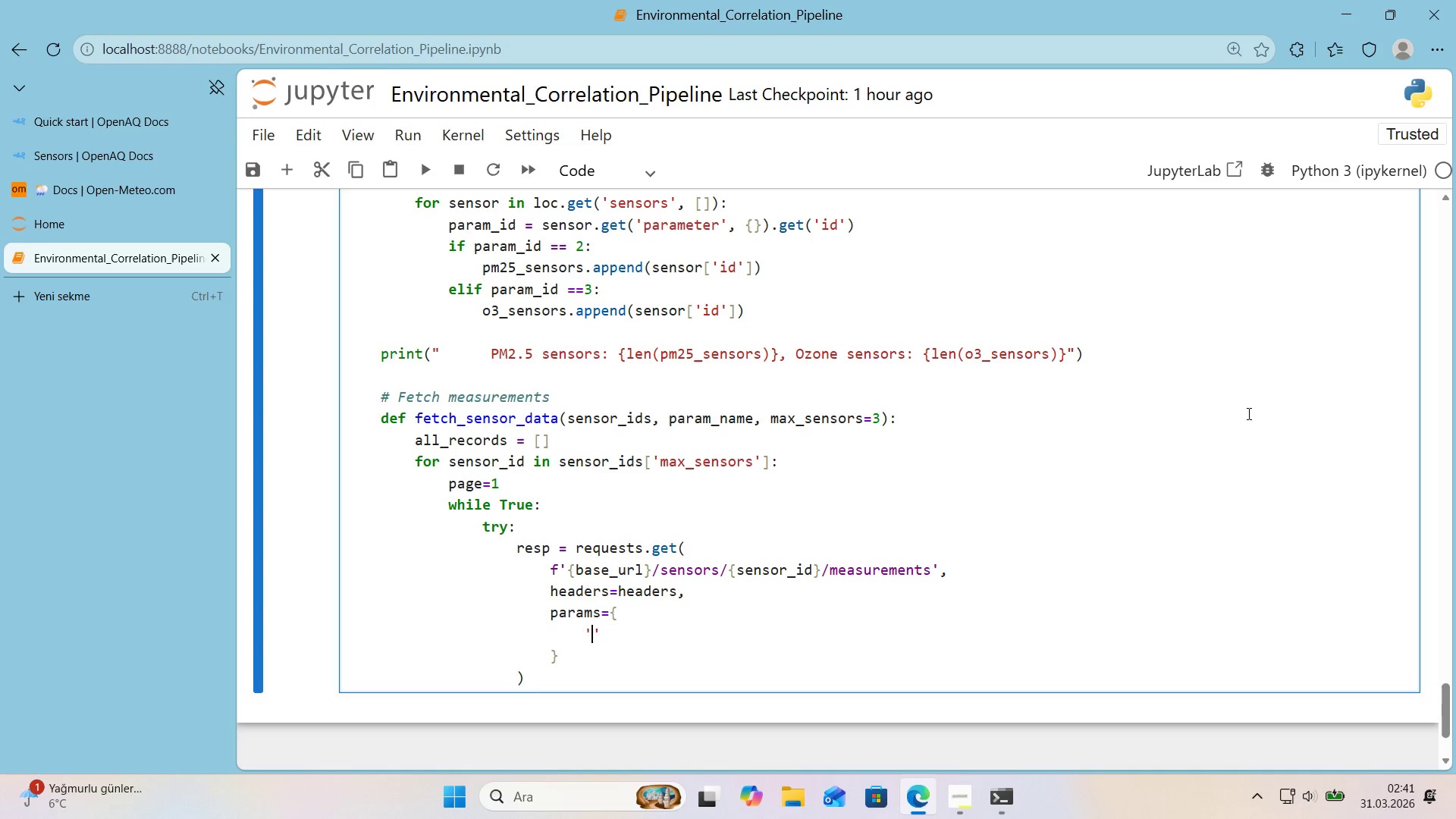 
key(ArrowLeft)
 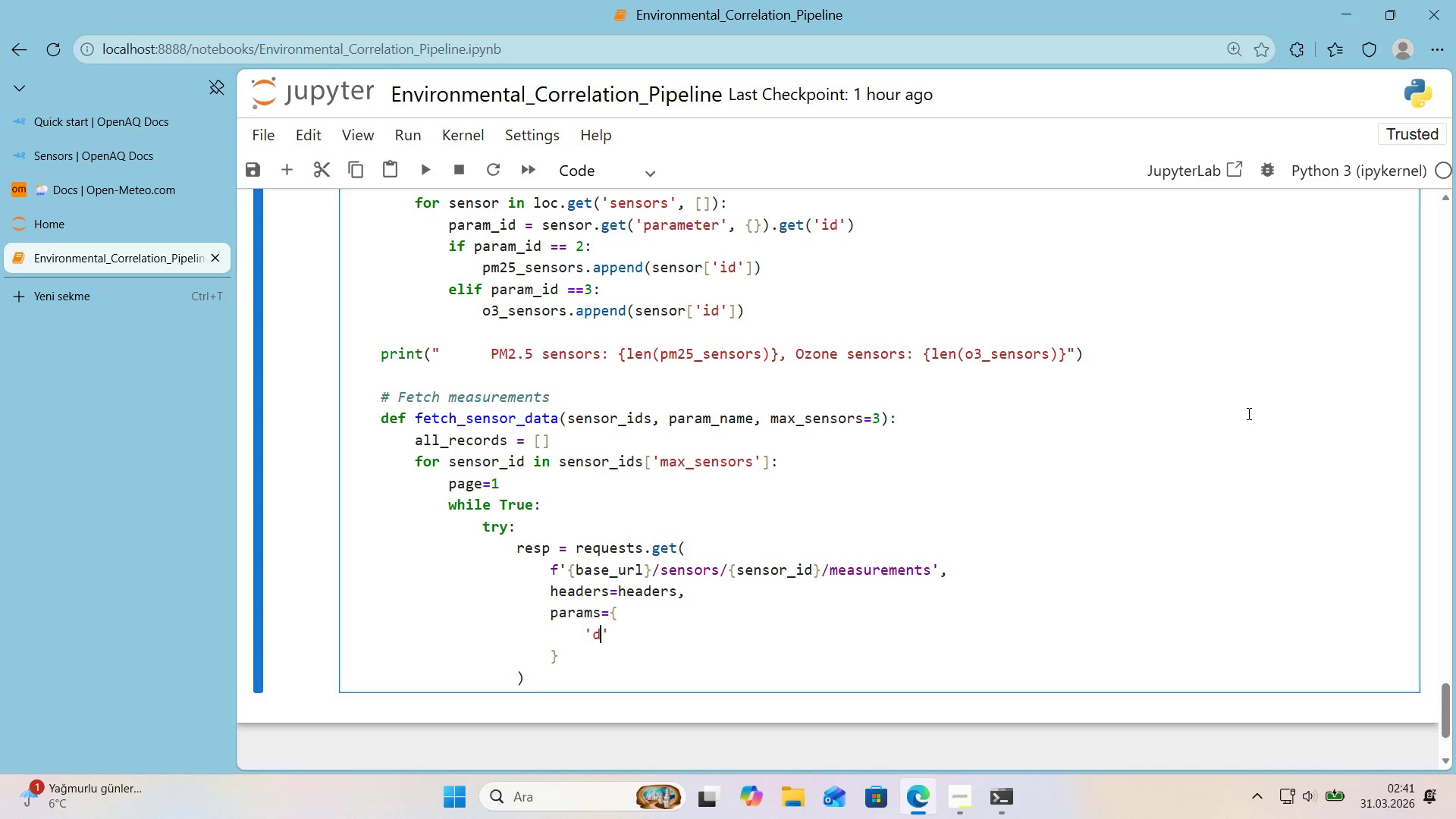 
type(date_from)
 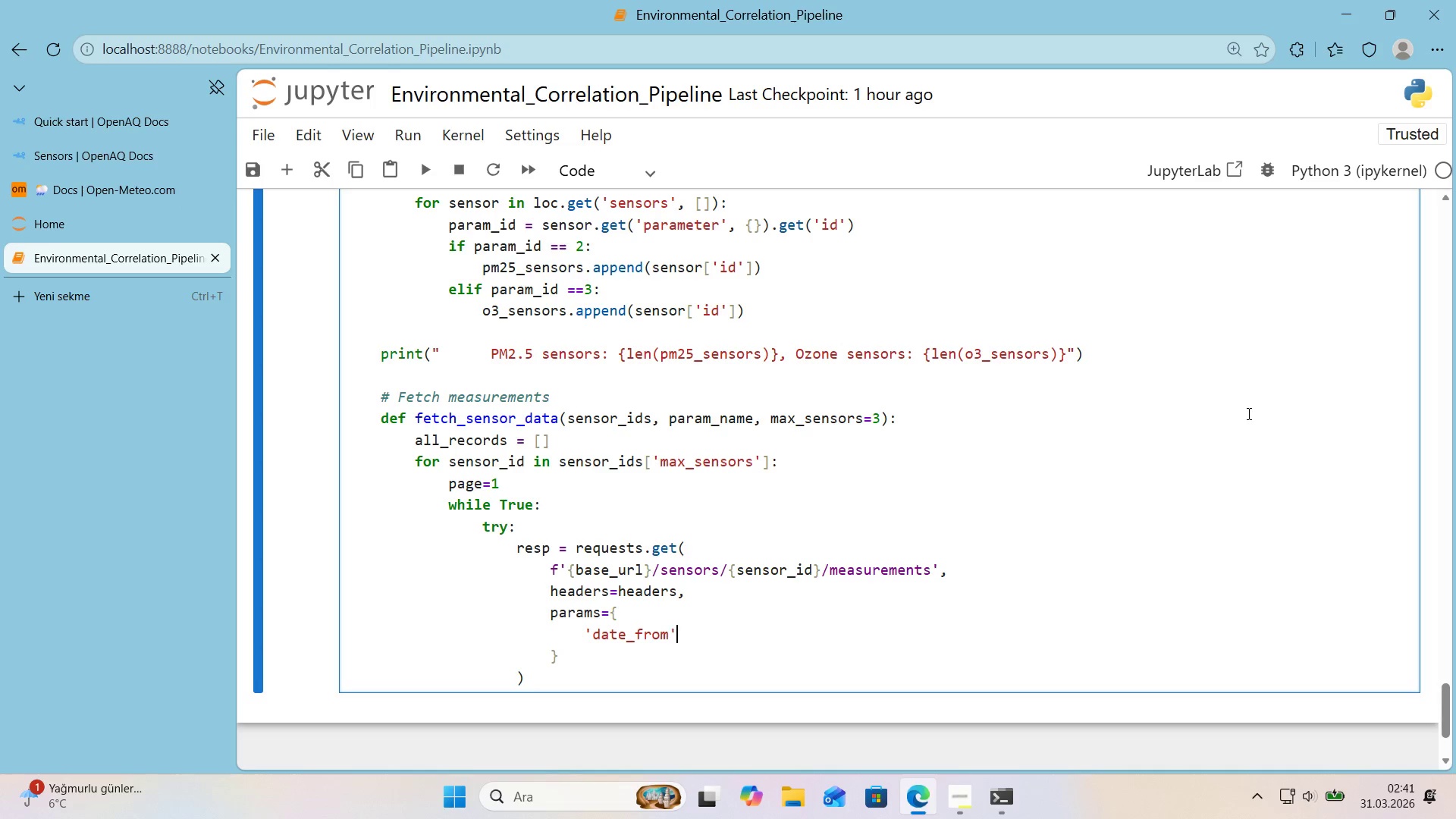 
 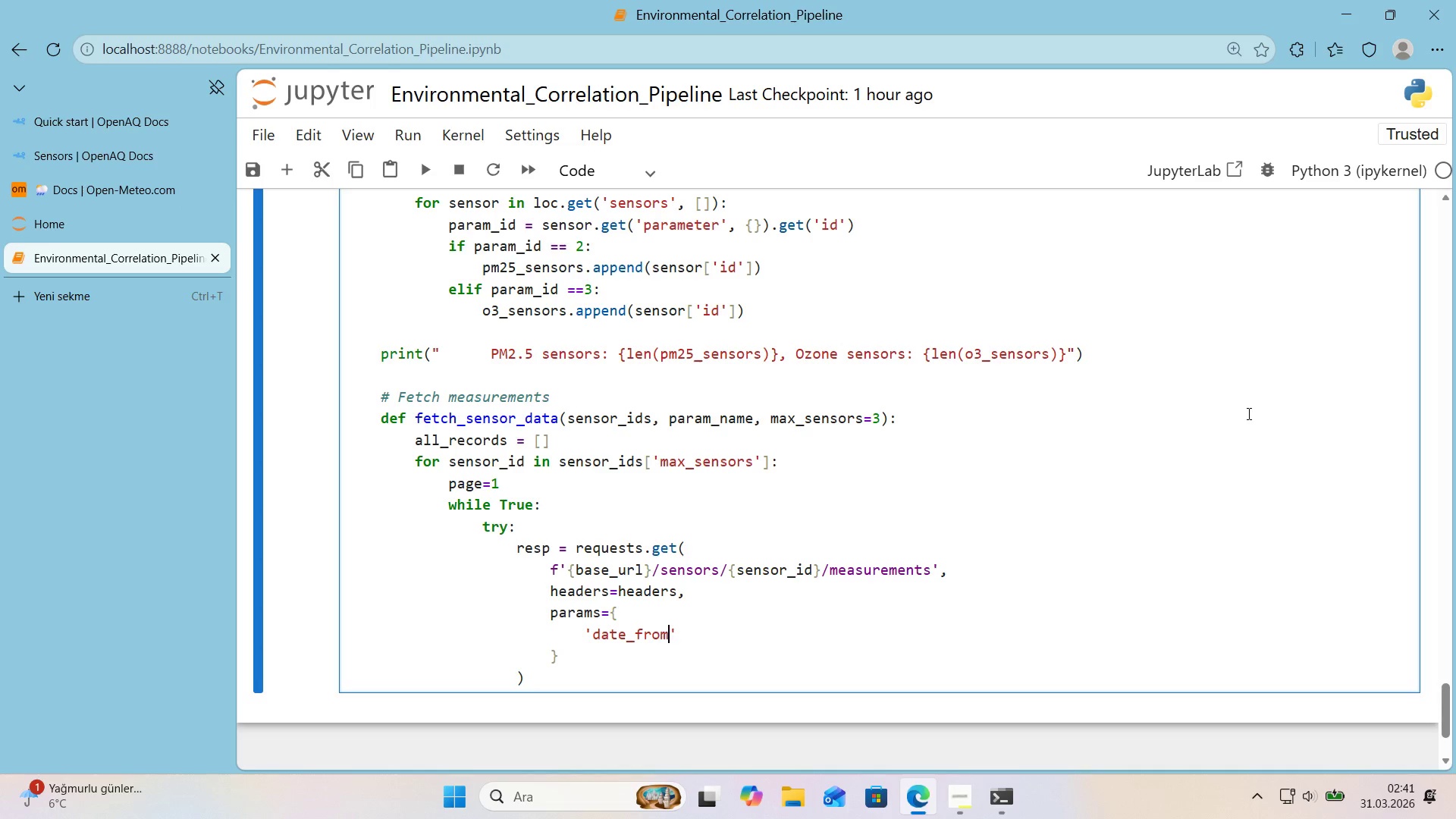 
key(ArrowRight)
 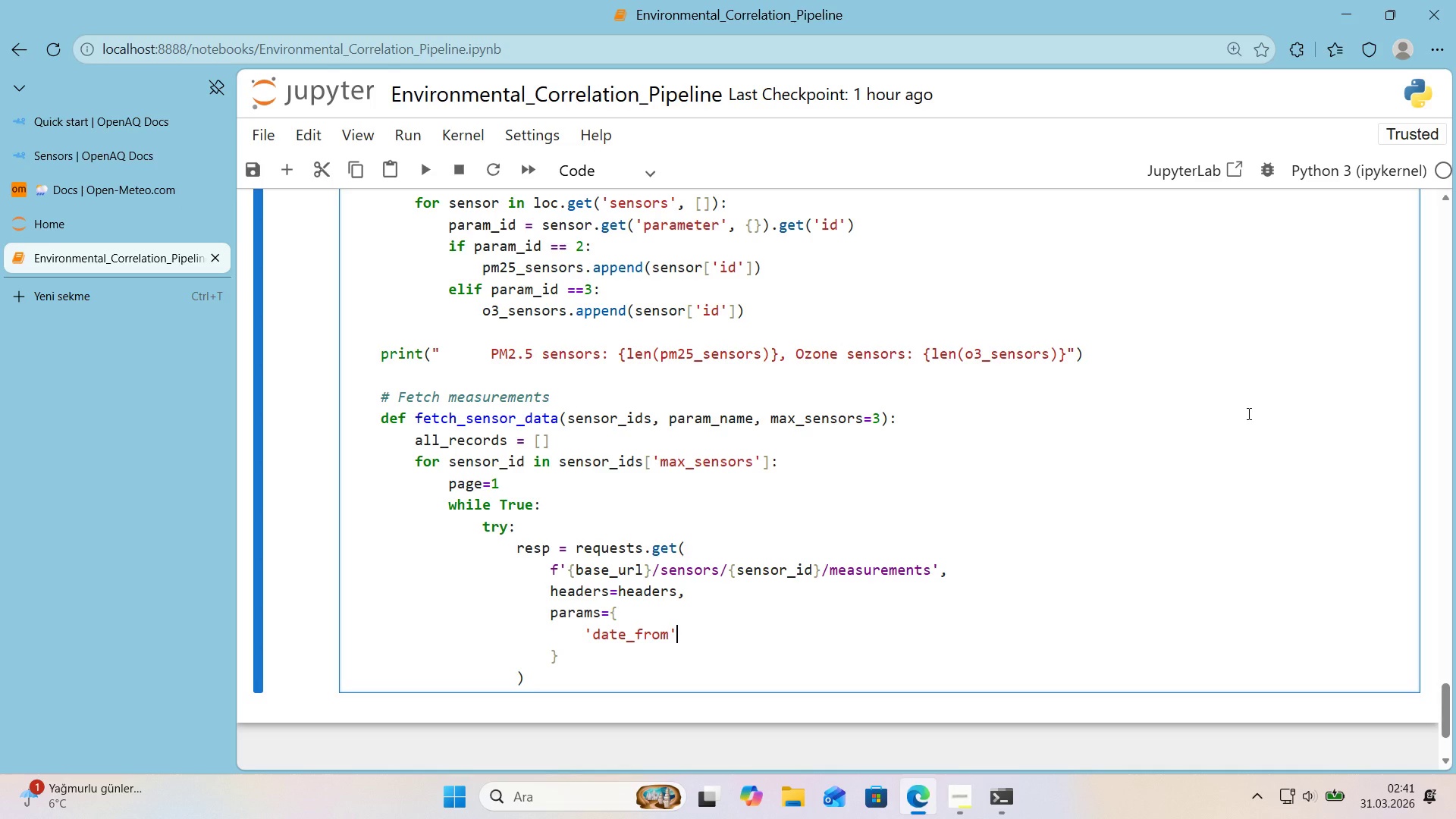 
key(Shift+ShiftRight)
 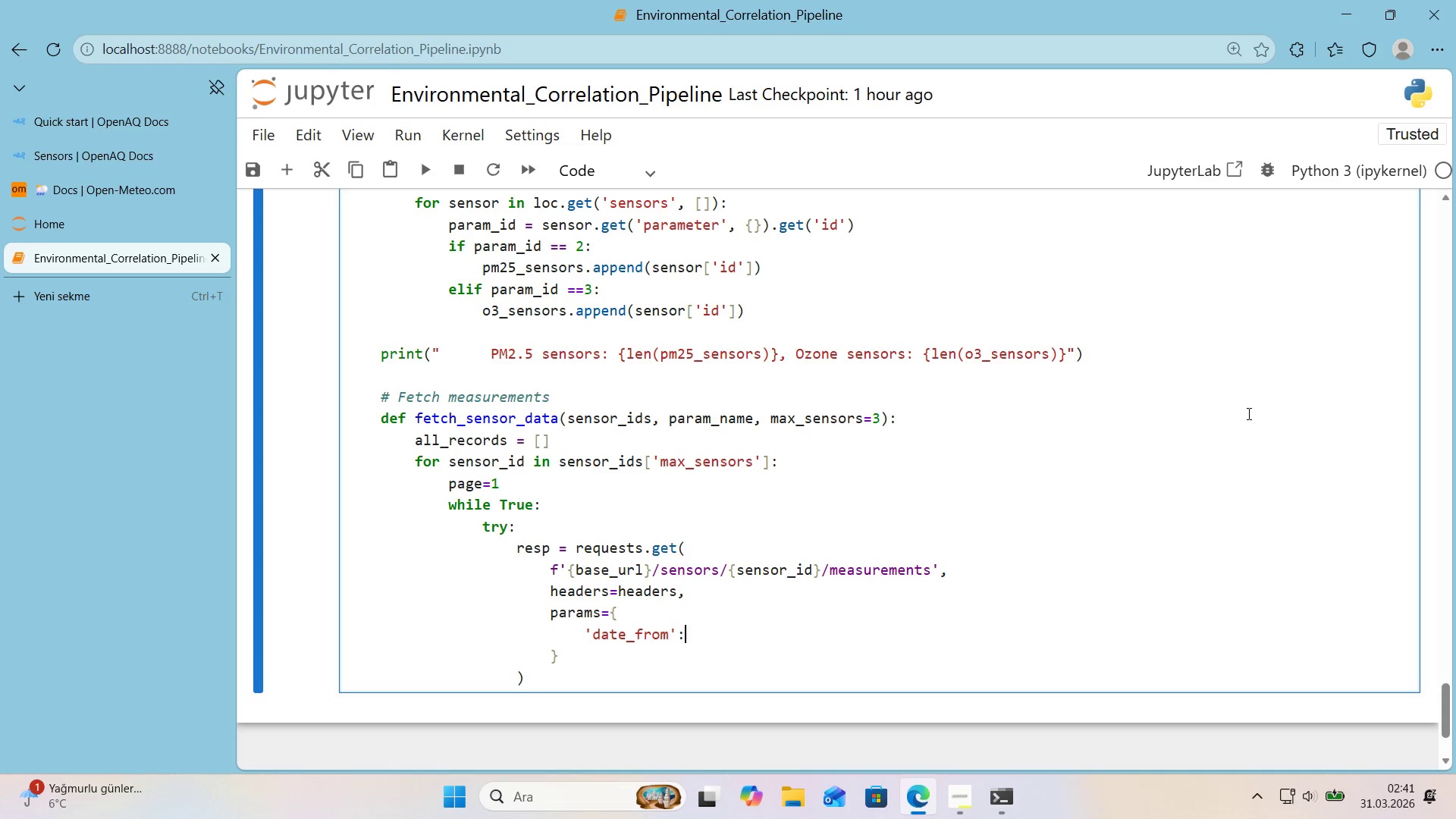 
key(Shift+Period)
 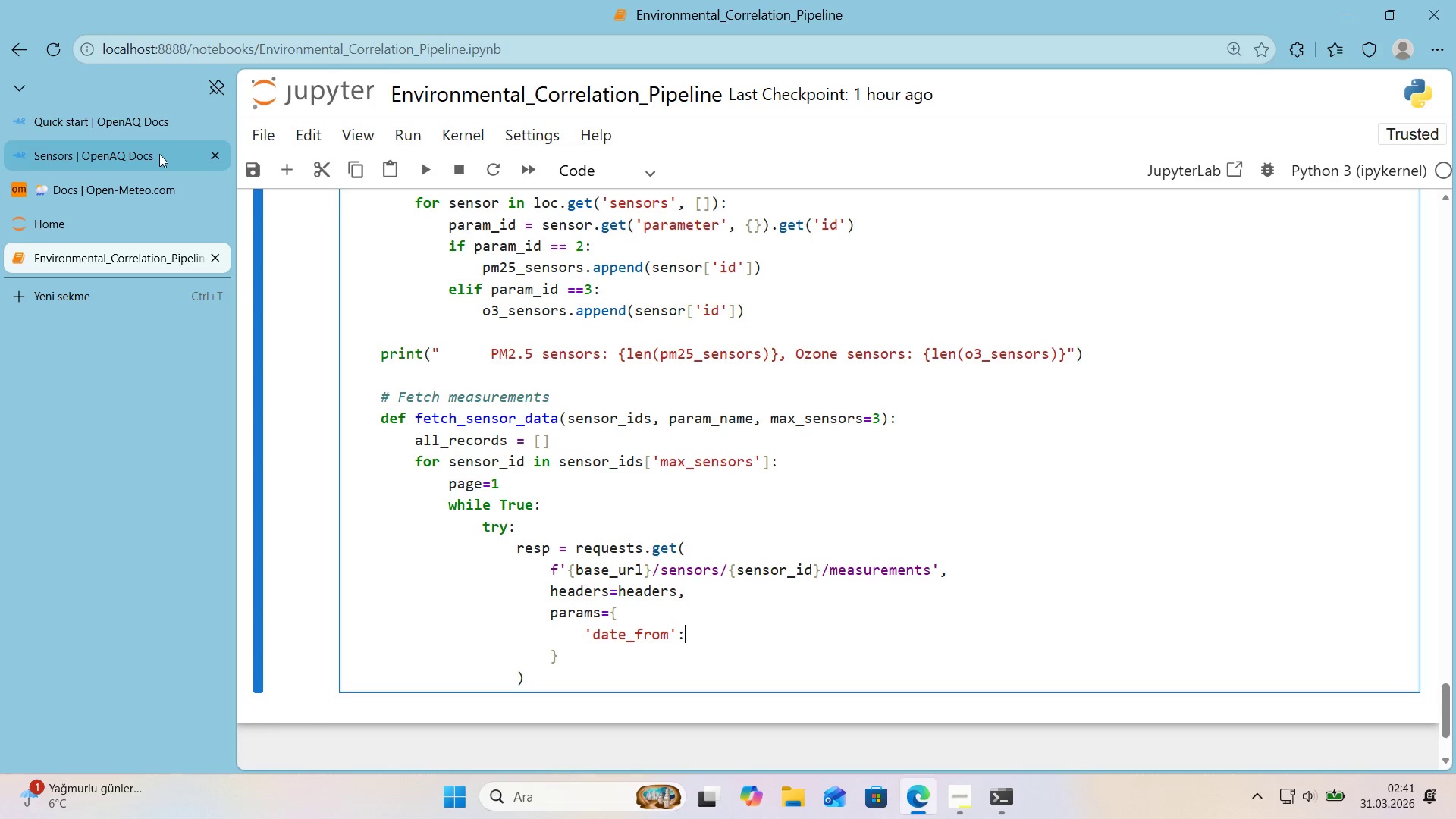 
left_click([158, 154])
 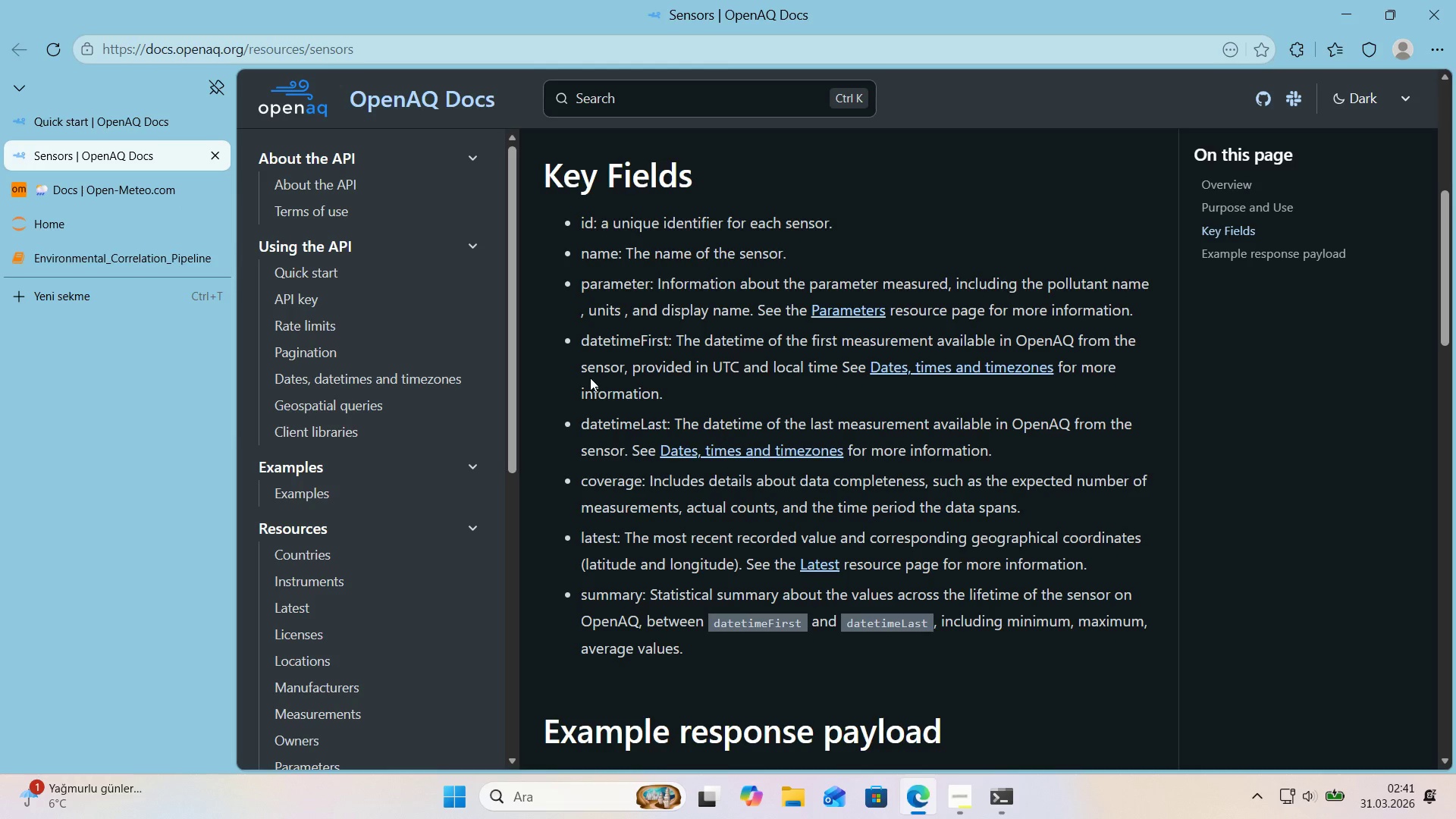 
scroll: coordinate [589, 380], scroll_direction: down, amount: 11.0
 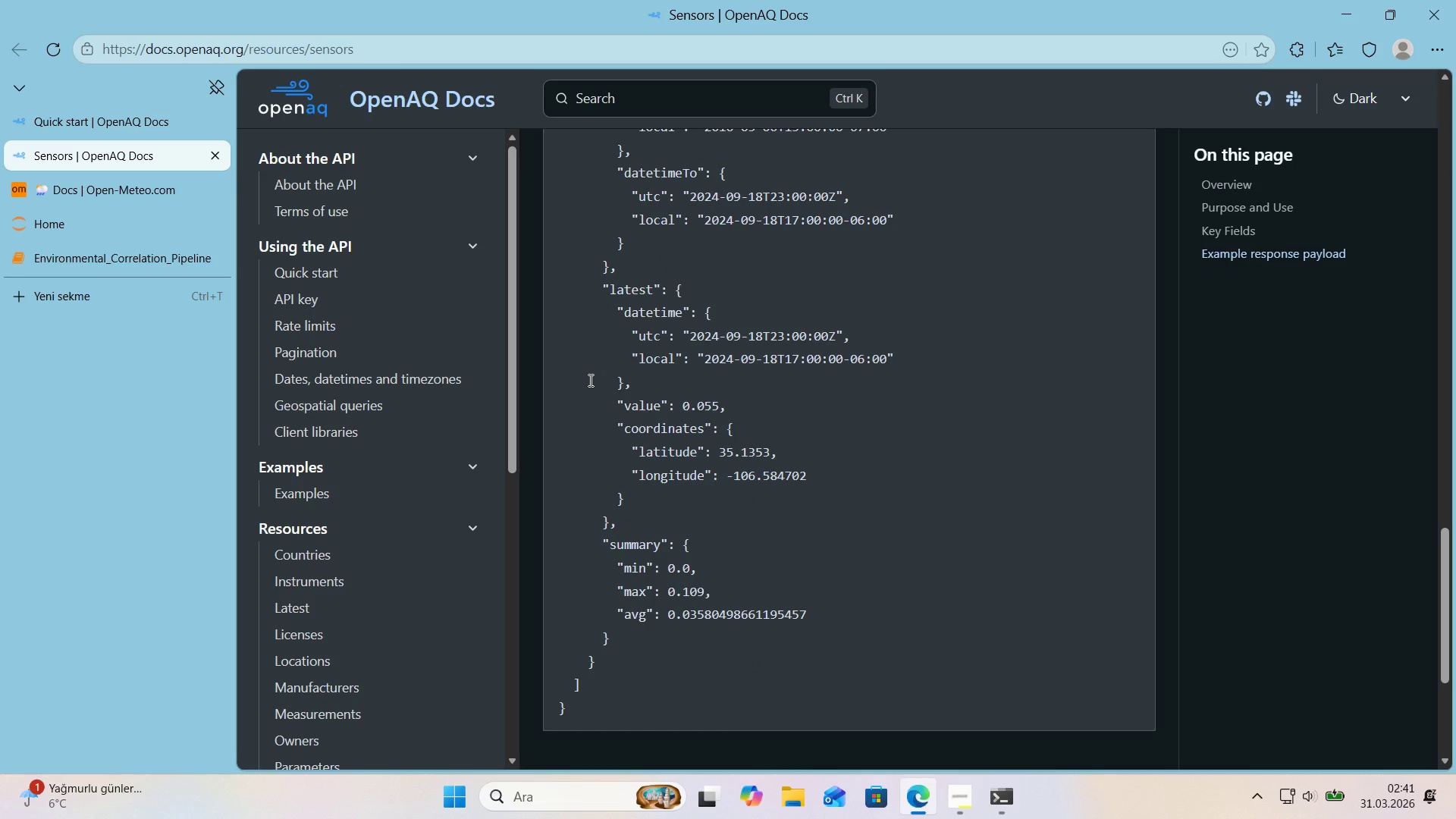 
scroll: coordinate [589, 380], scroll_direction: up, amount: 5.0
 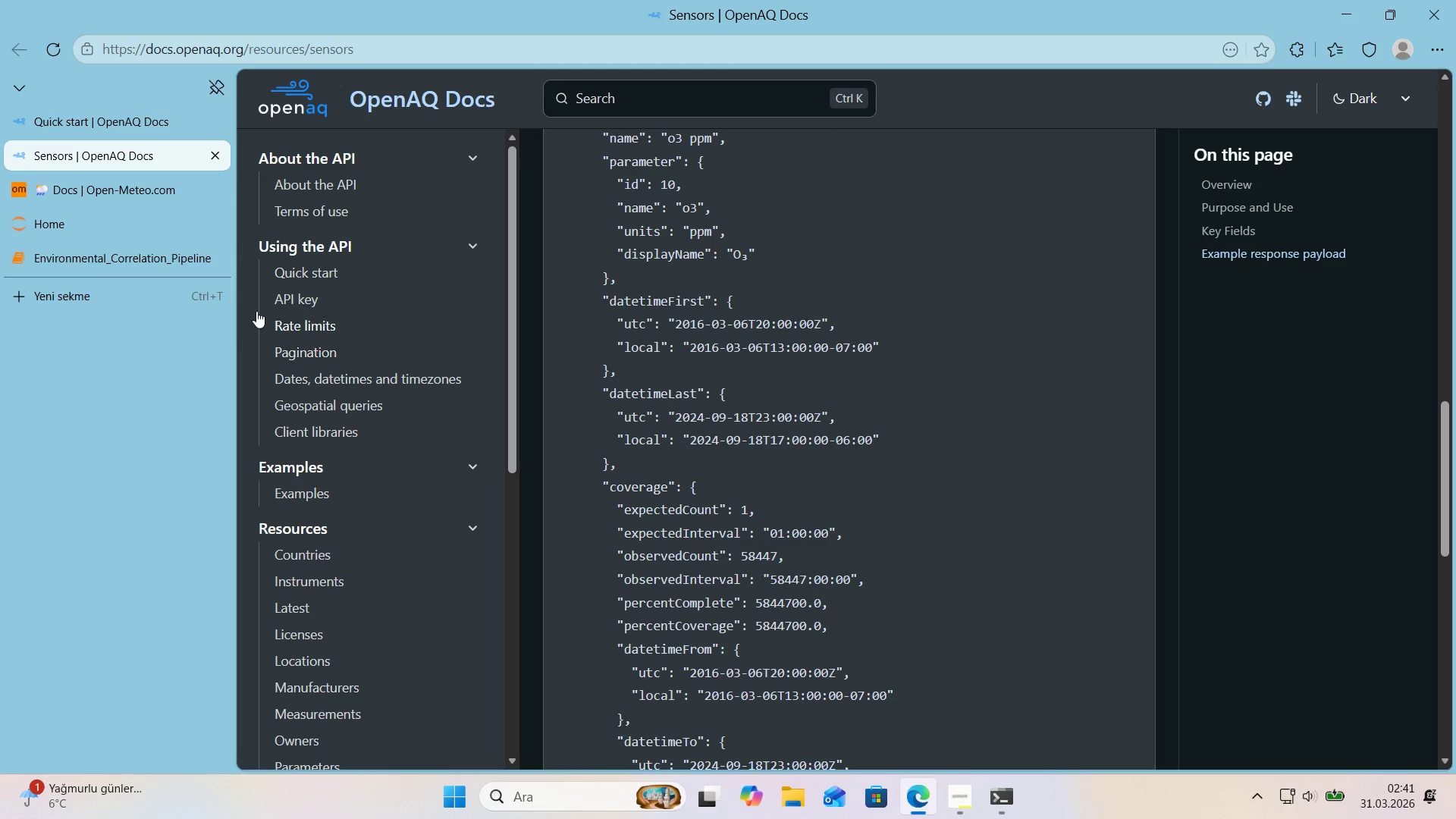 
left_click([111, 255])
 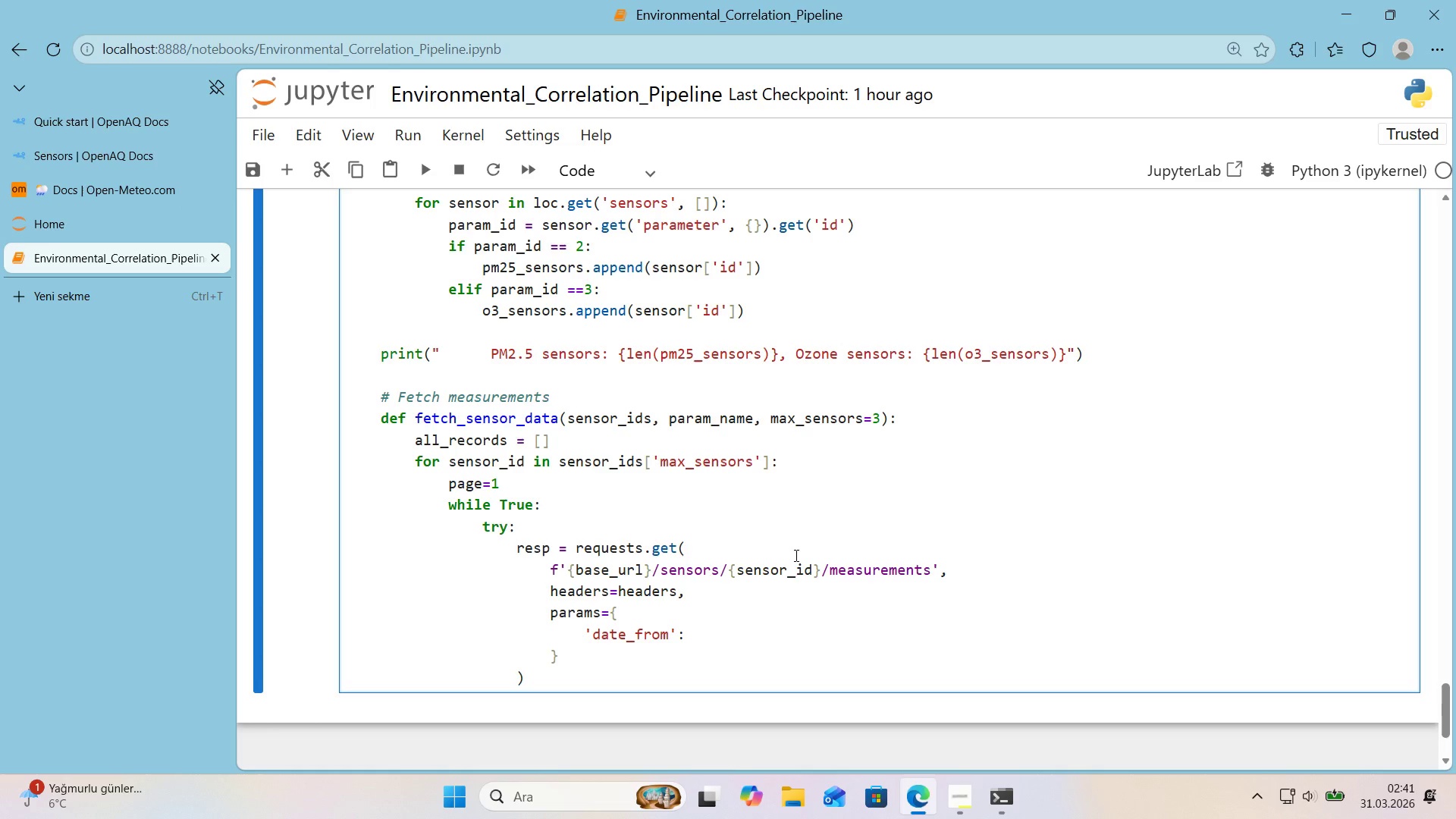 
wait(6.59)
 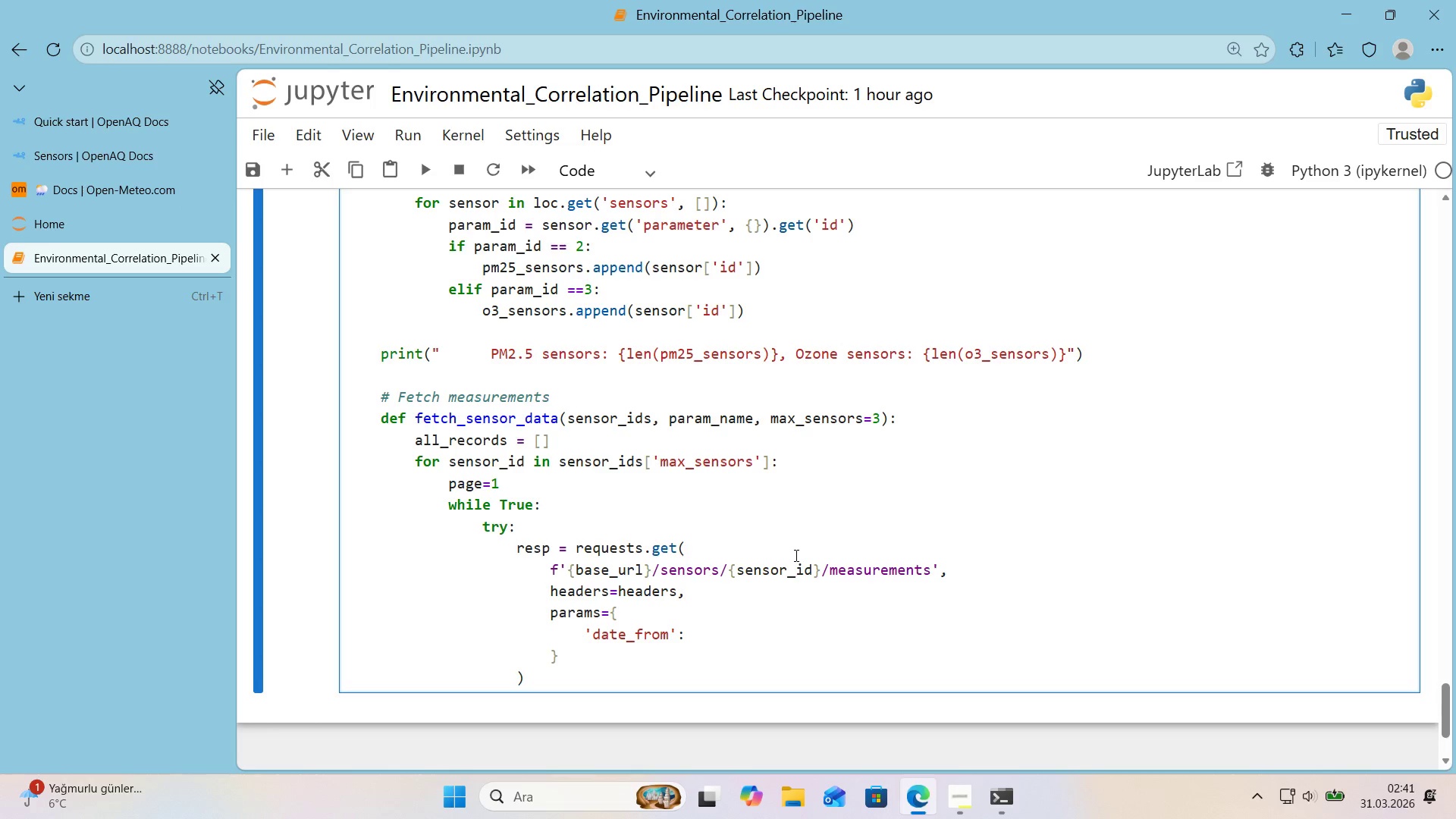 
type( f@@)
 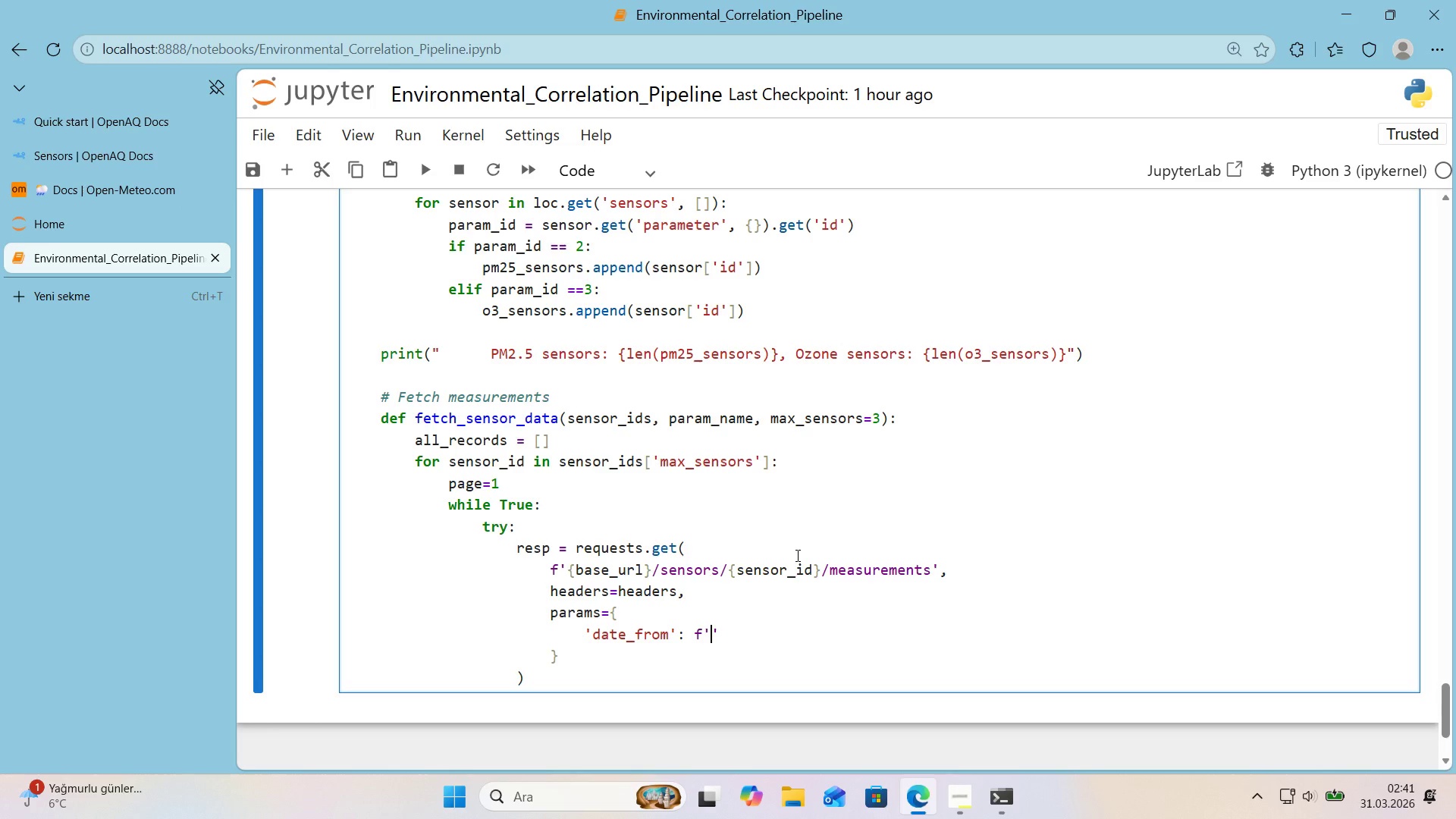 
 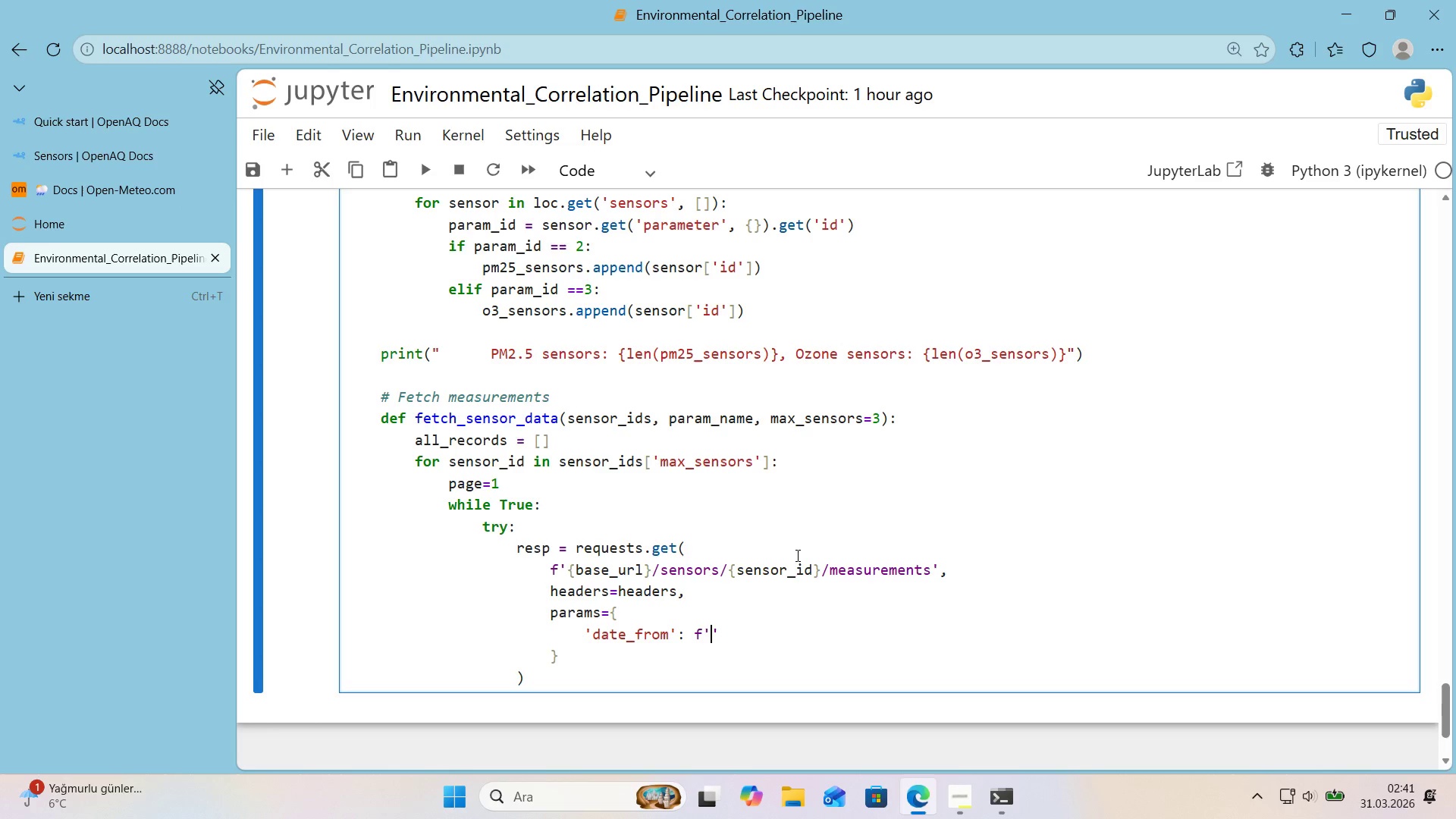 
key(ArrowLeft)
 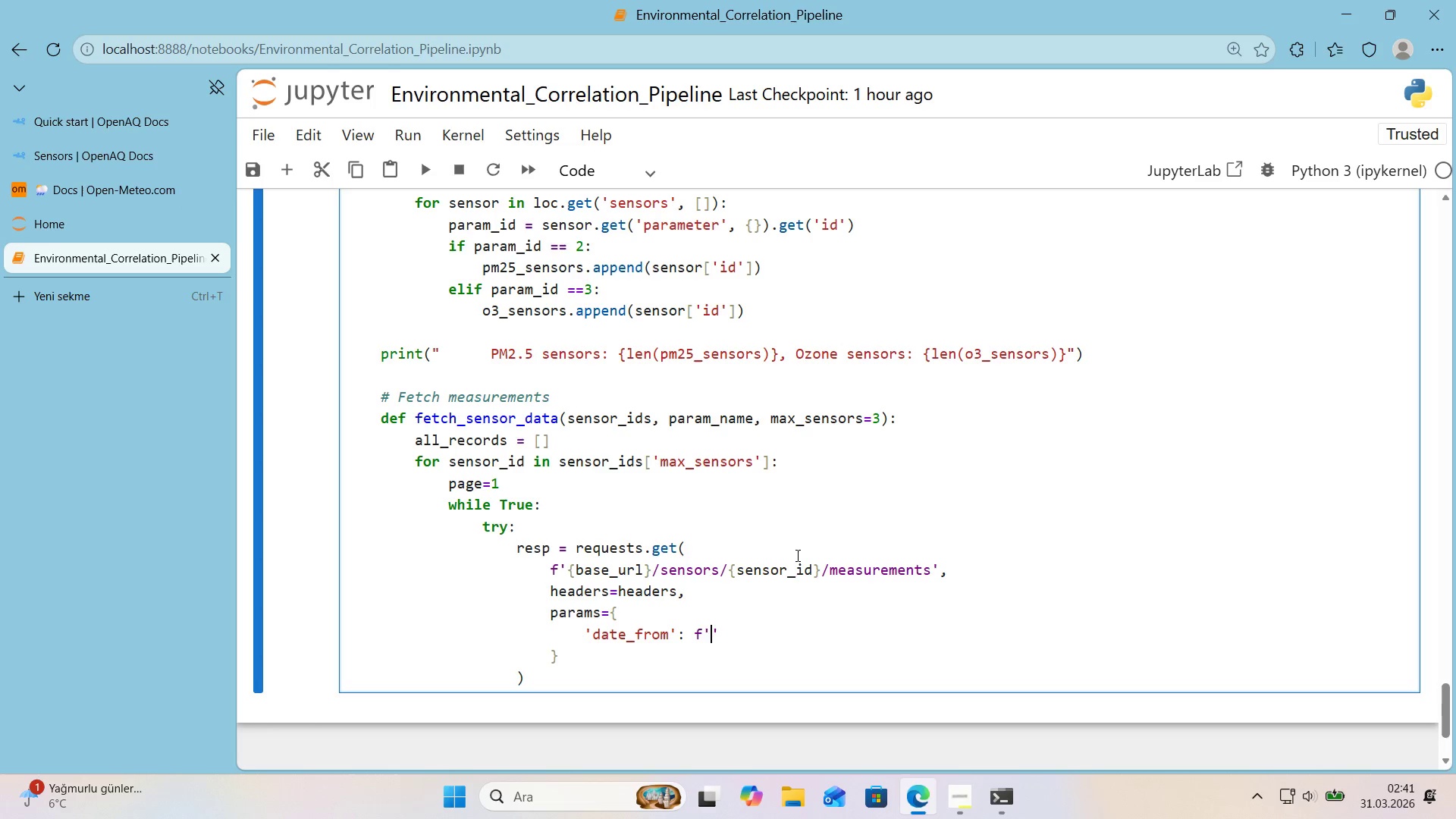 
key(Alt+Control+7)
 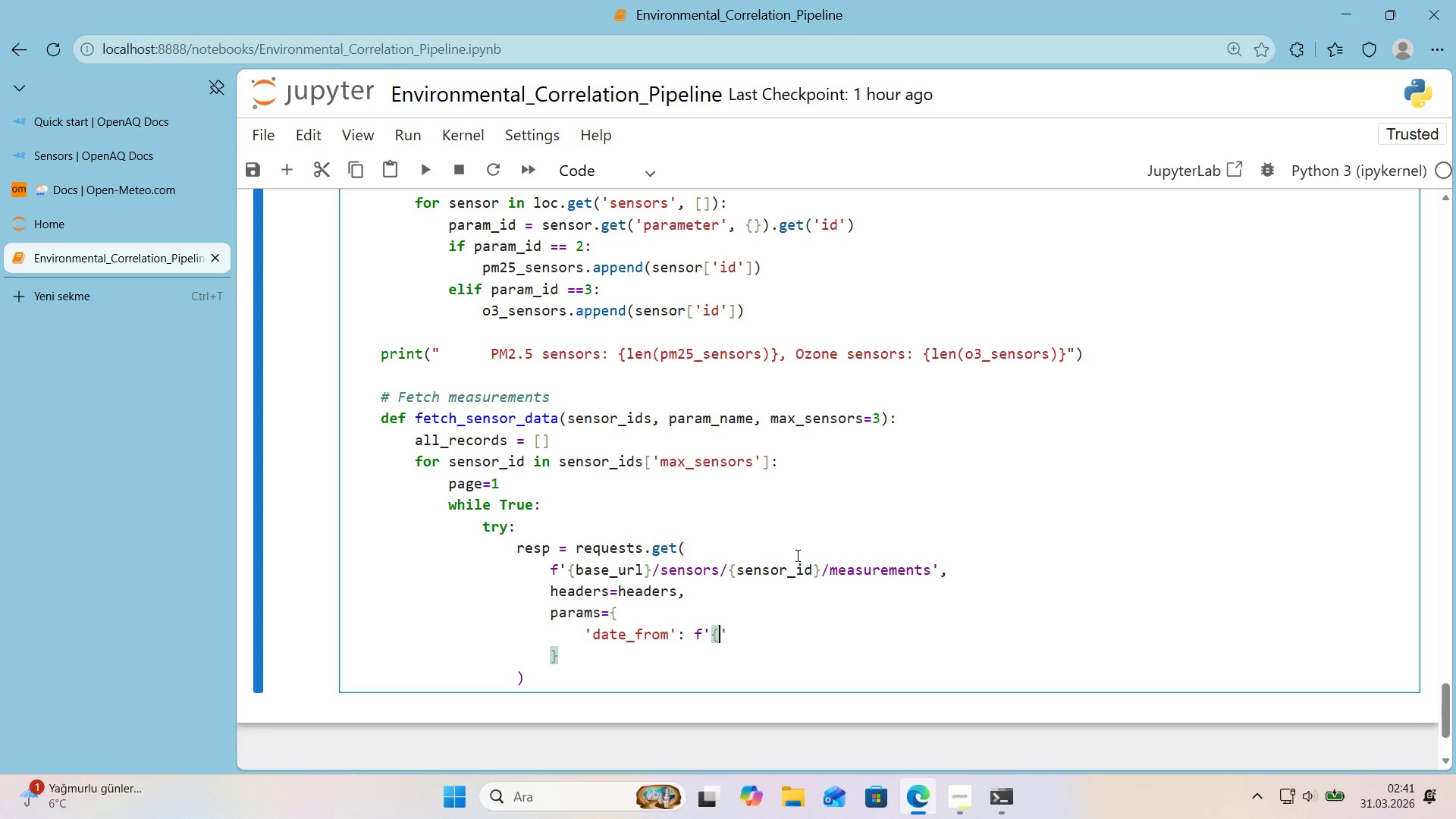 
key(Alt+Control+0)
 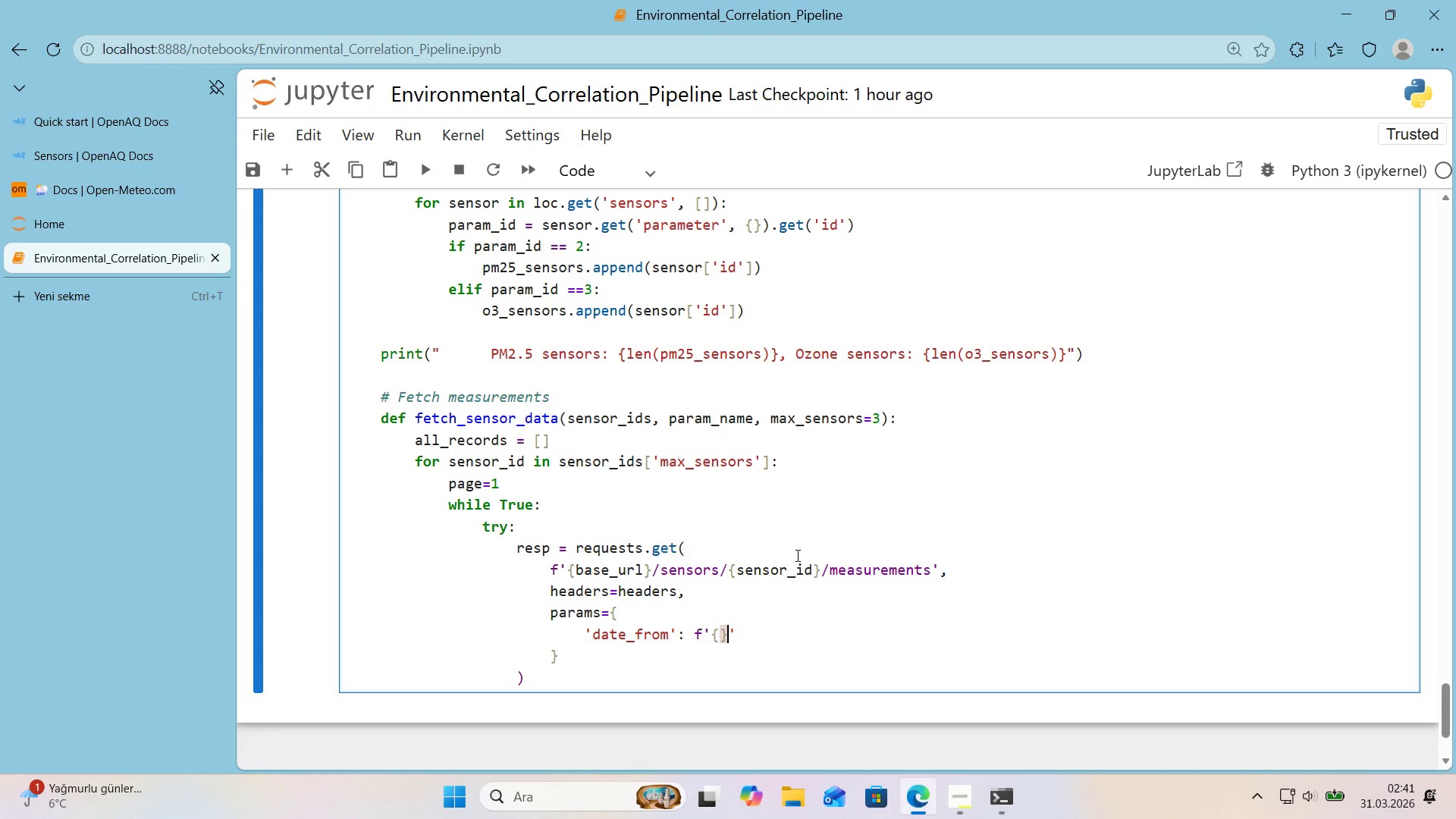 
key(ArrowLeft)
 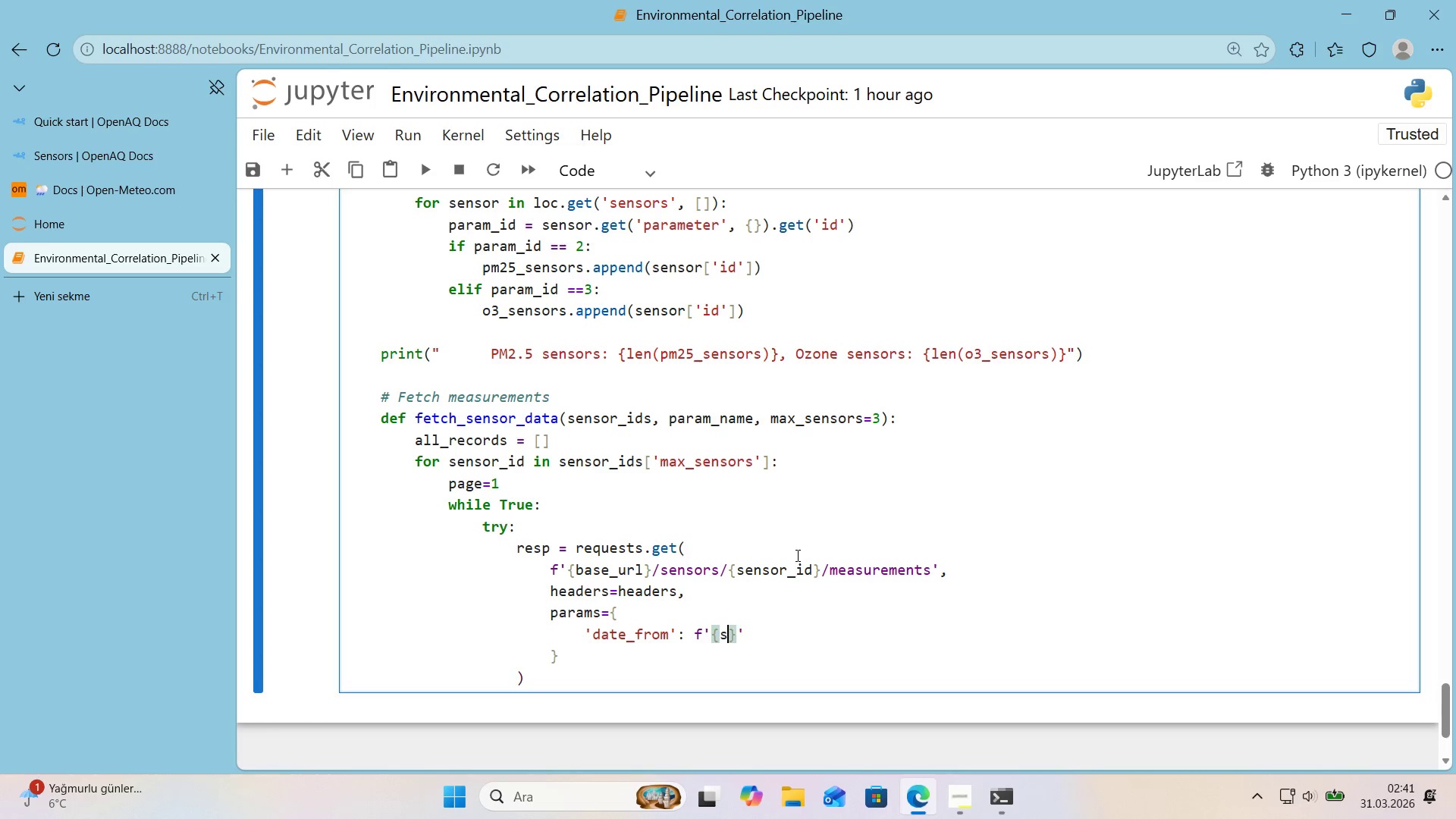 
type(start_date)
 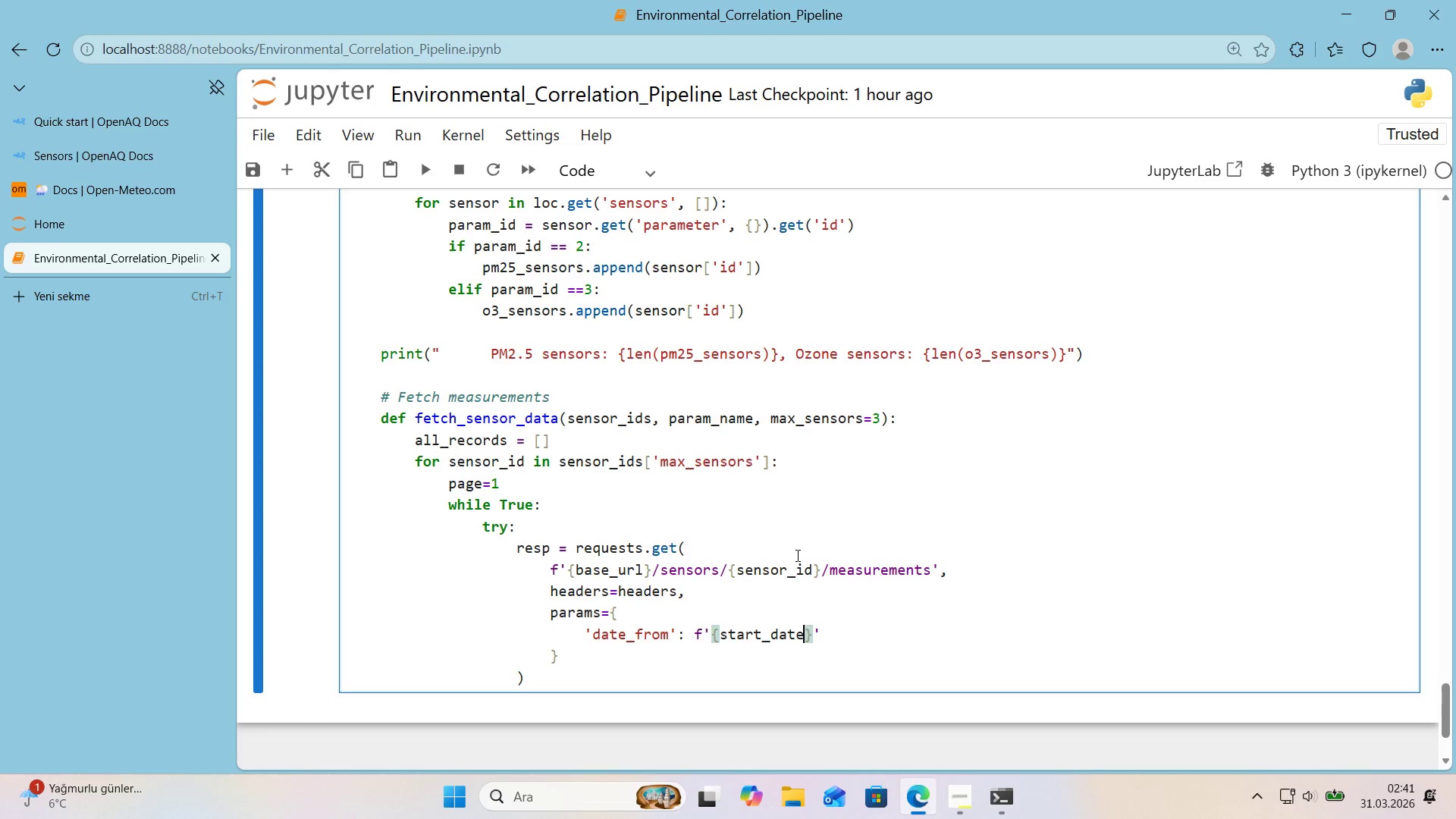 
key(ArrowRight)
 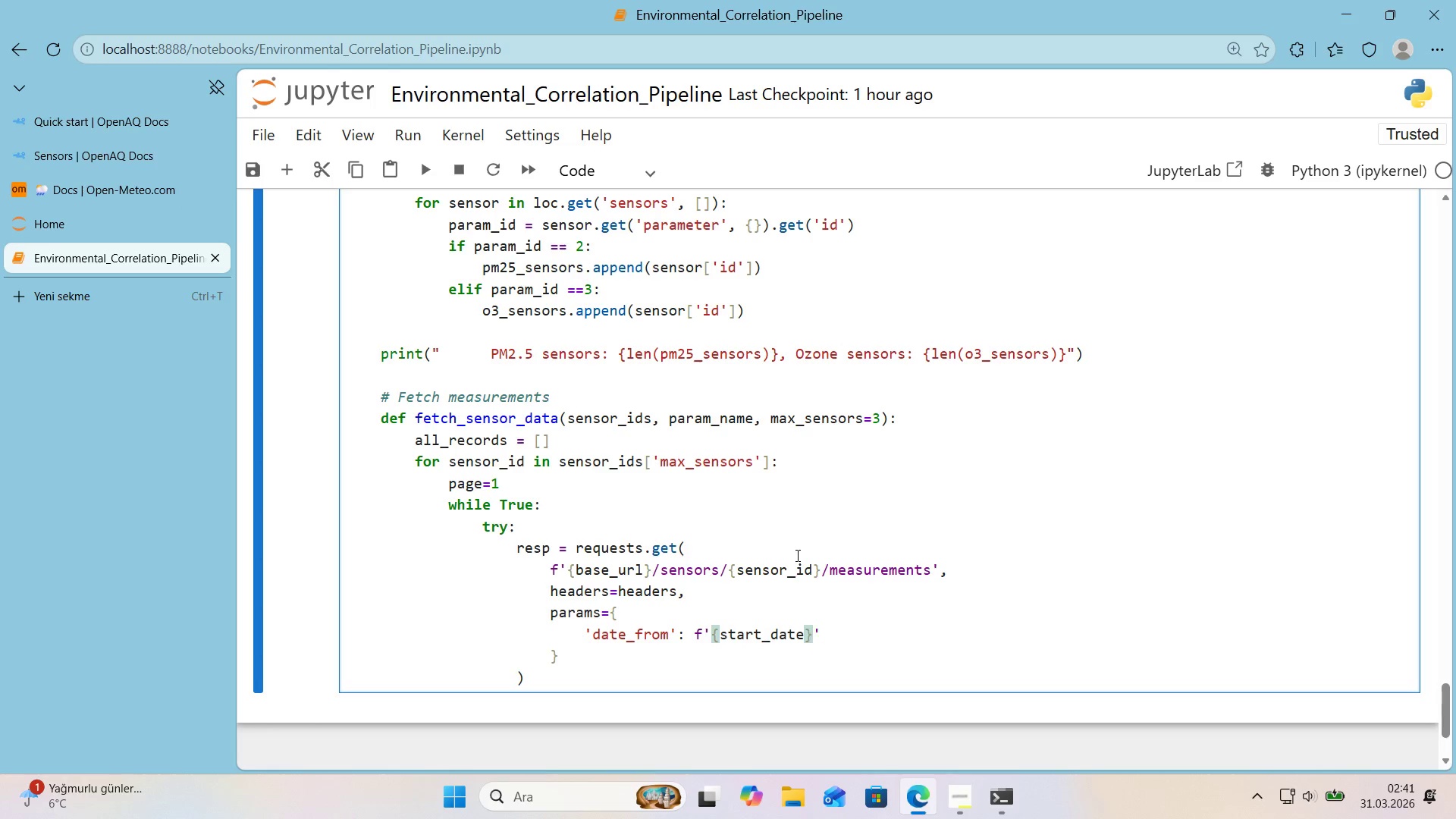 
key(CapsLock)
 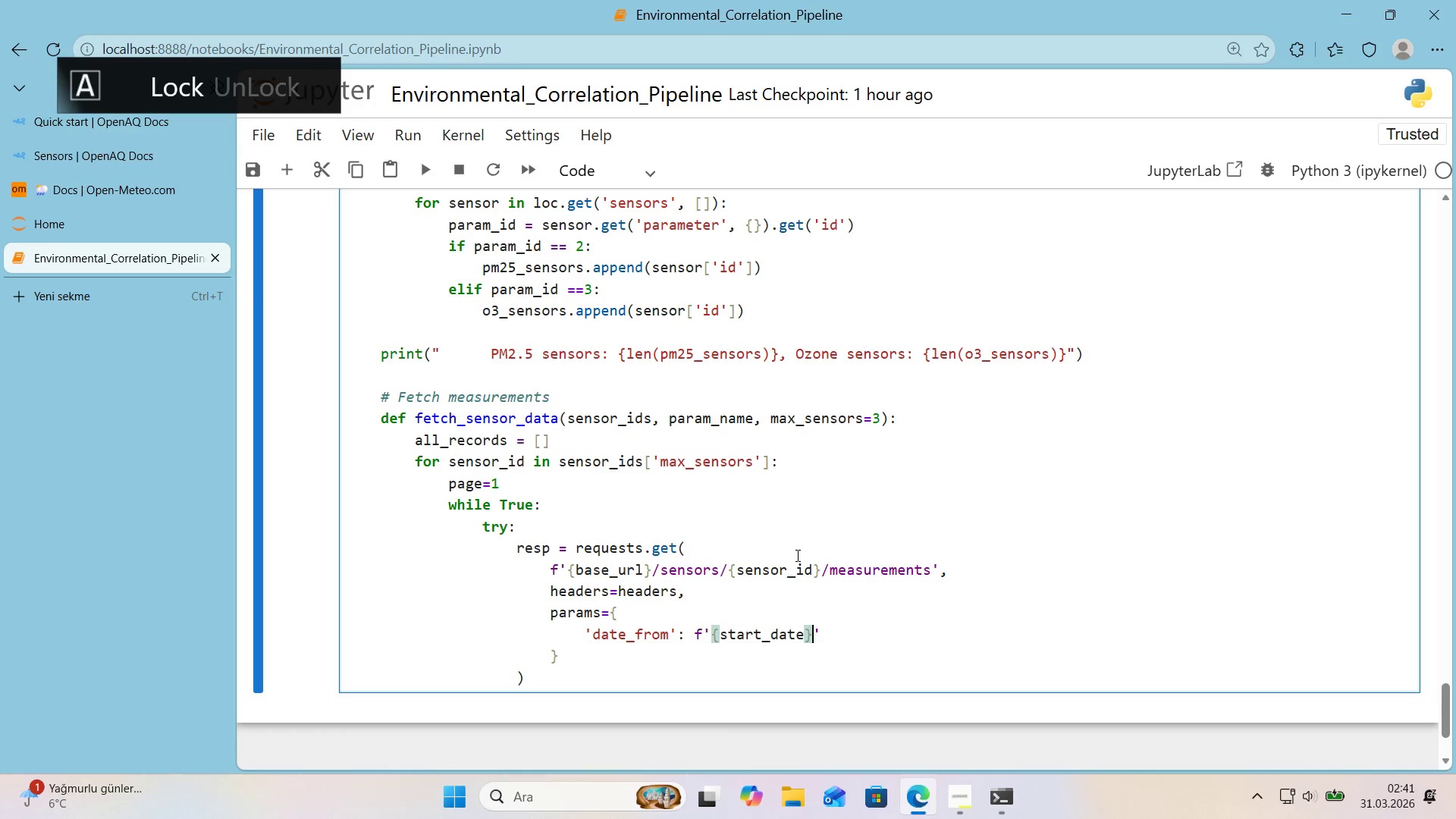 
key(T)
 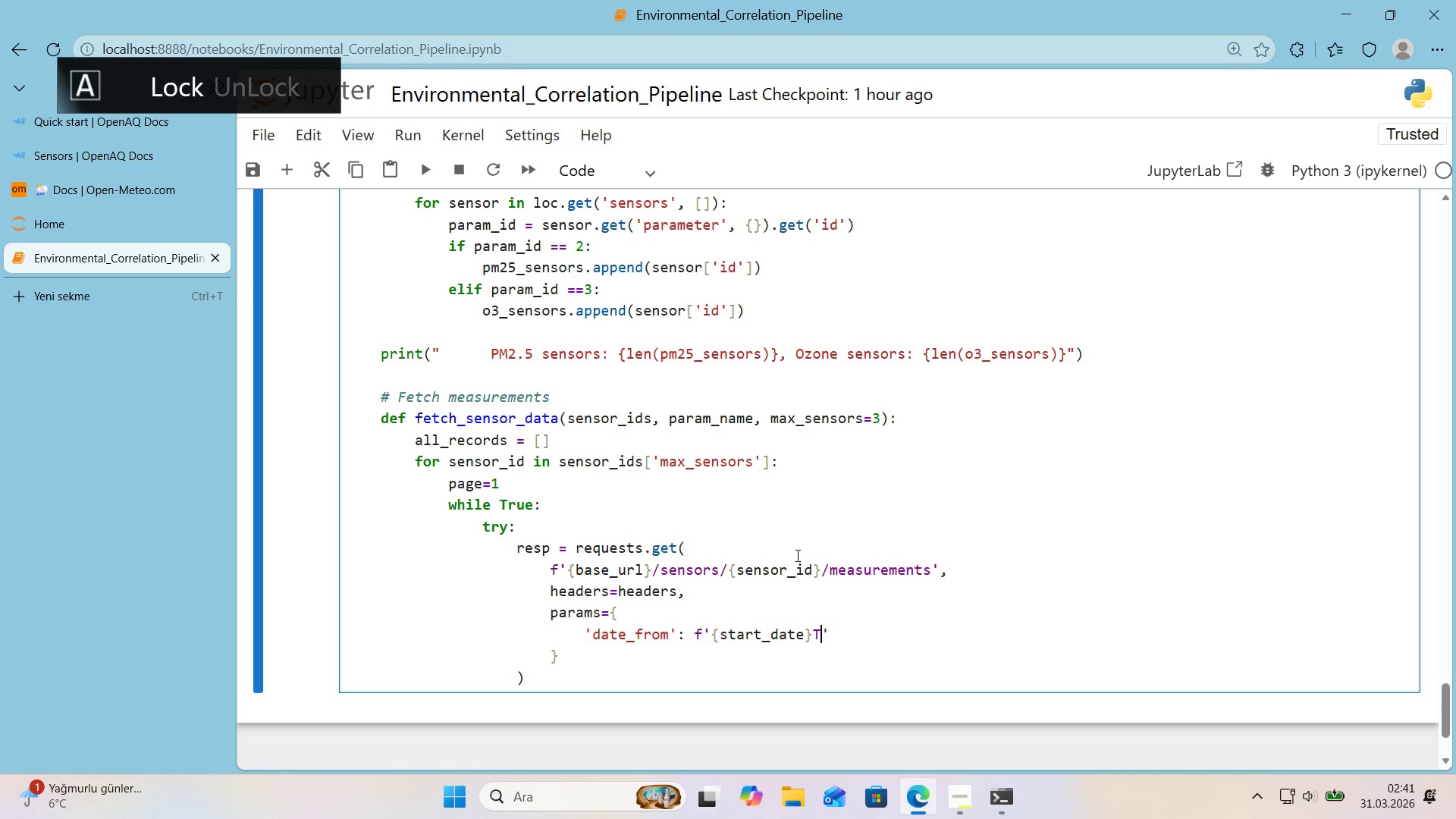 
key(Numpad0)
 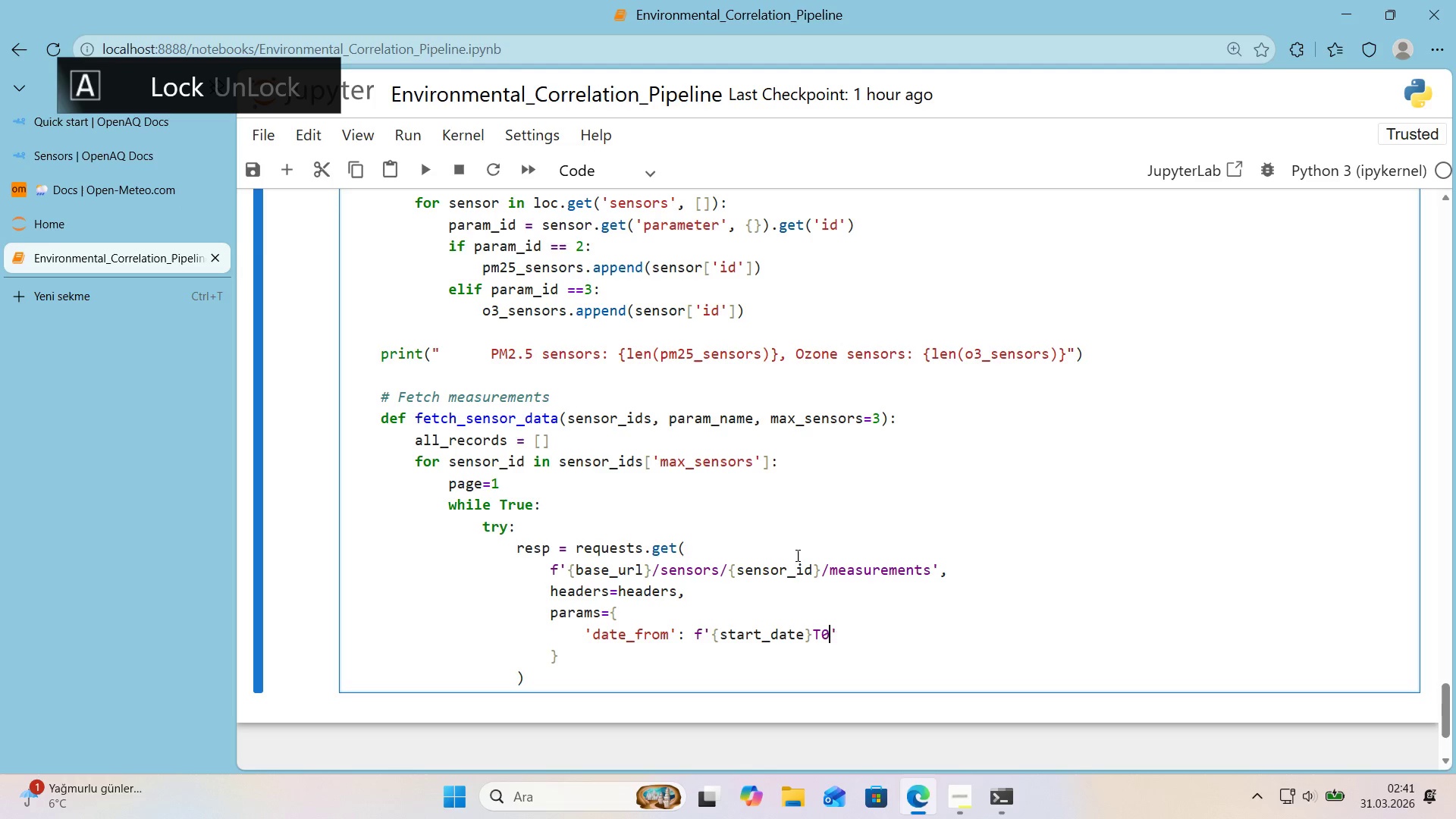 
key(Numpad0)
 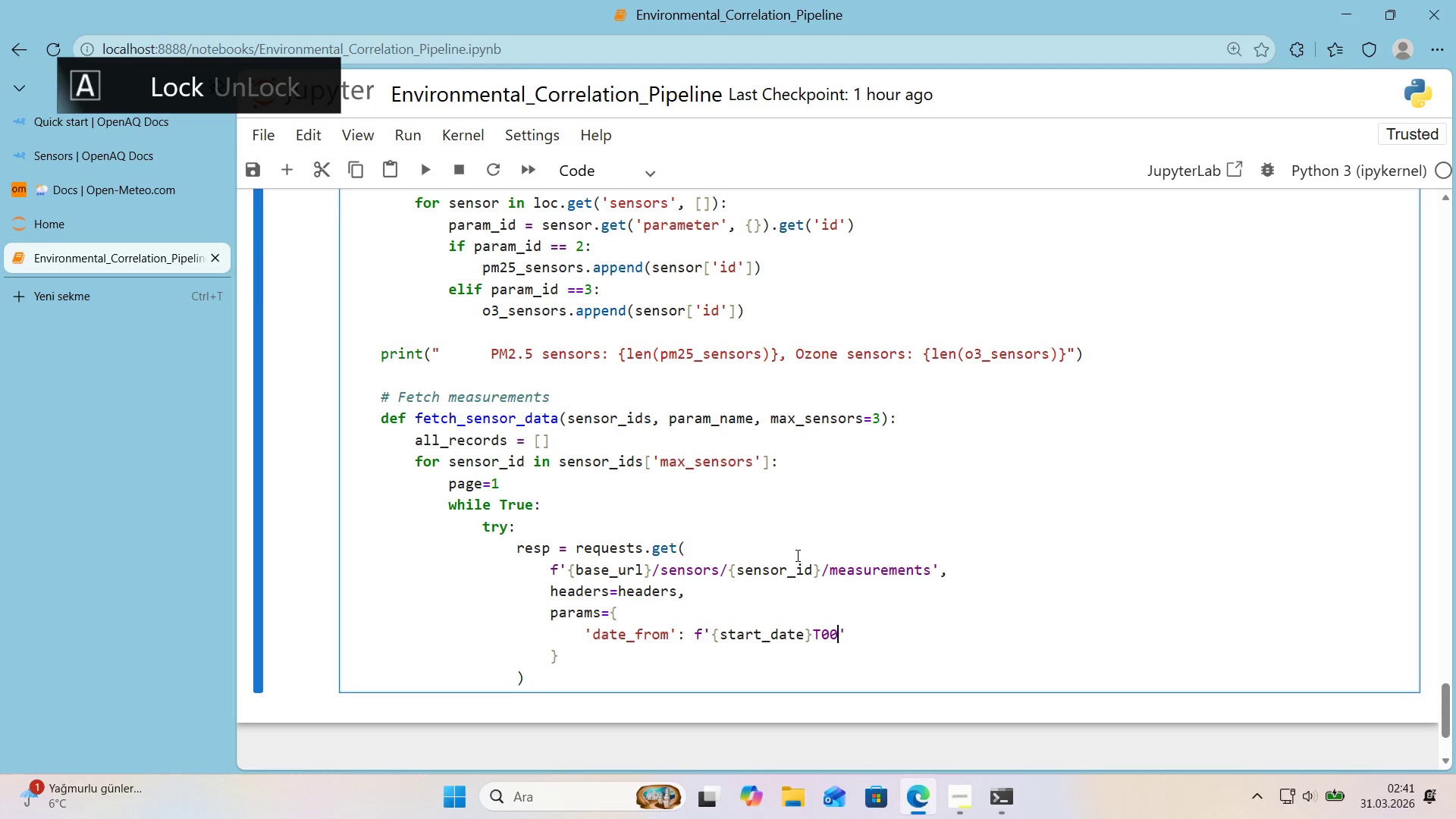 
key(Shift+ShiftRight)
 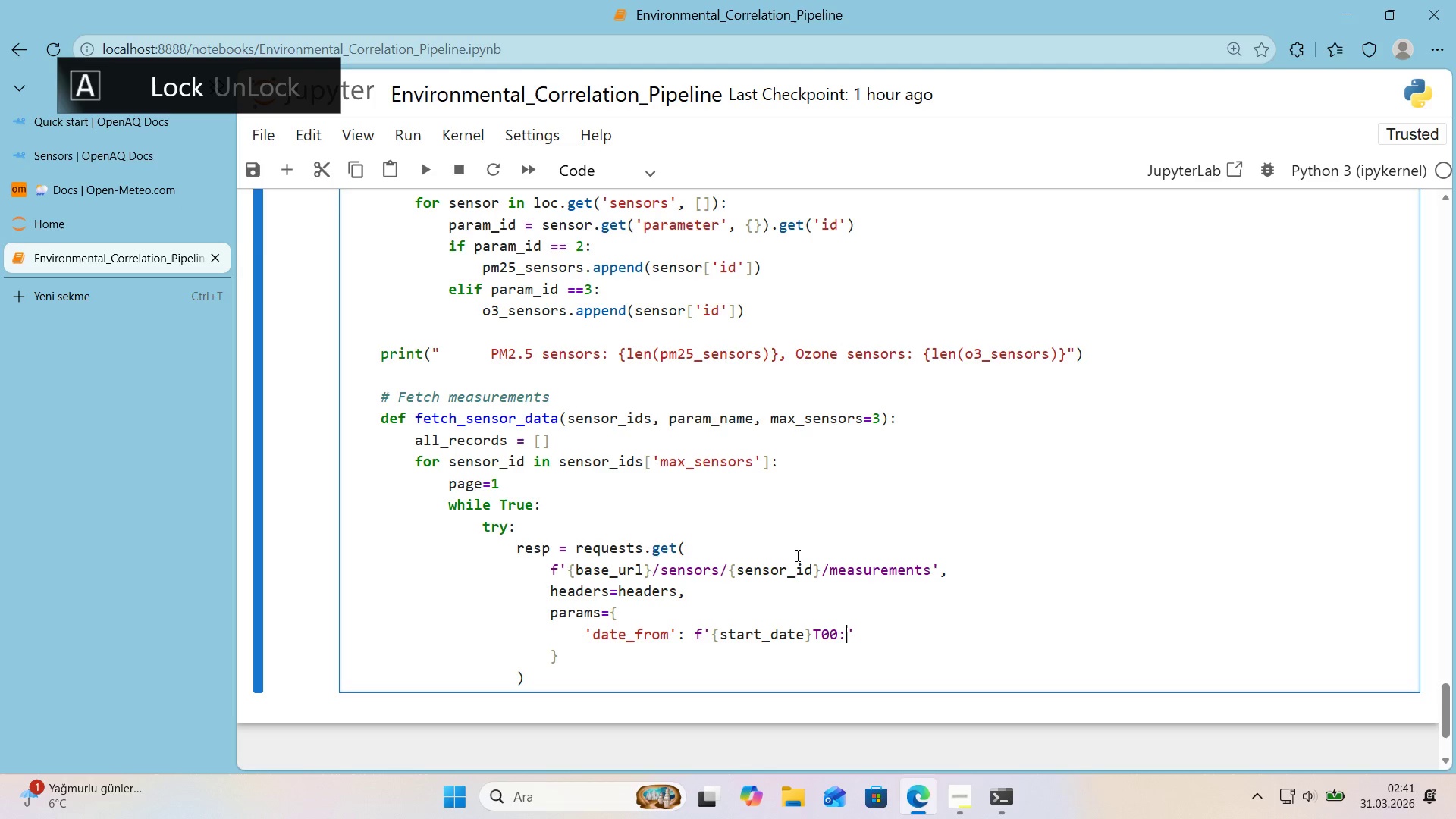 
key(Shift+Period)
 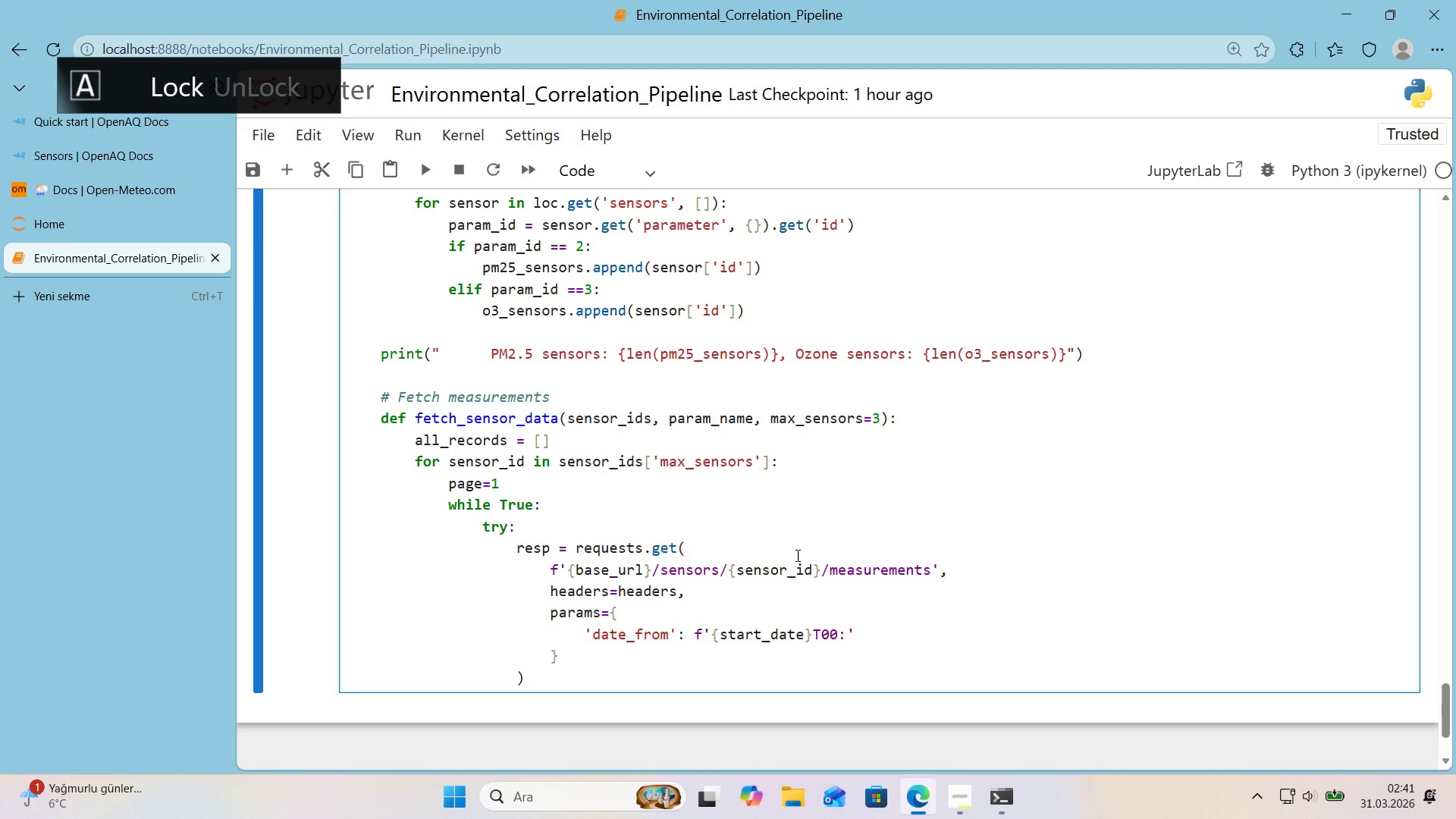 
key(Numpad0)
 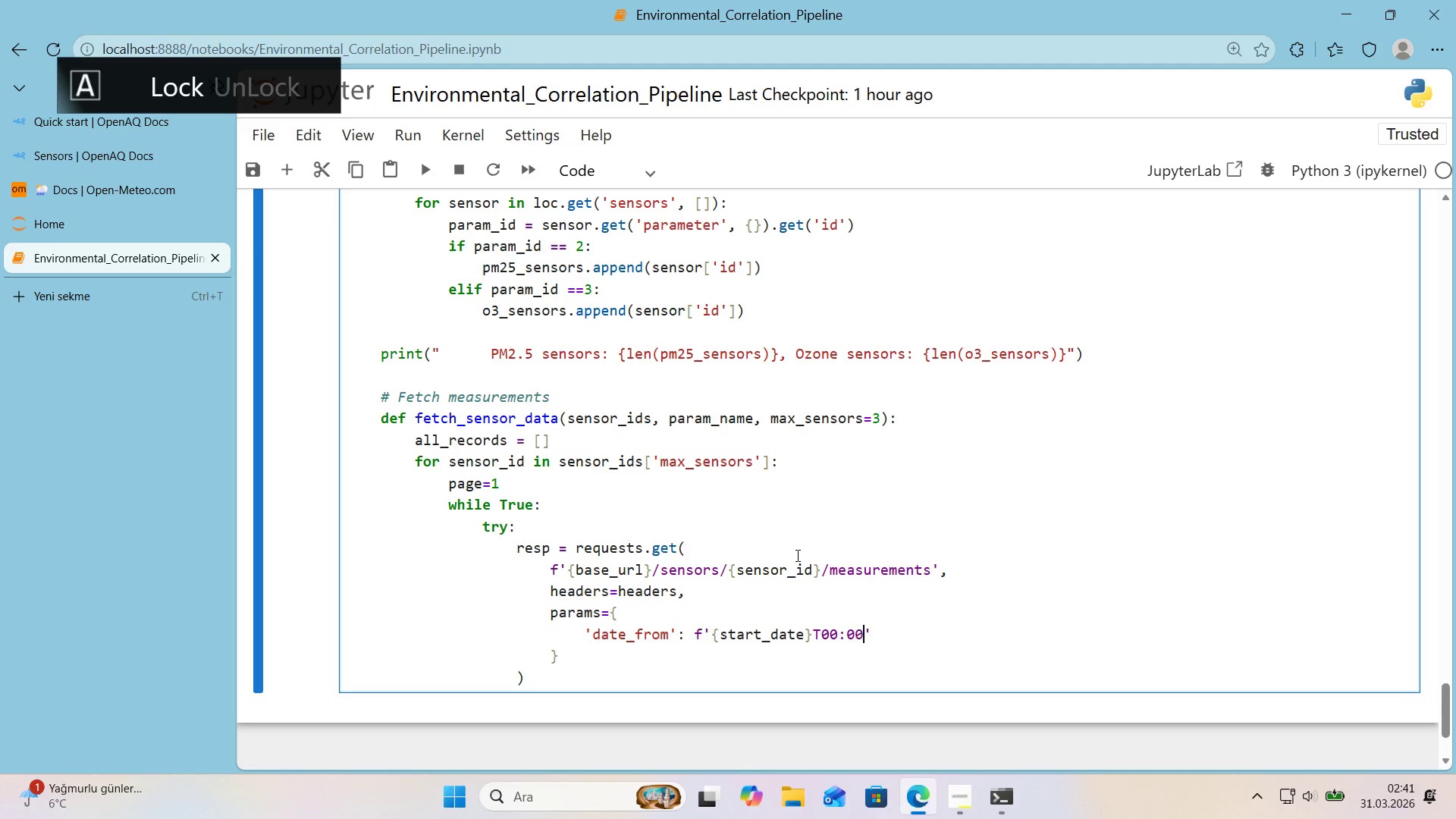 
key(Numpad0)
 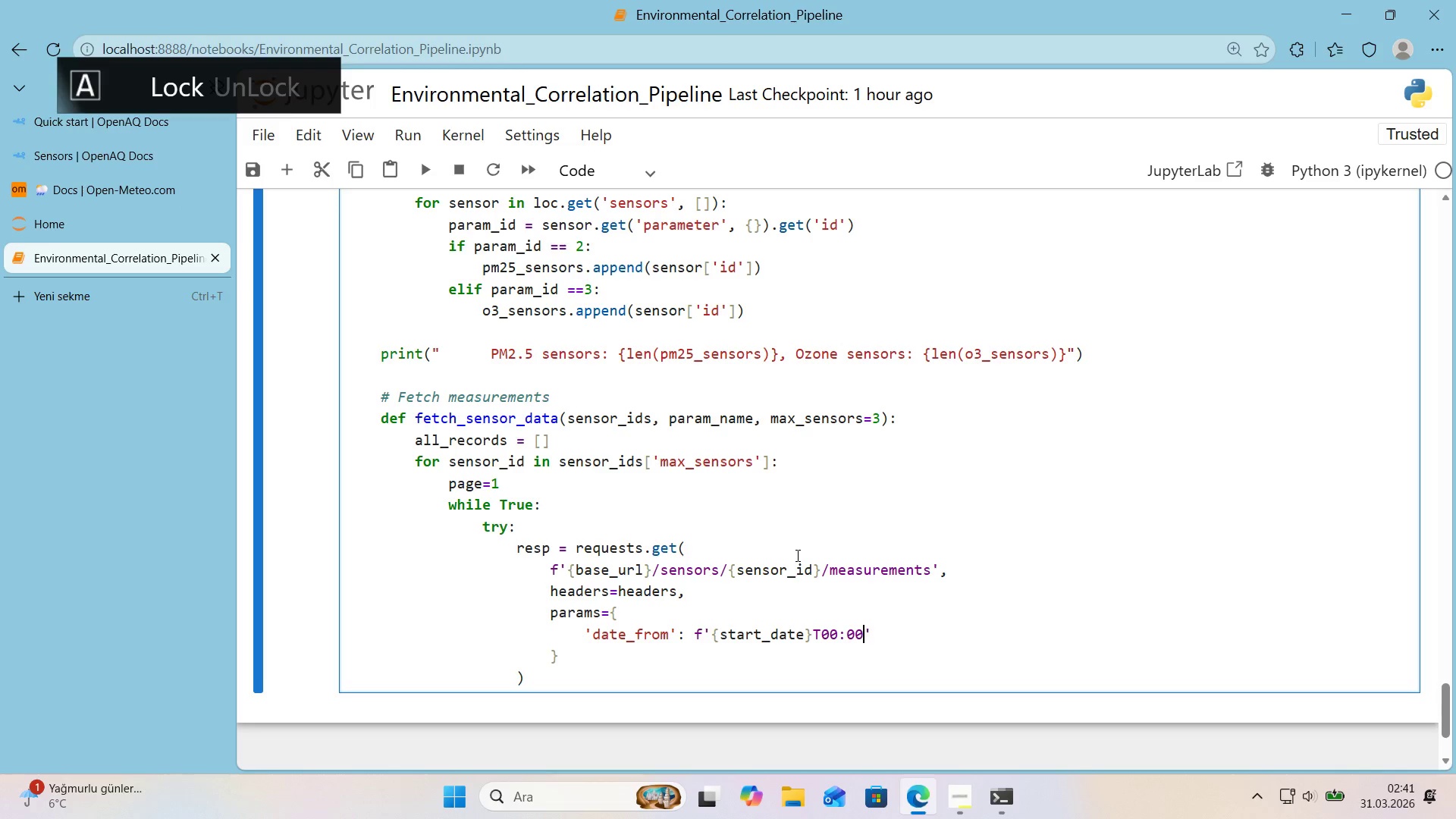 
key(Shift+ShiftRight)
 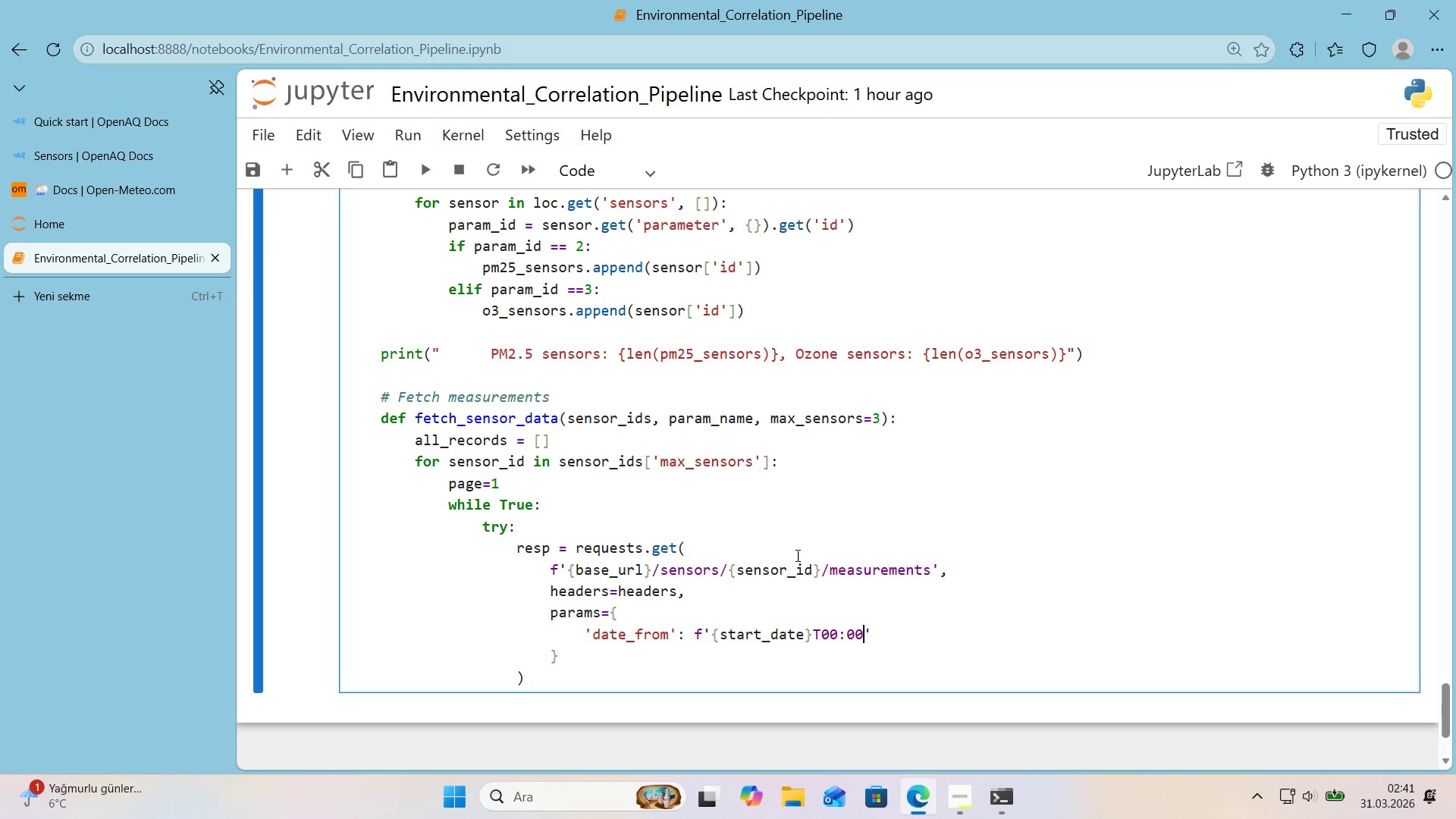 
key(Shift+Period)
 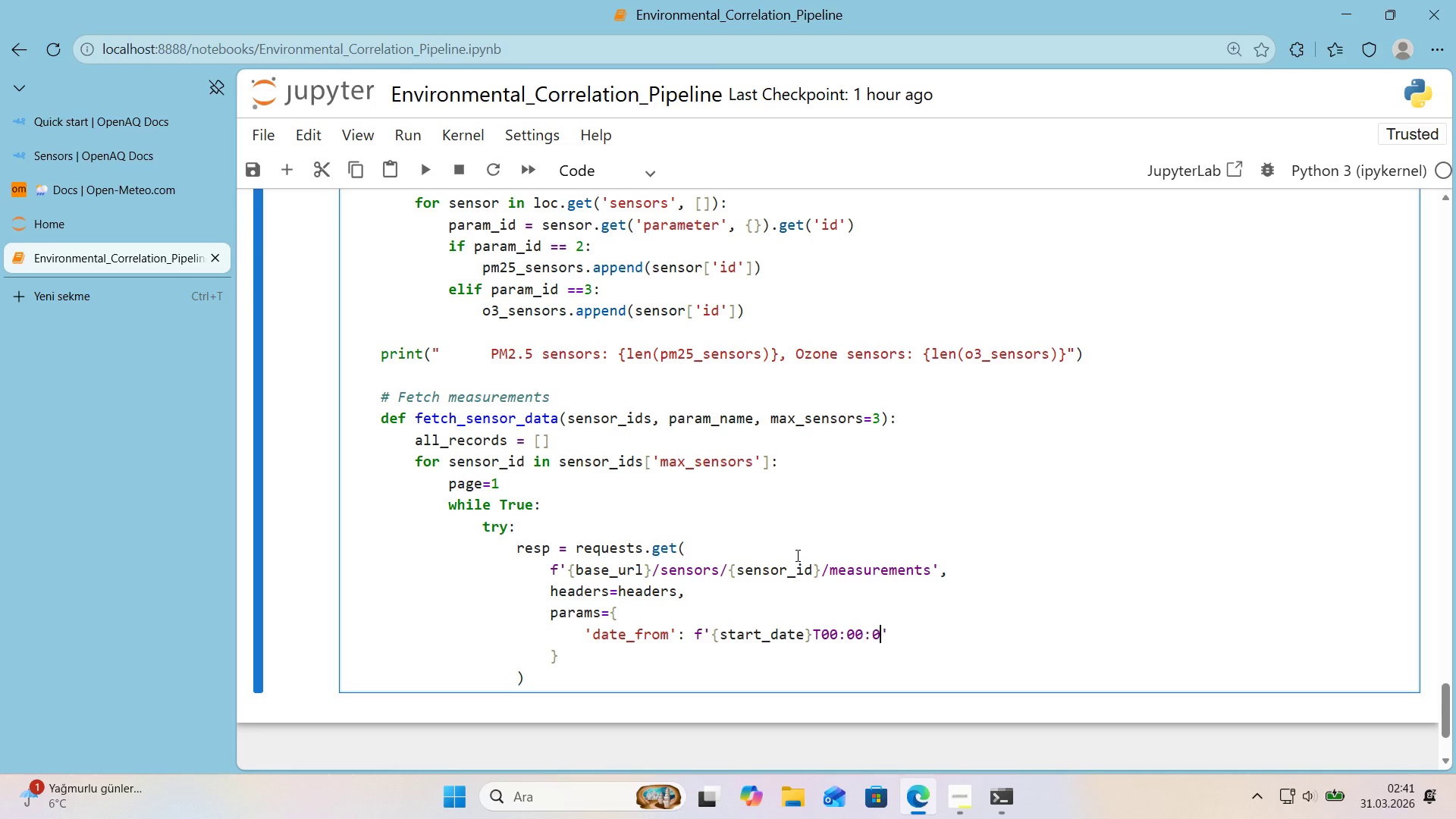 
key(Numpad0)
 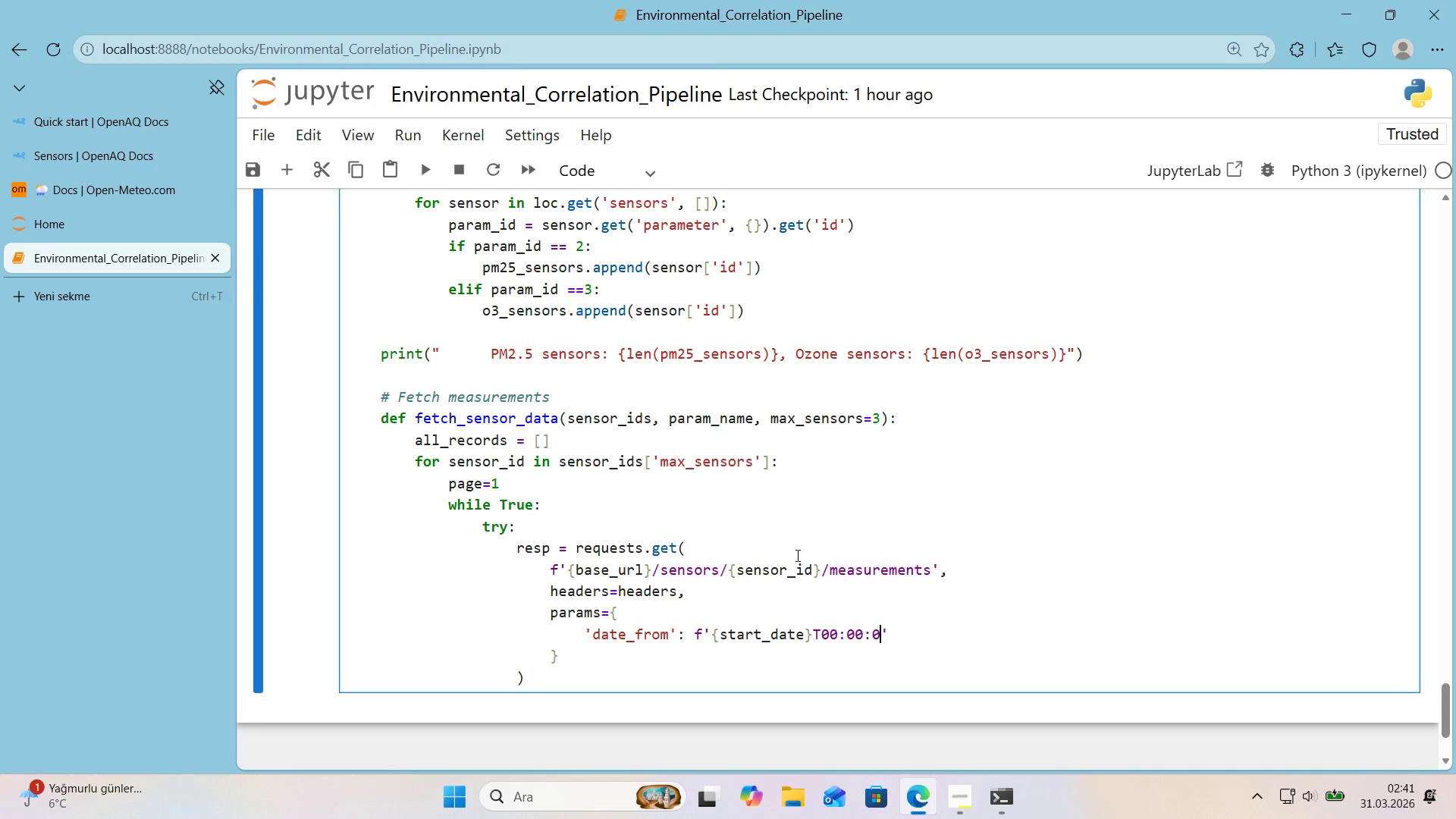 
key(Numpad0)
 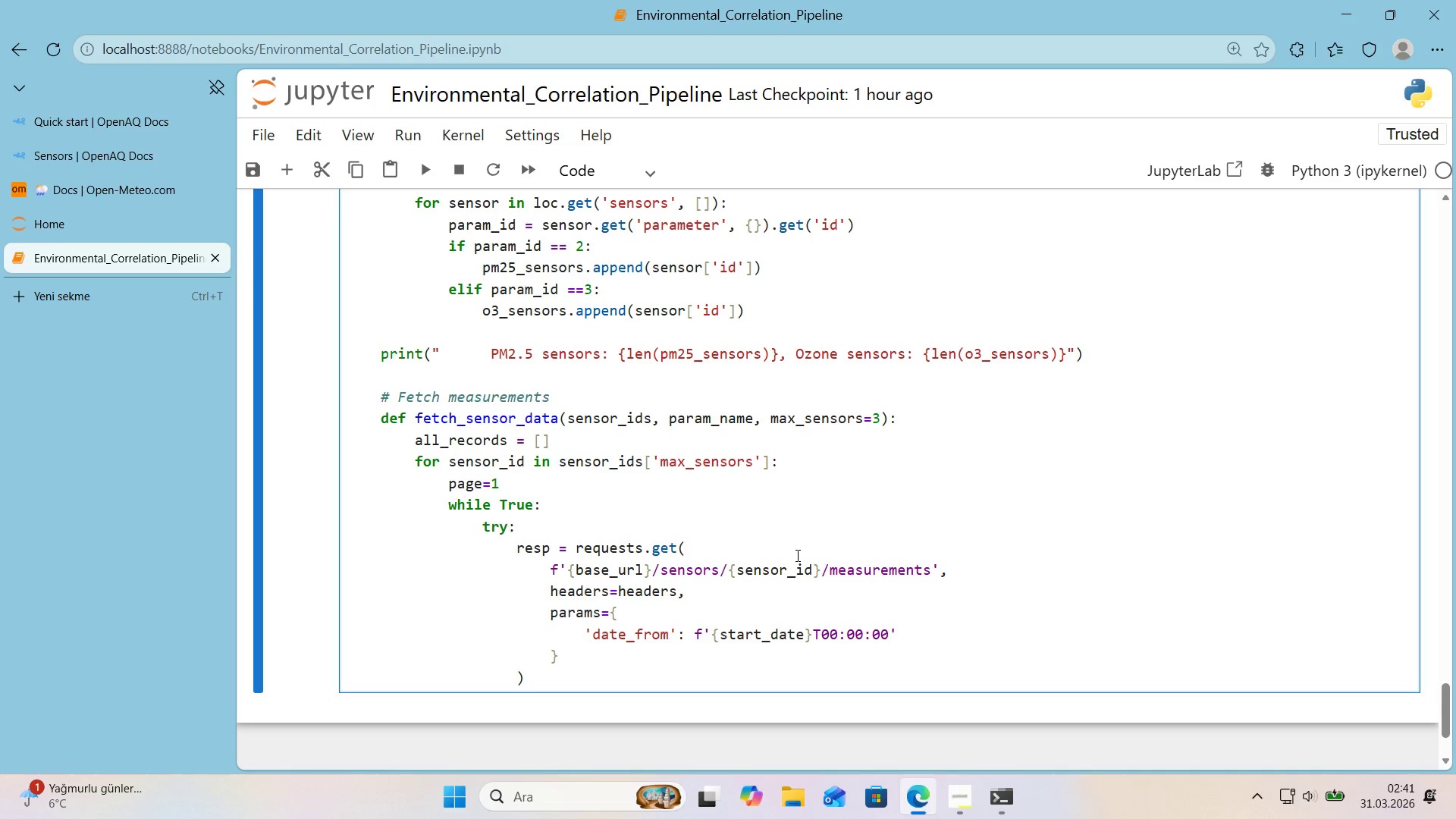 
key(Z)
 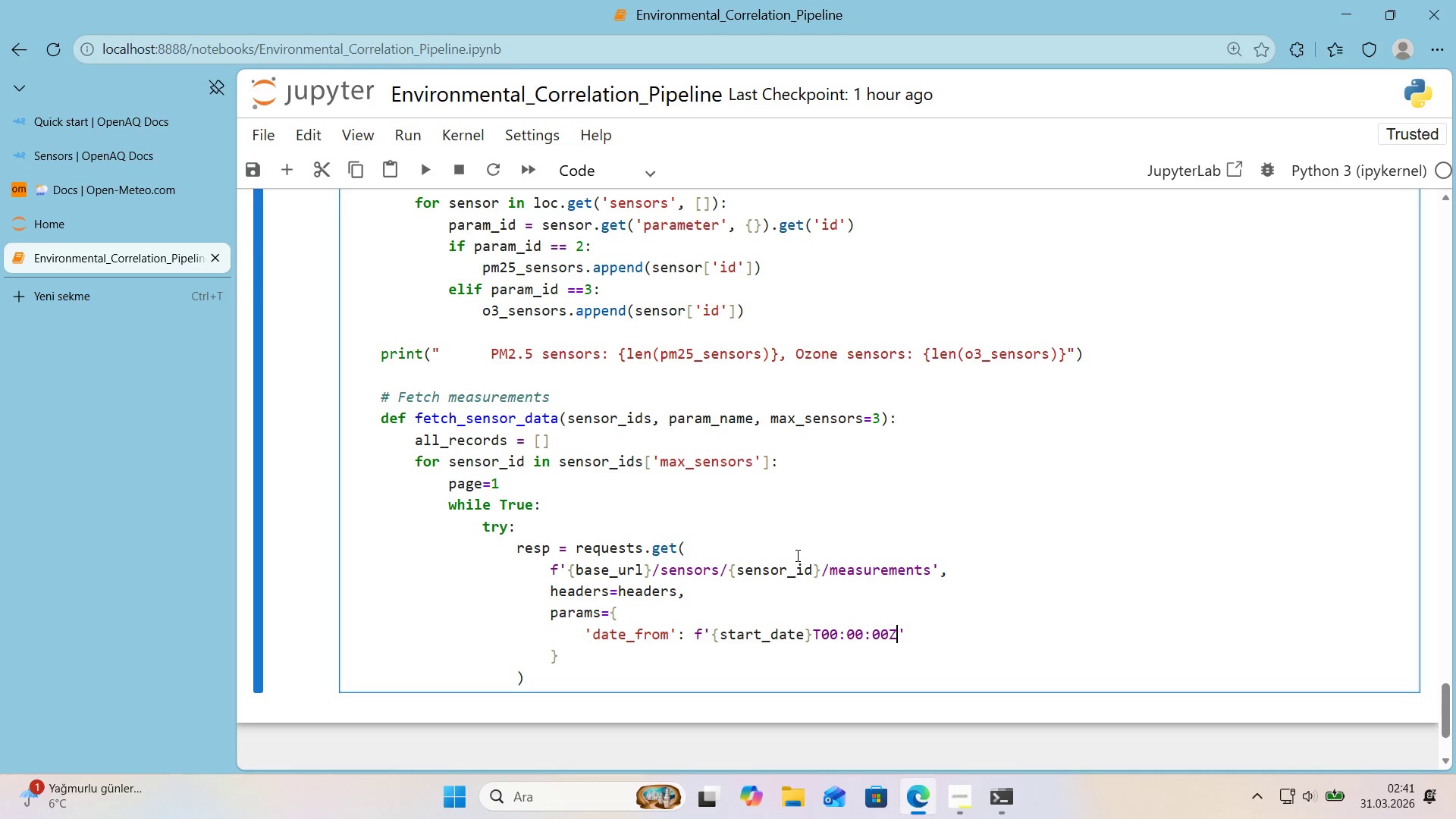 
key(ArrowRight)
 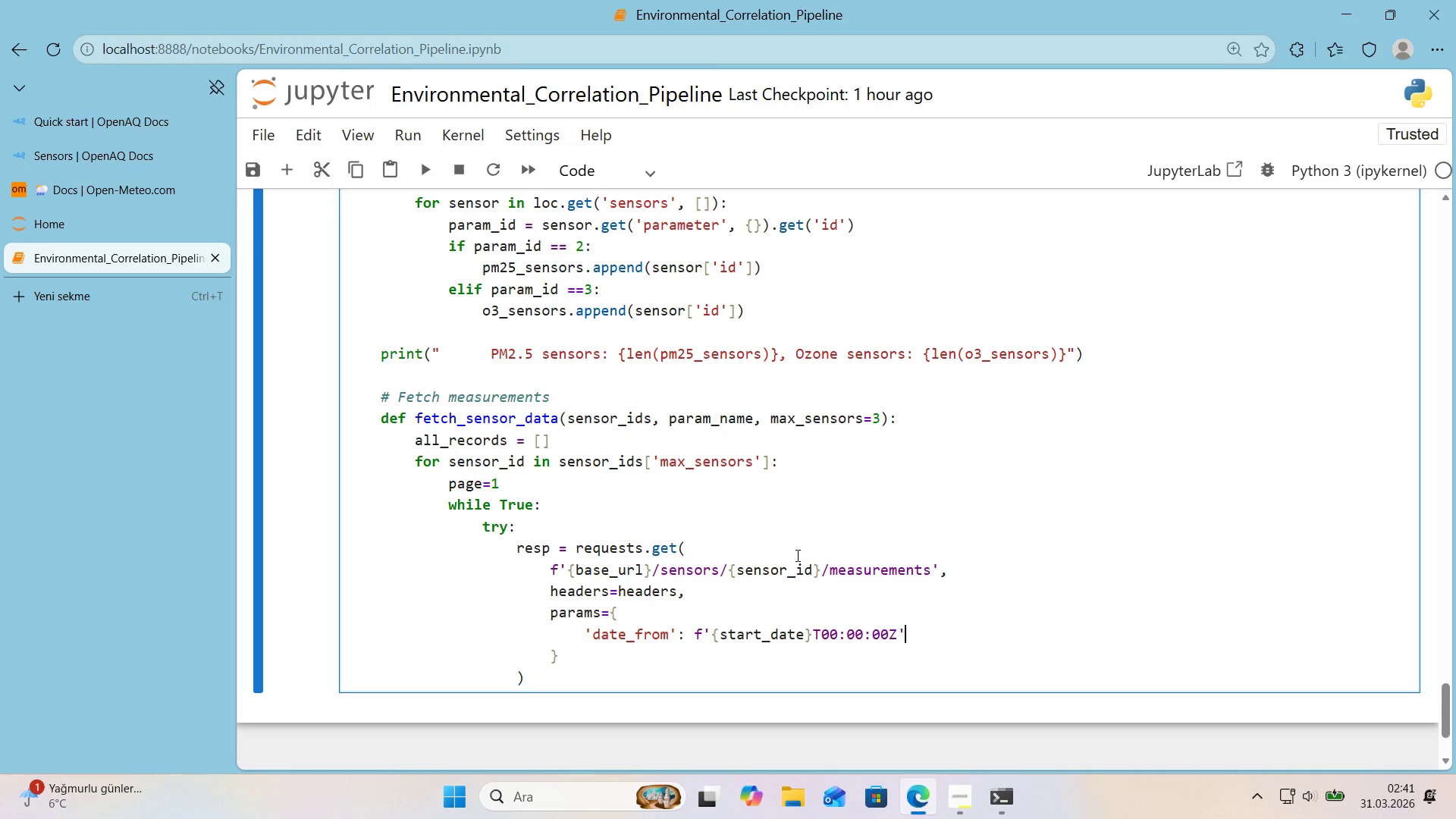 
key(CapsLock)
 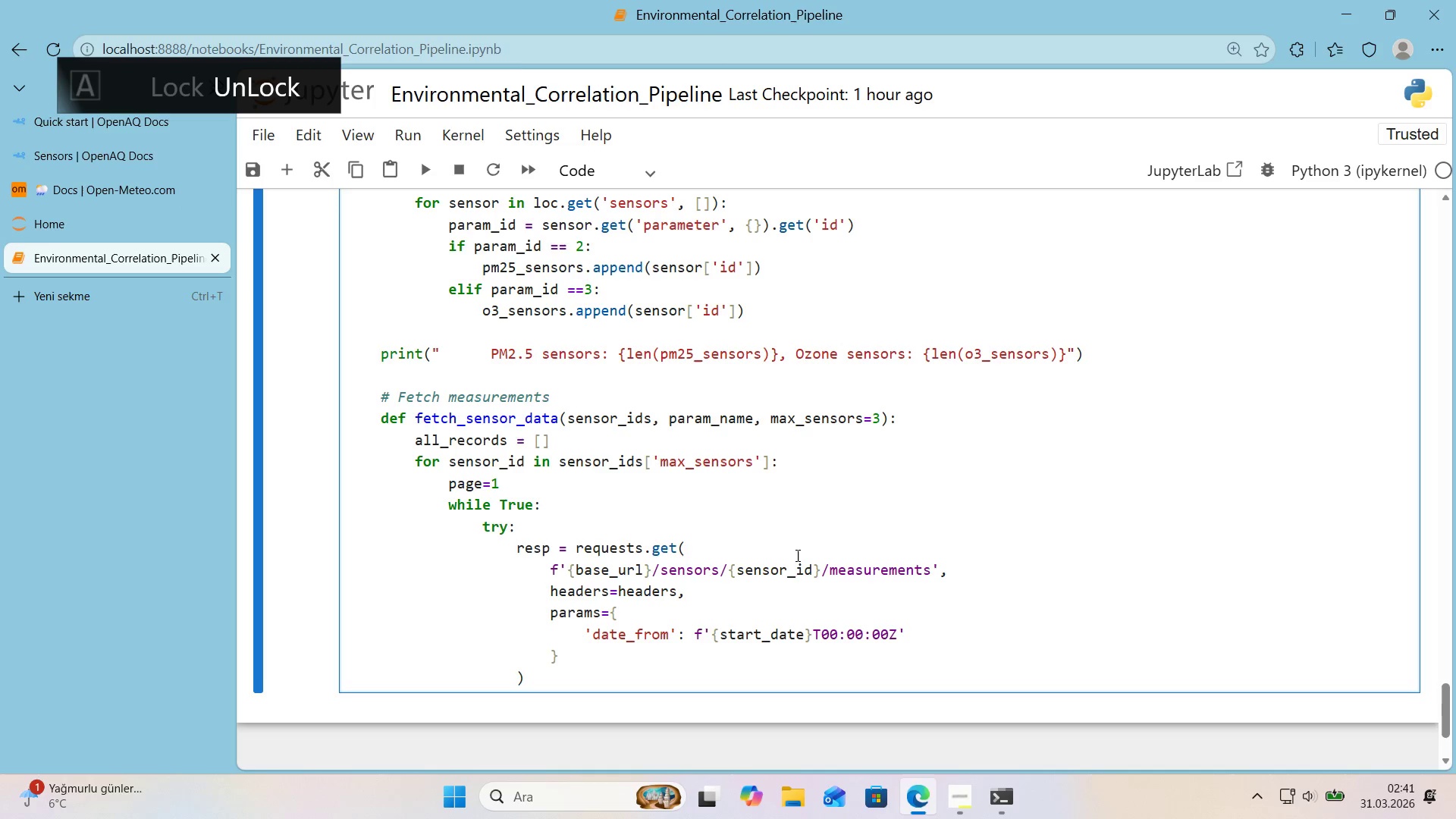 
key(Comma)
 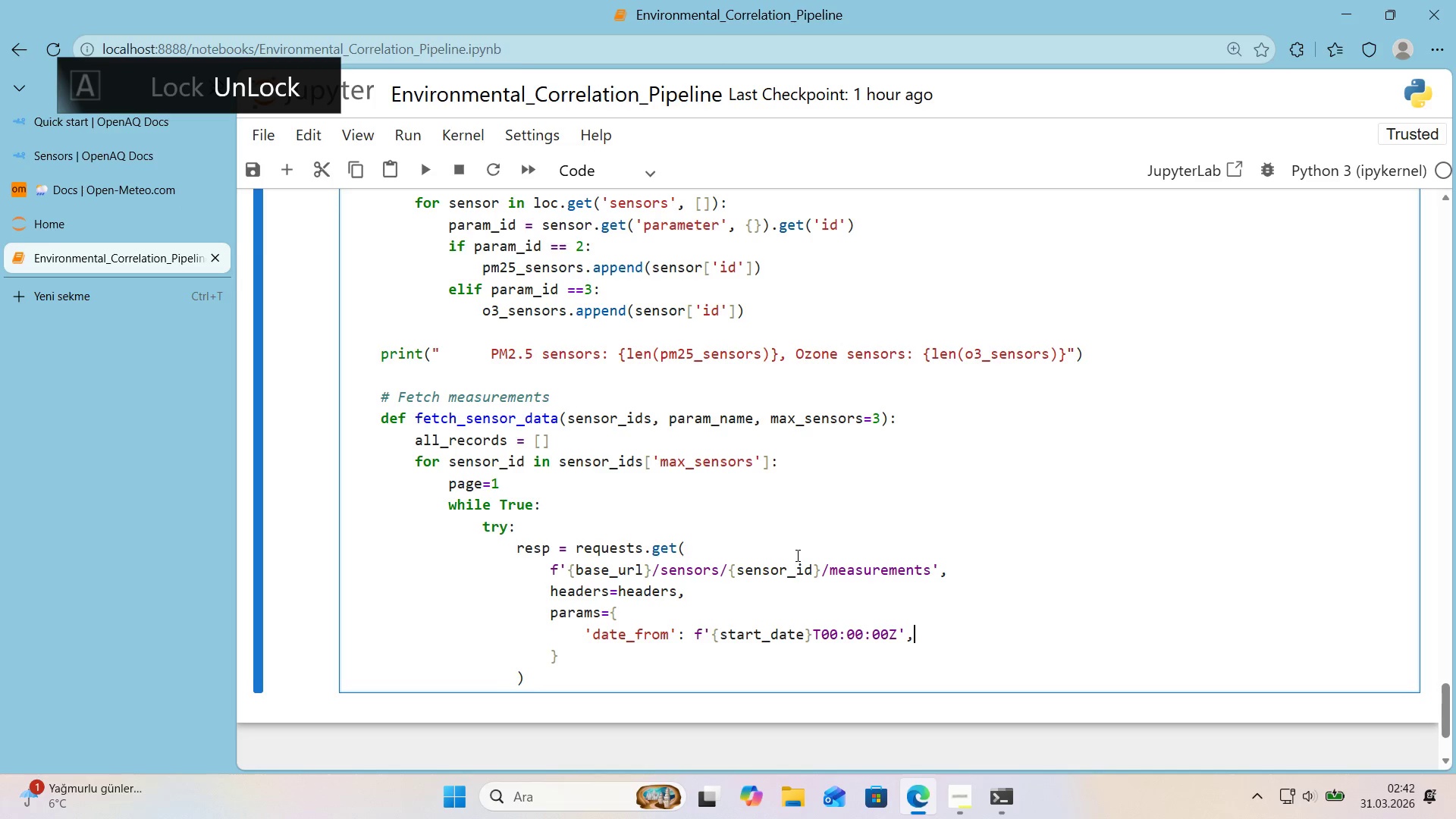 
key(Enter)
 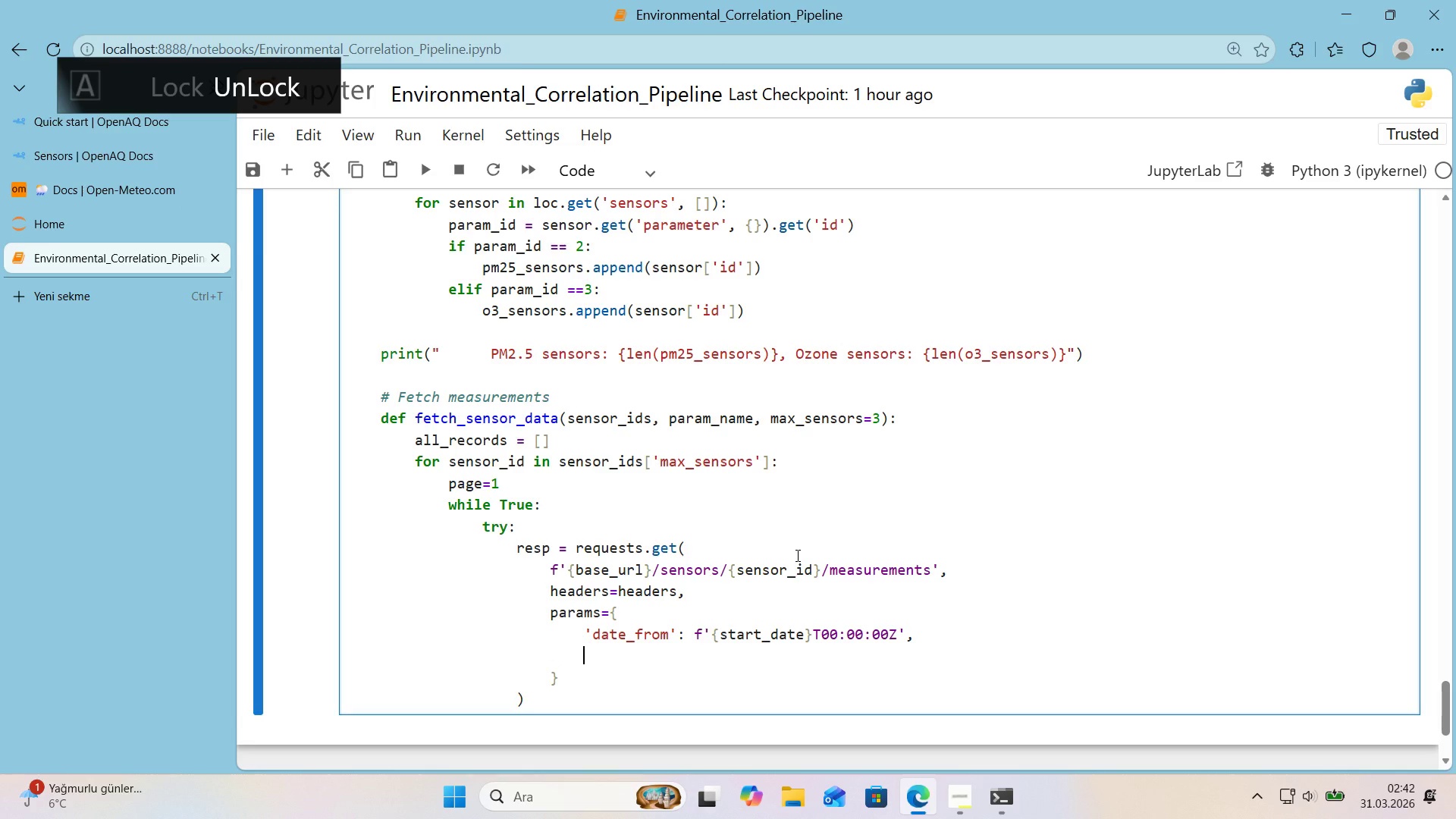 
type(@@)
 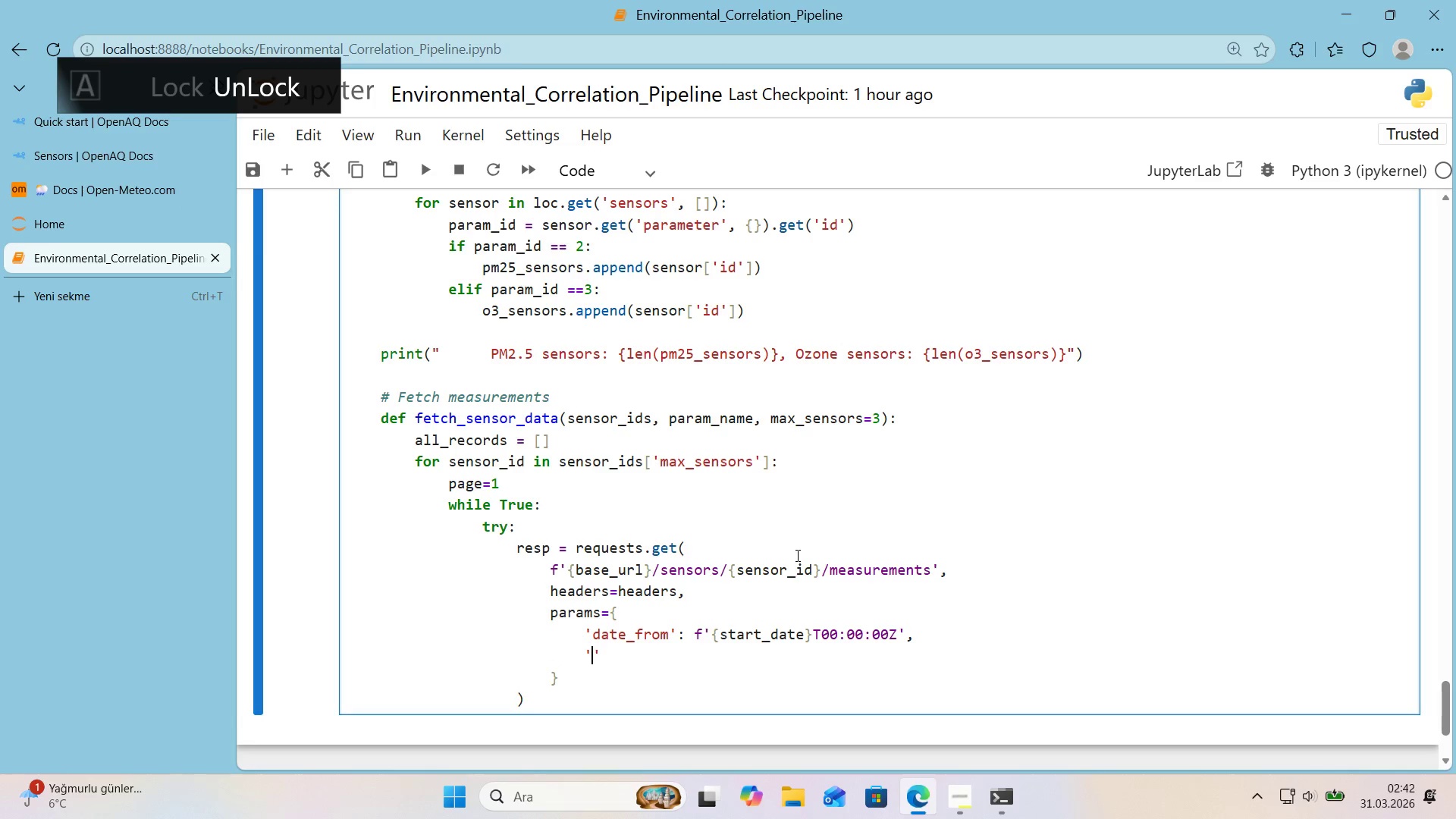 
key(ArrowLeft)
 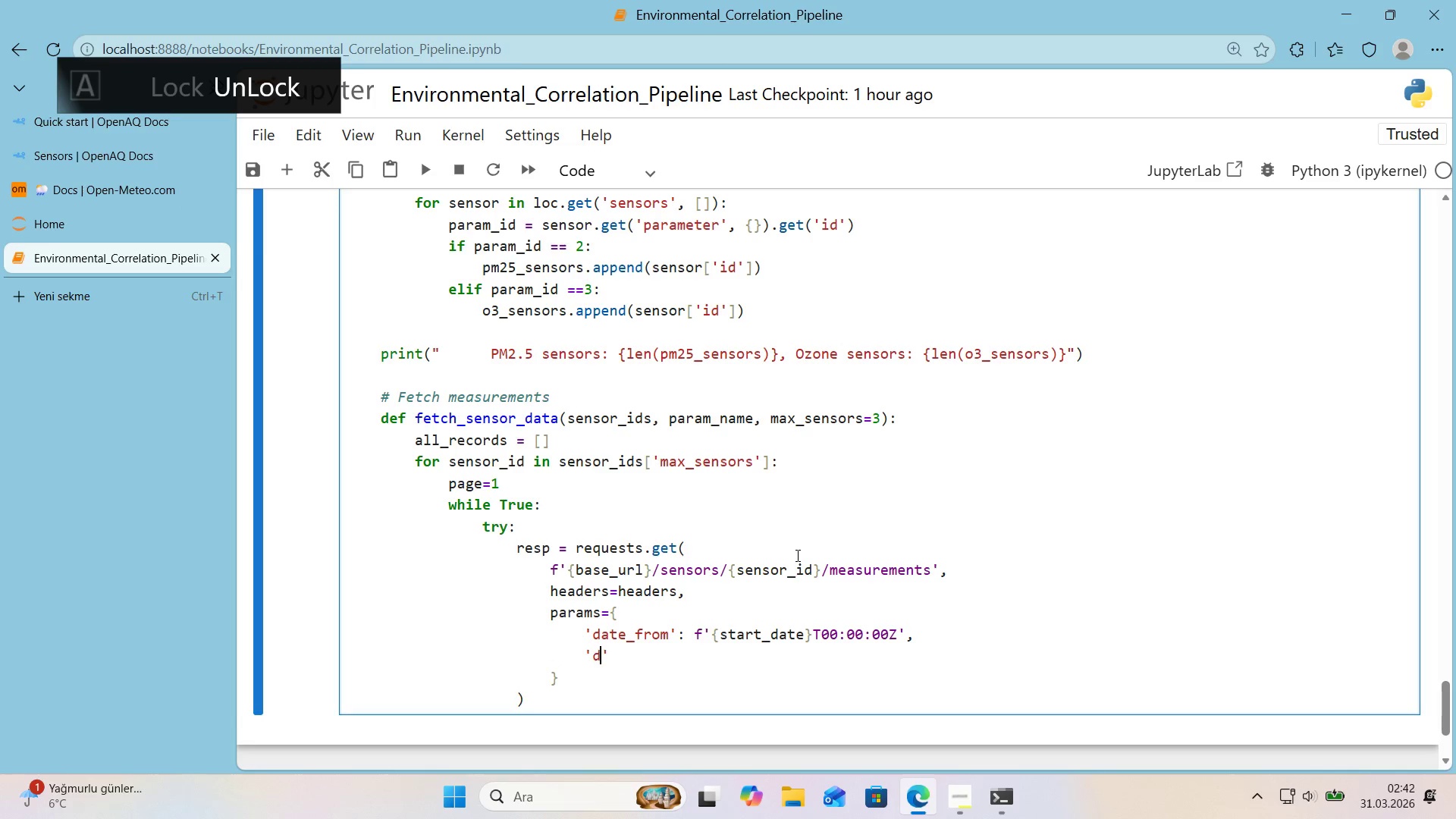 
type(date_to)
 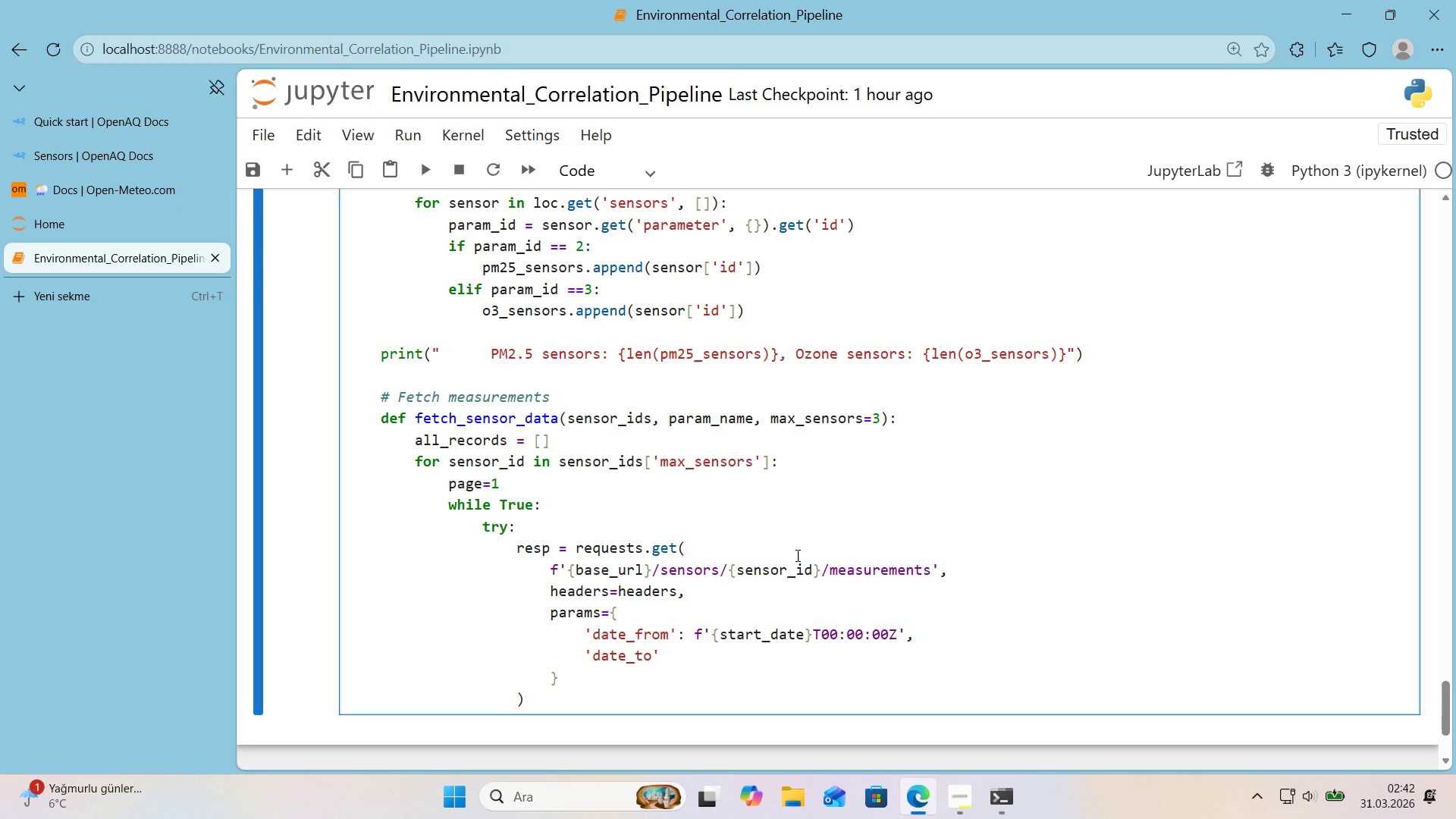 
key(ArrowRight)
 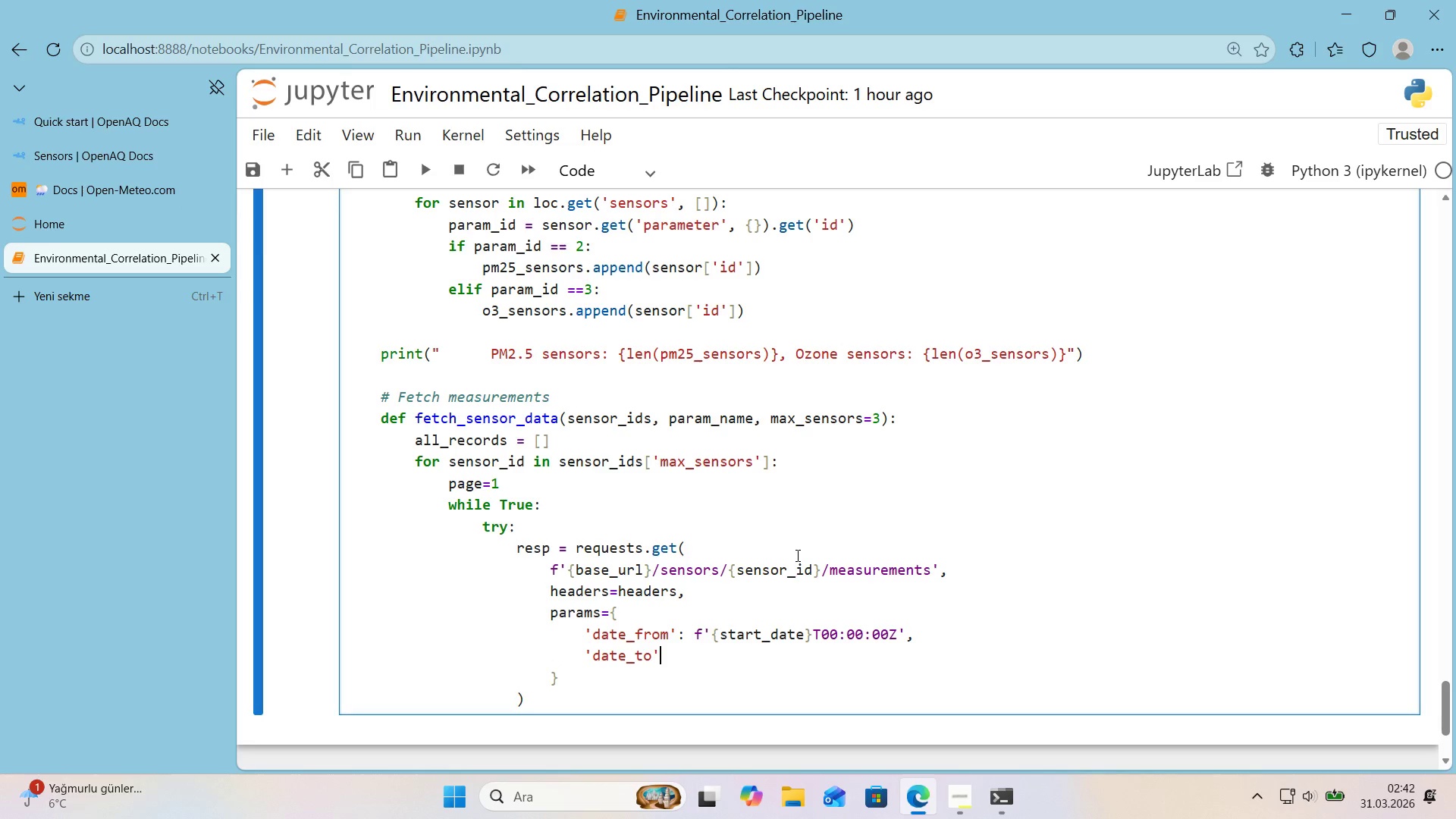 
key(Shift+Period)
 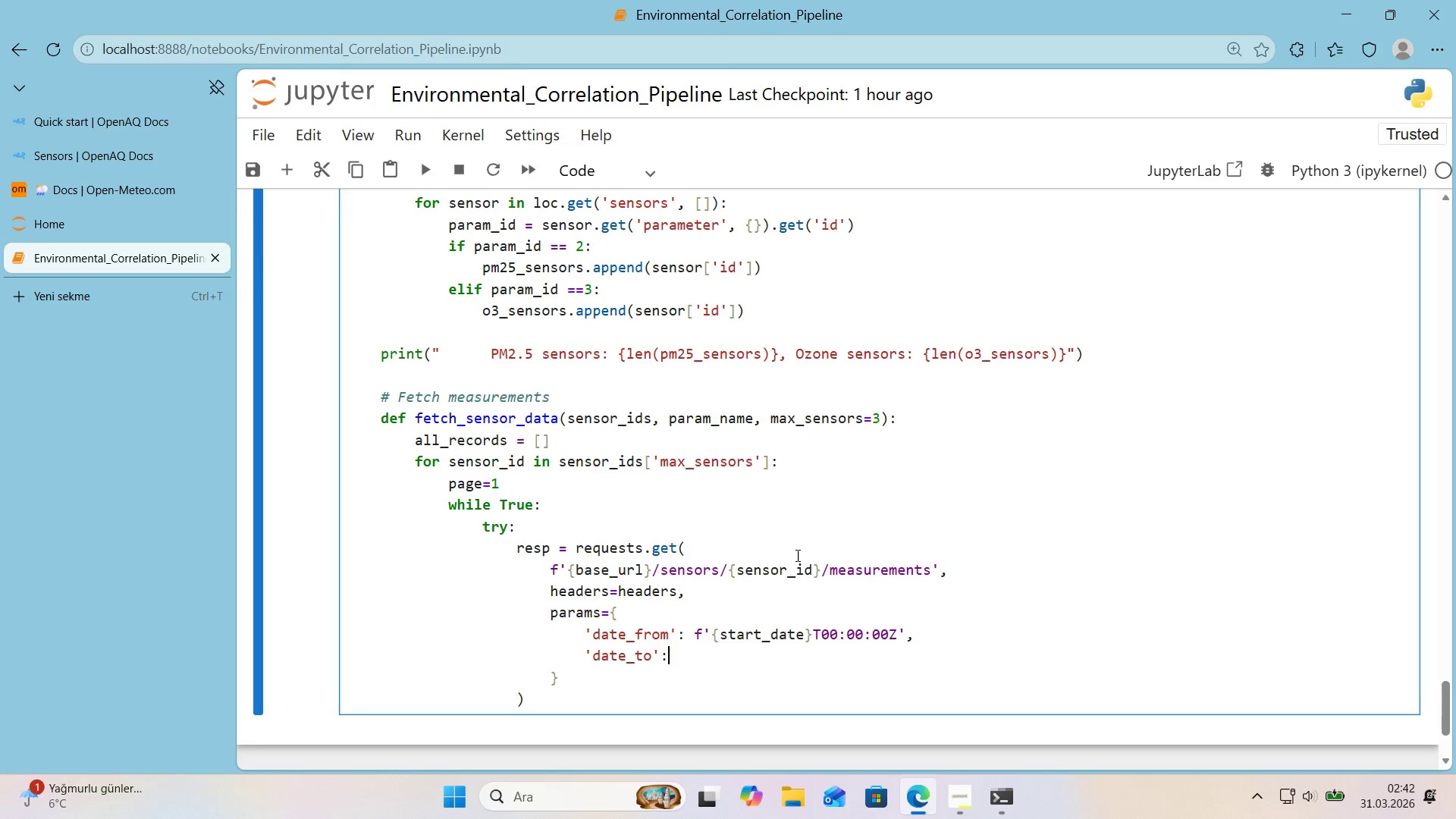 
key(Space)
 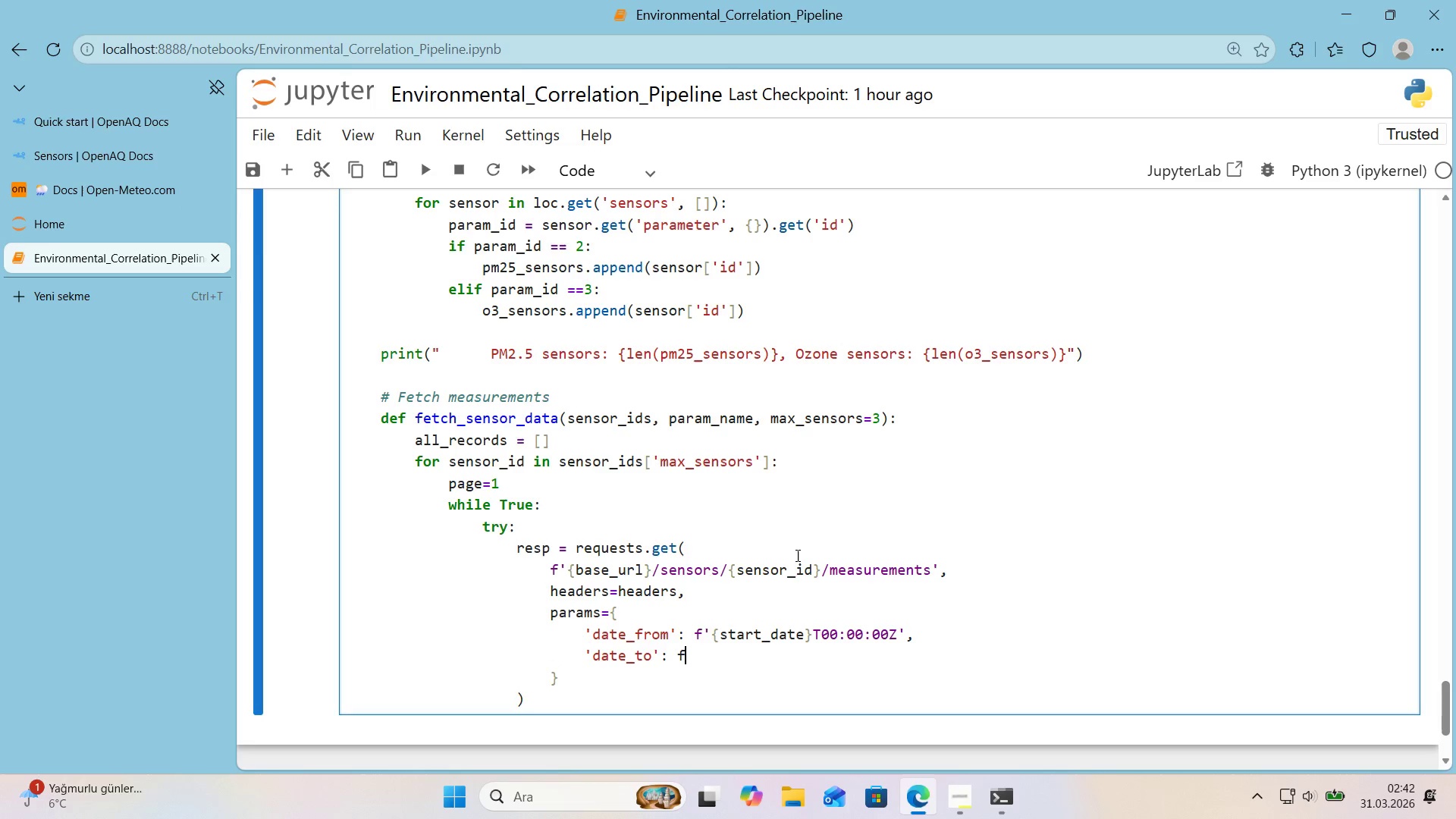 
key(F)
 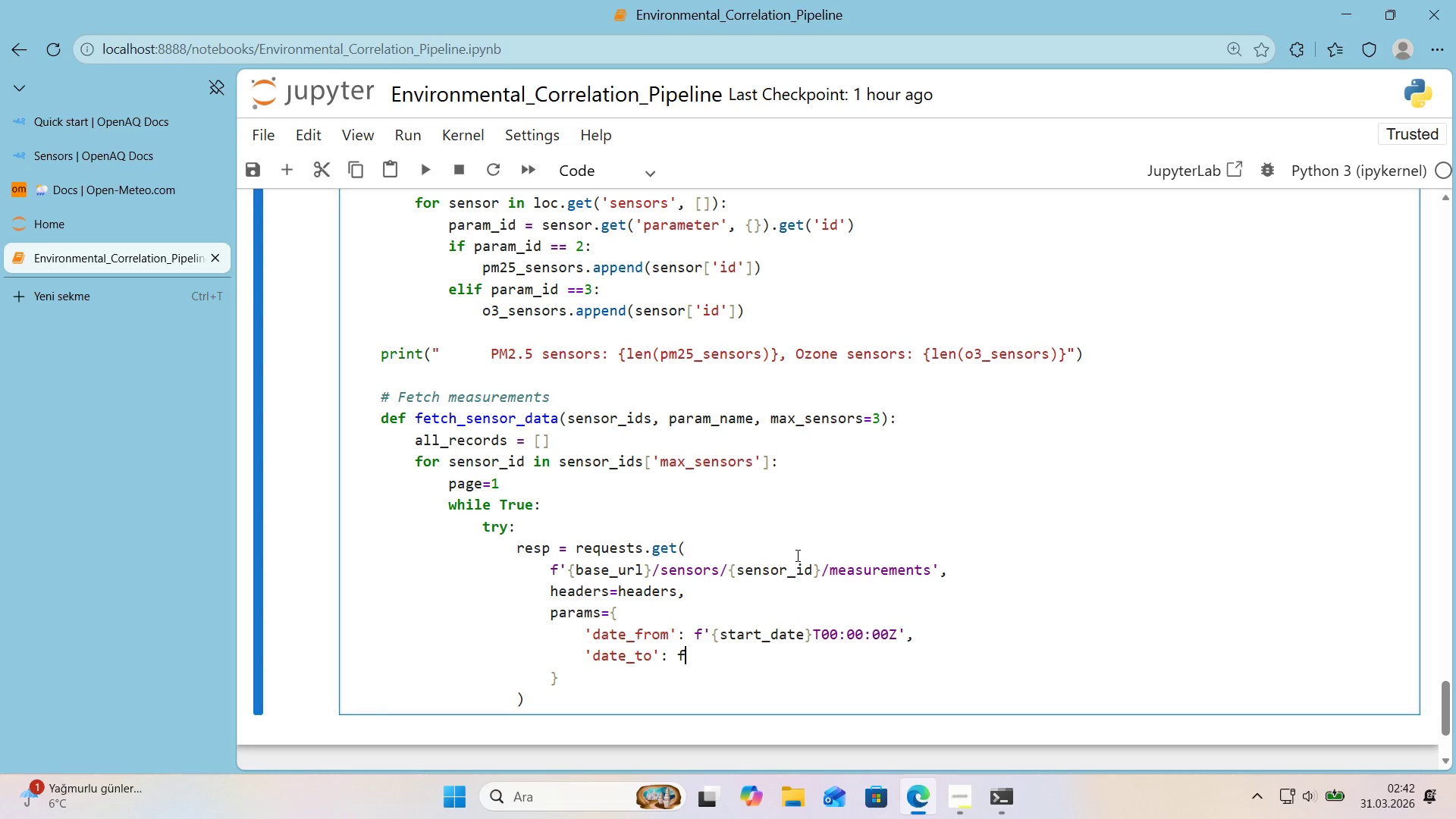 
key(Alt+Control+8)
 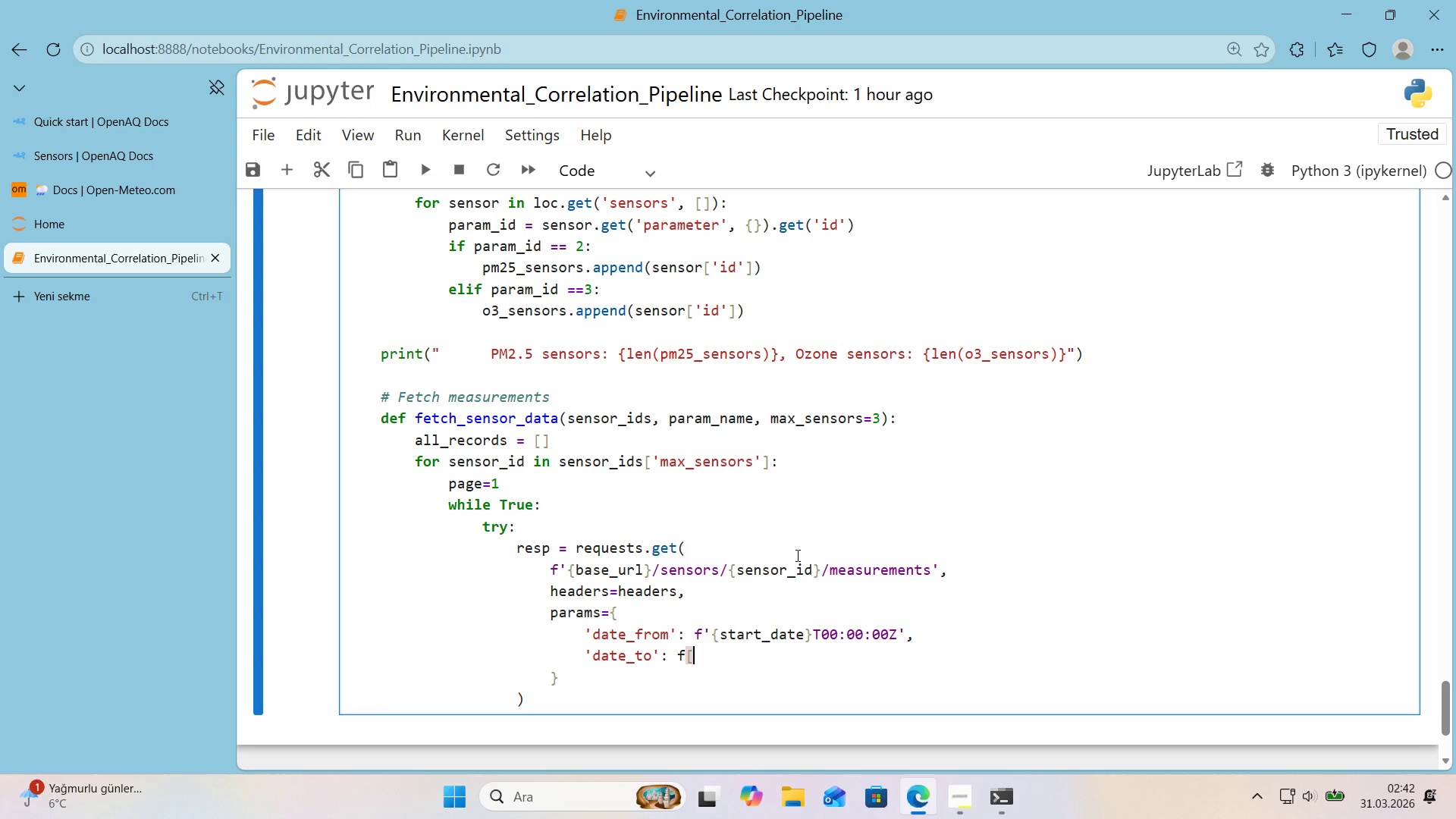 
key(Backspace)
 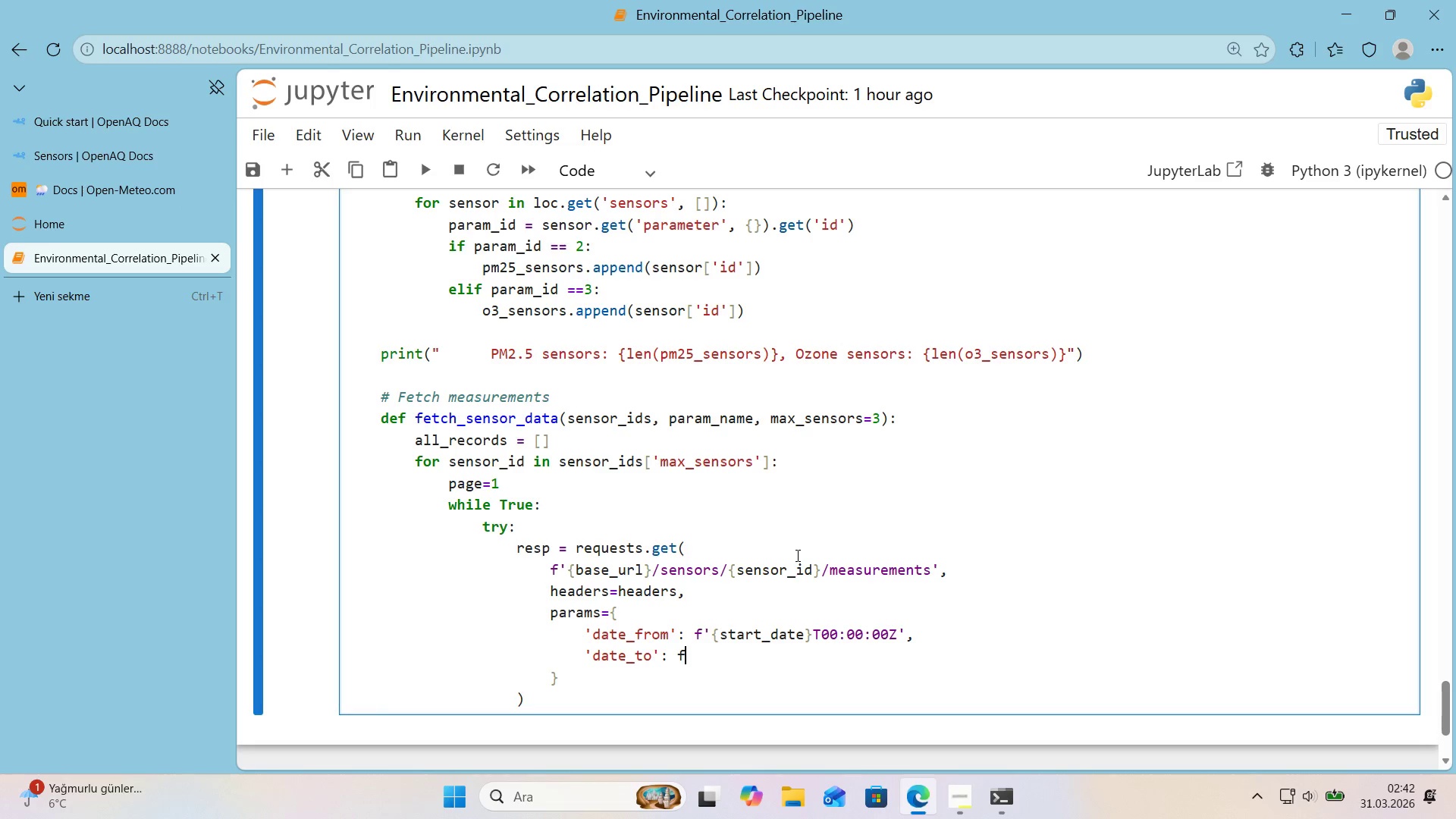 
key(Alt+Control+7)
 